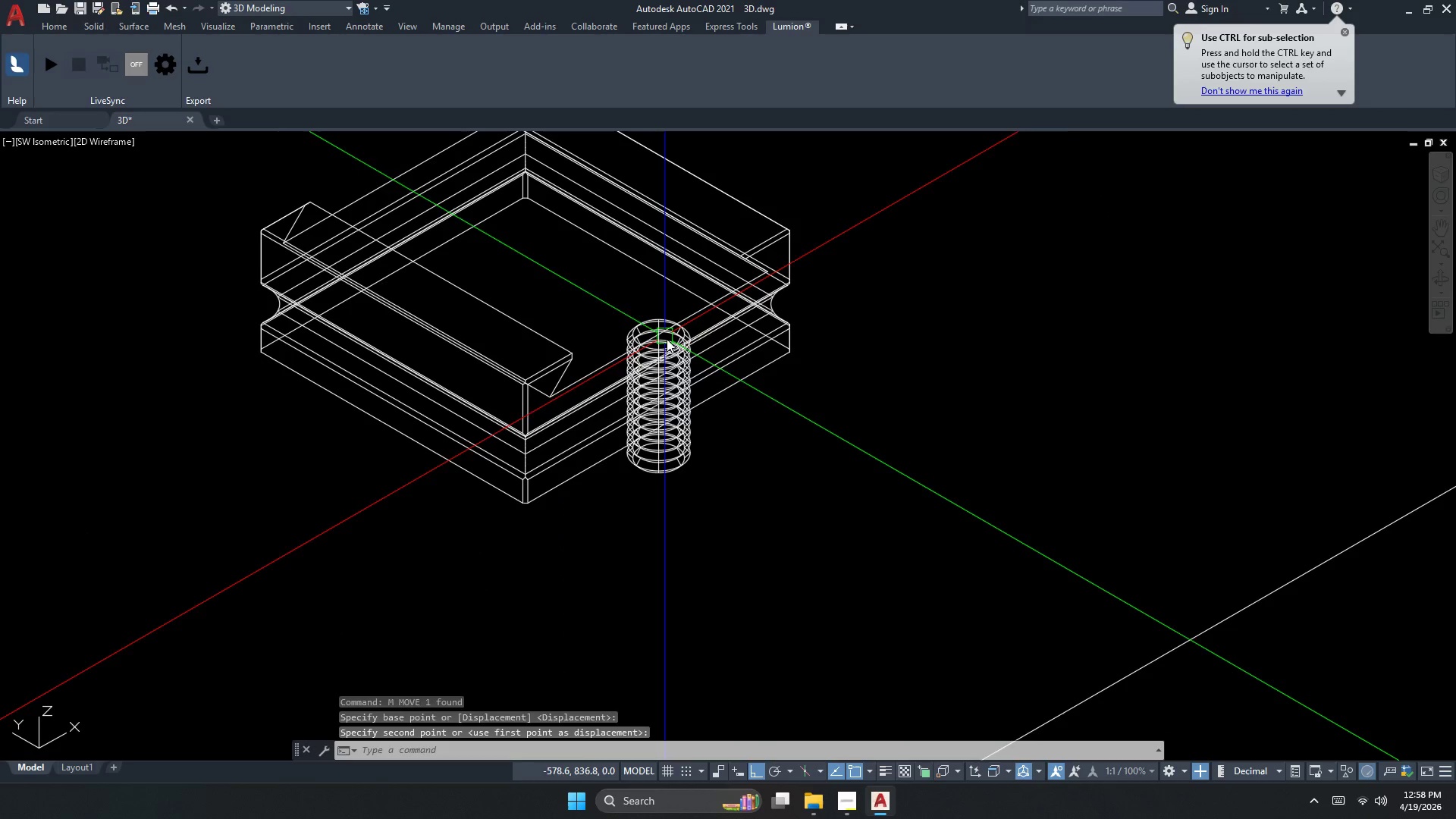 
scroll: coordinate [662, 321], scroll_direction: up, amount: 2.0
 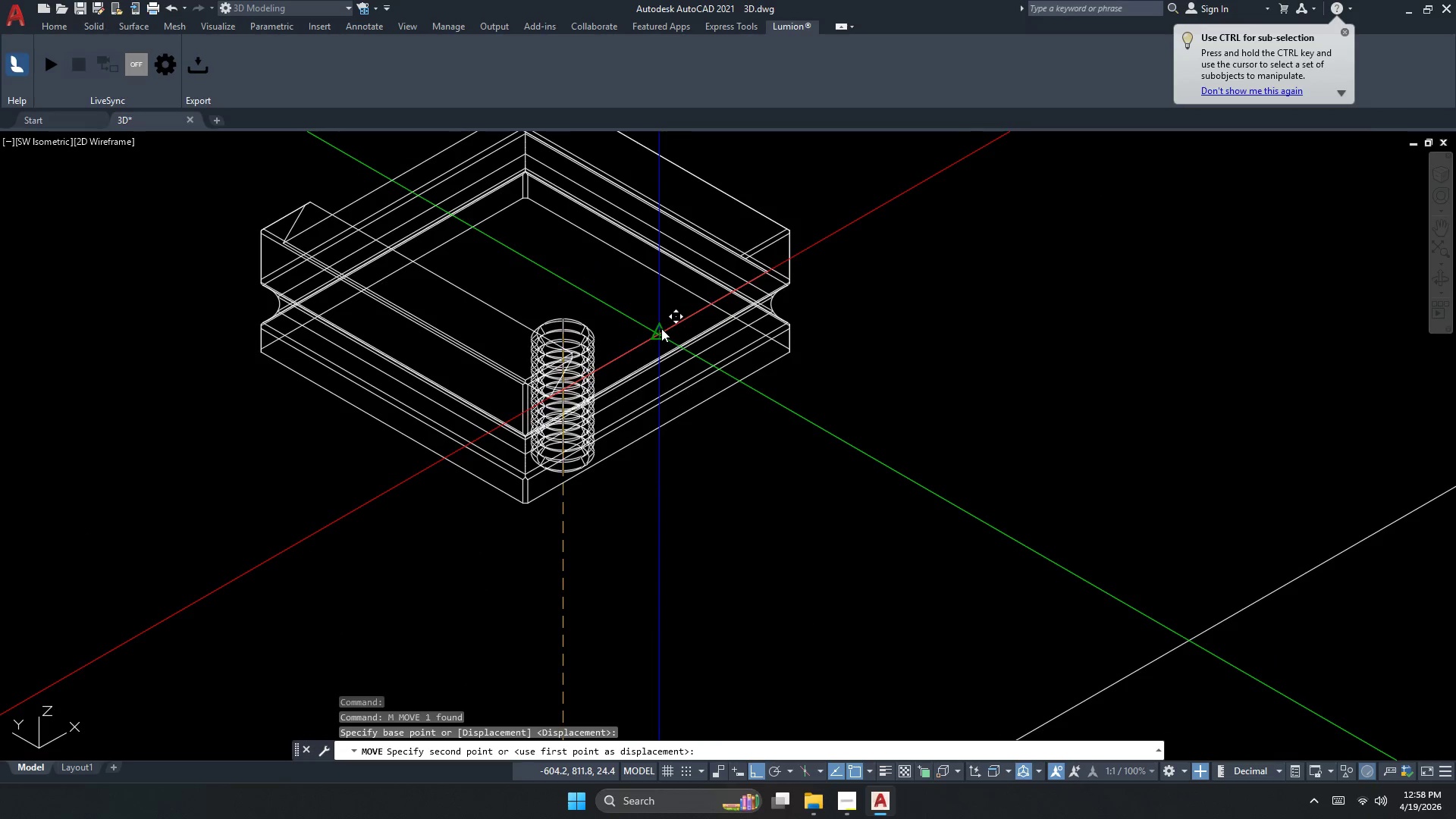 
key(Escape)
 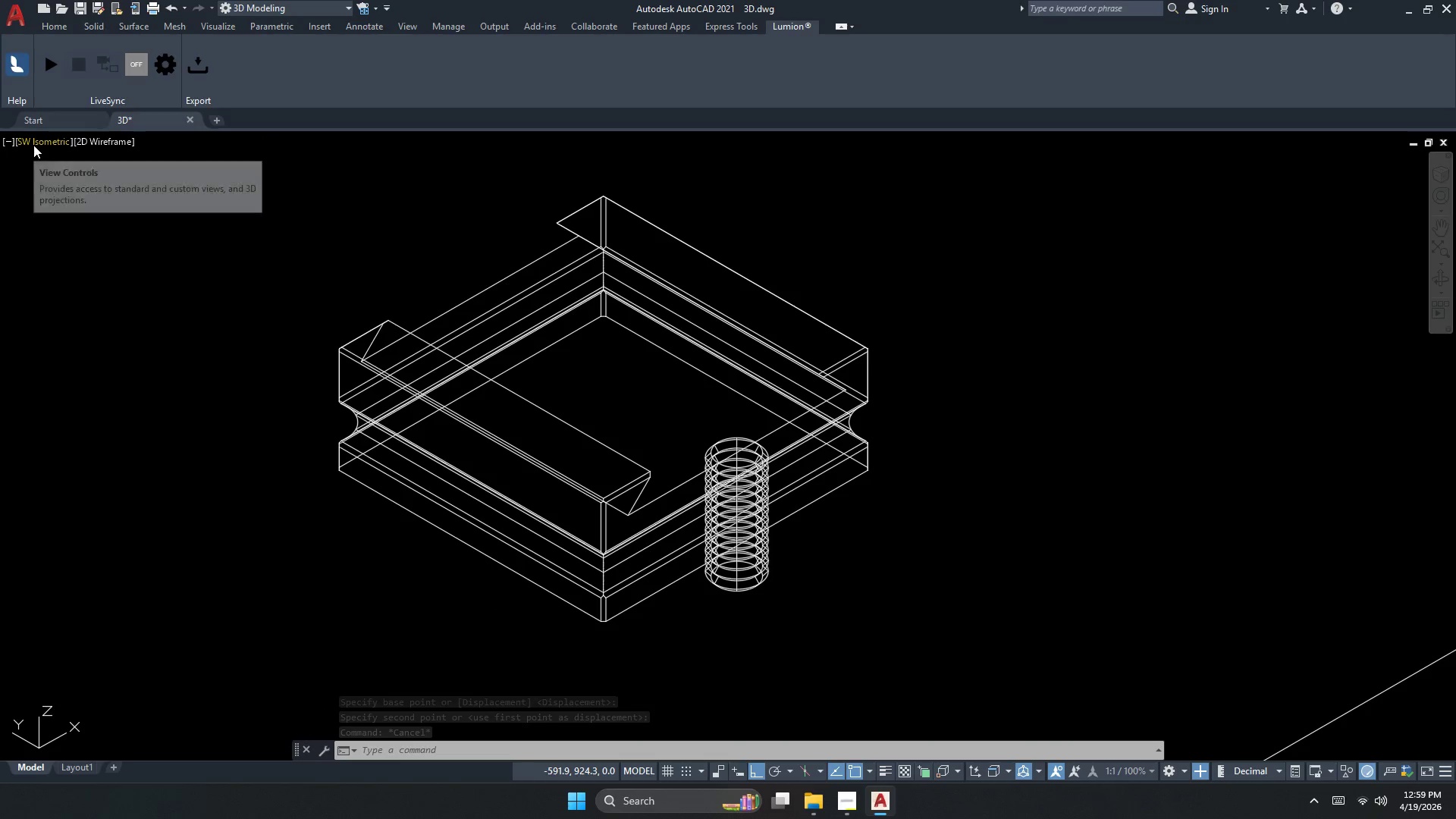 
wait(6.94)
 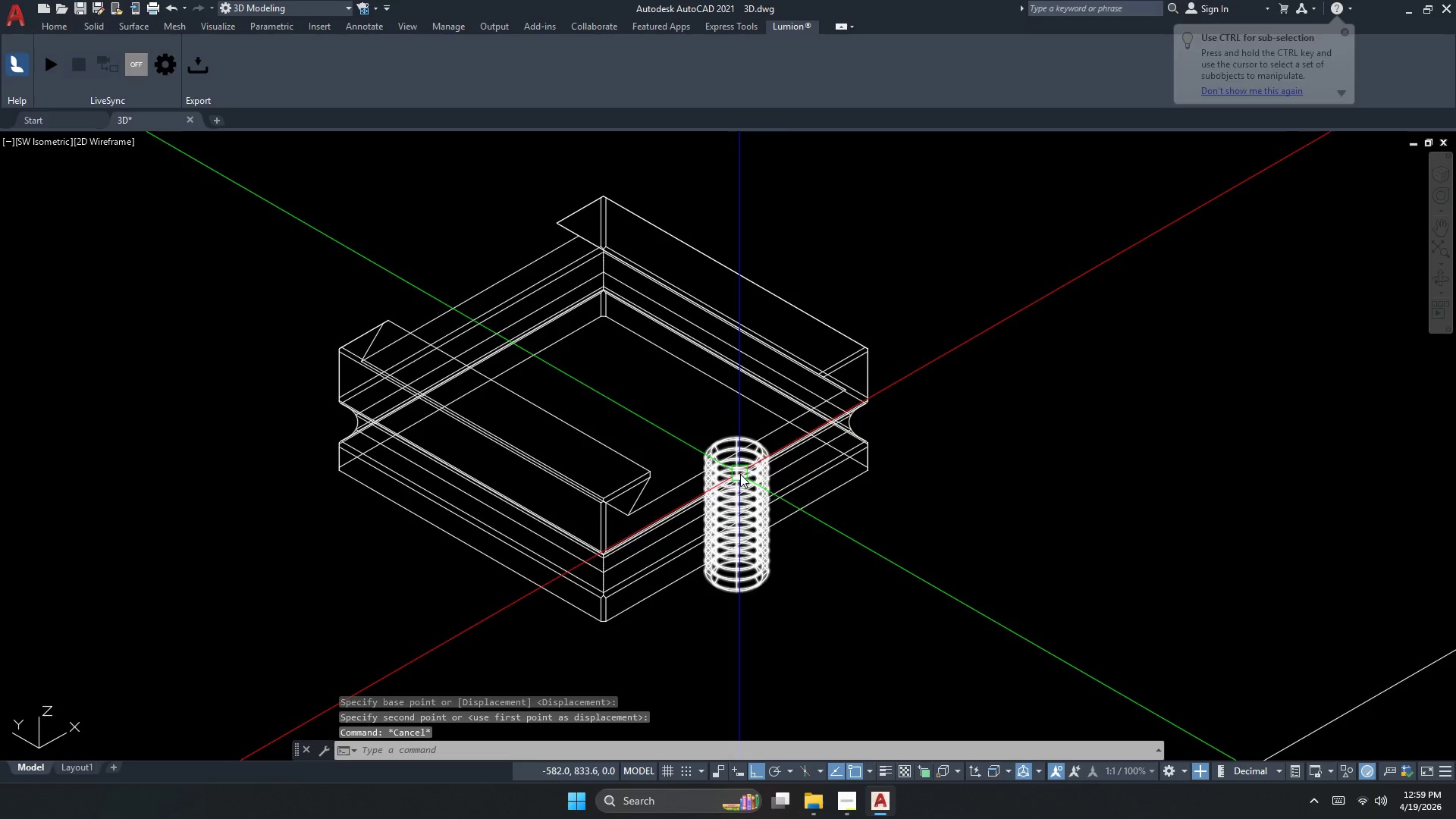 
left_click([752, 522])
 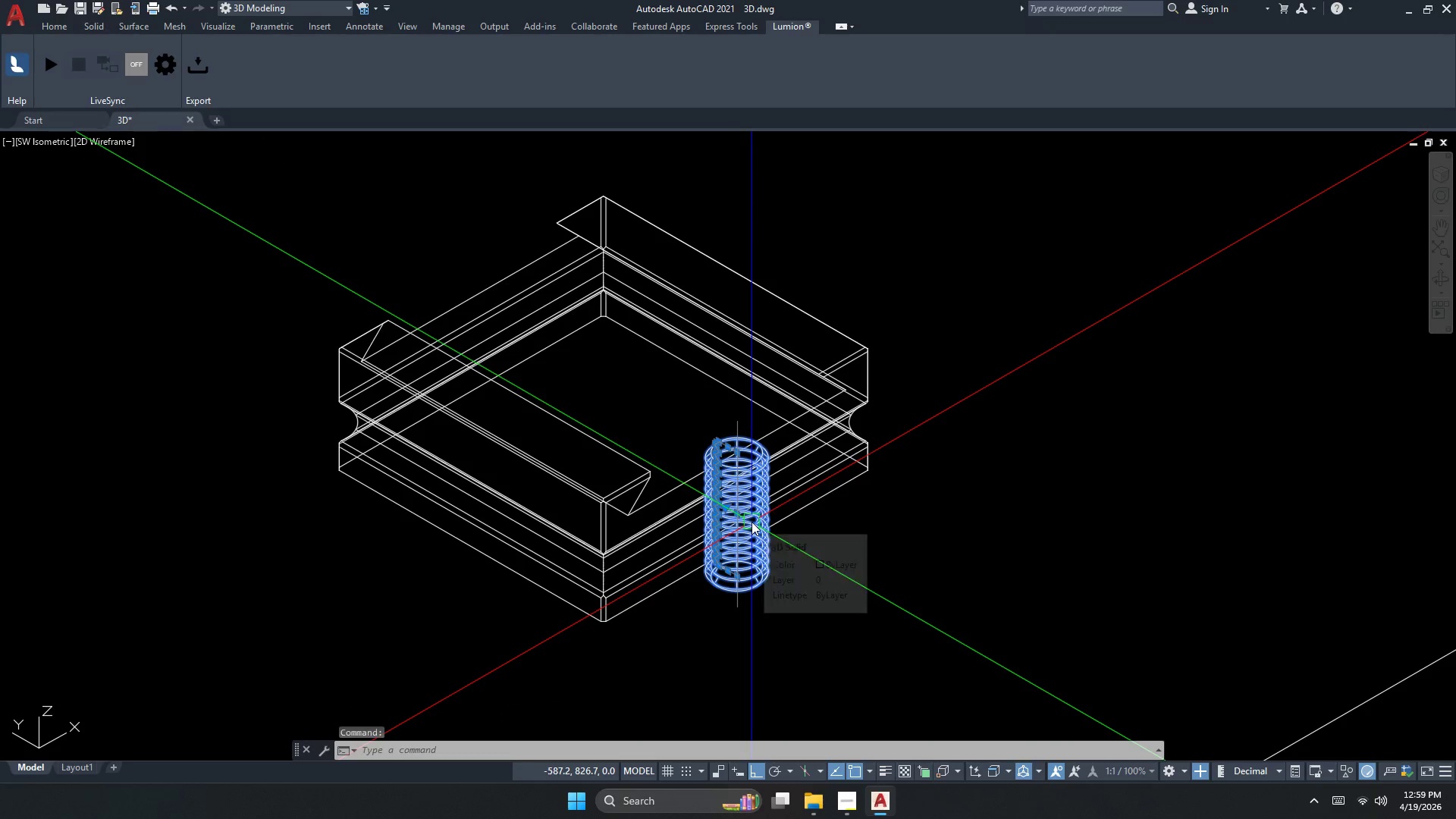 
key(Escape)
key(Escape)
key(Escape)
key(Escape)
type(QC )
 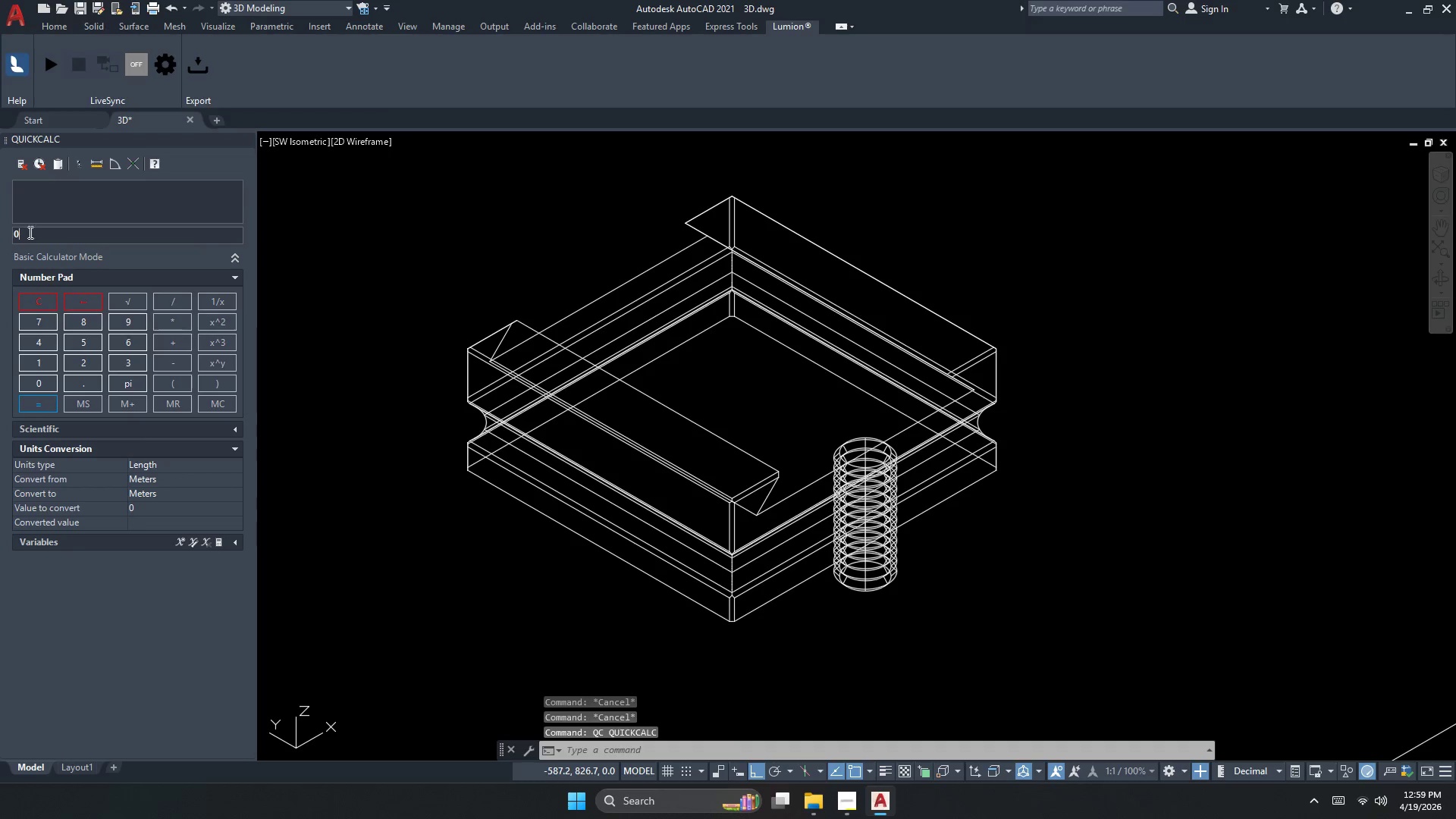 
double_click([39, 231])
 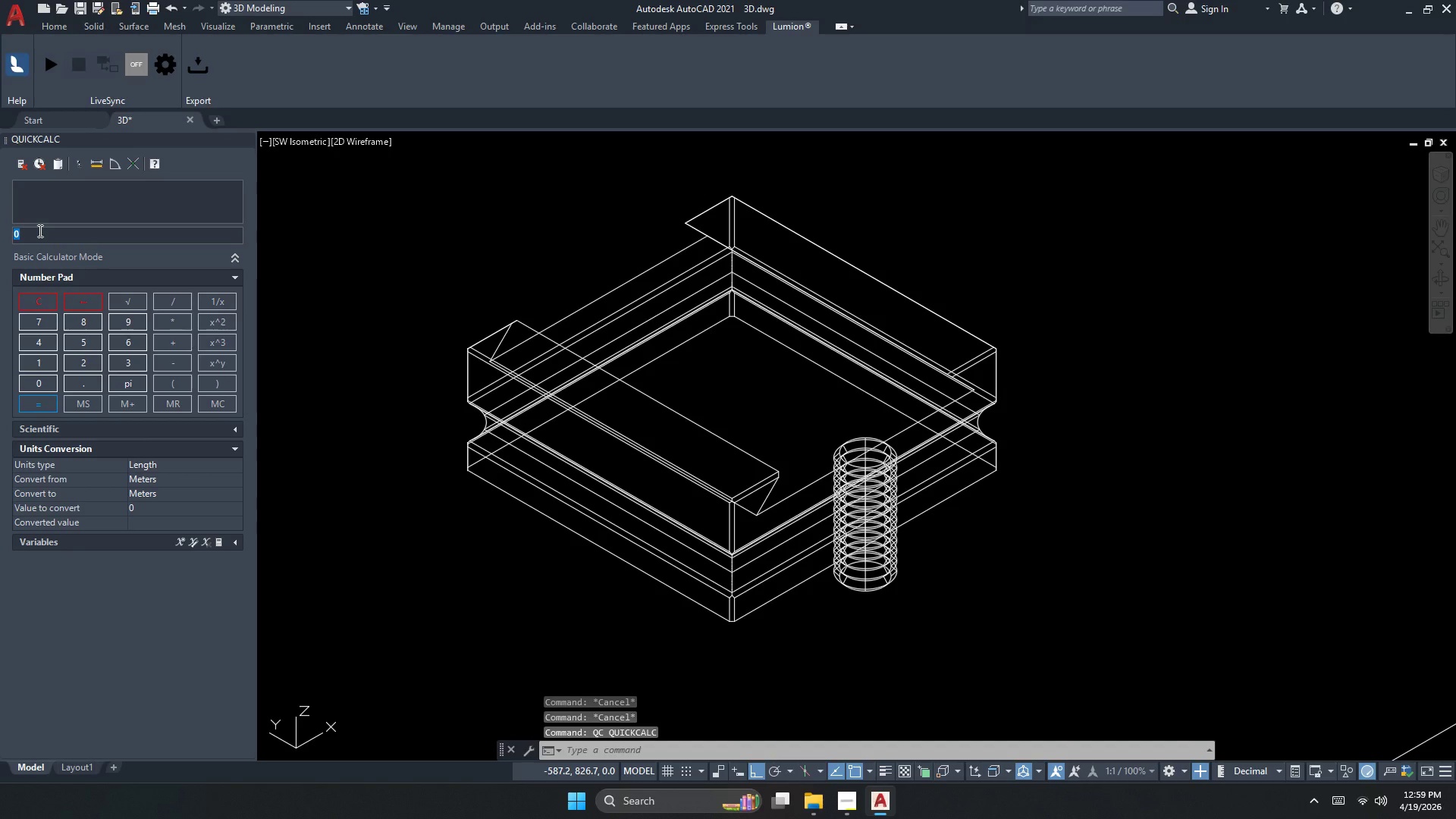 
key(Numpad3)
 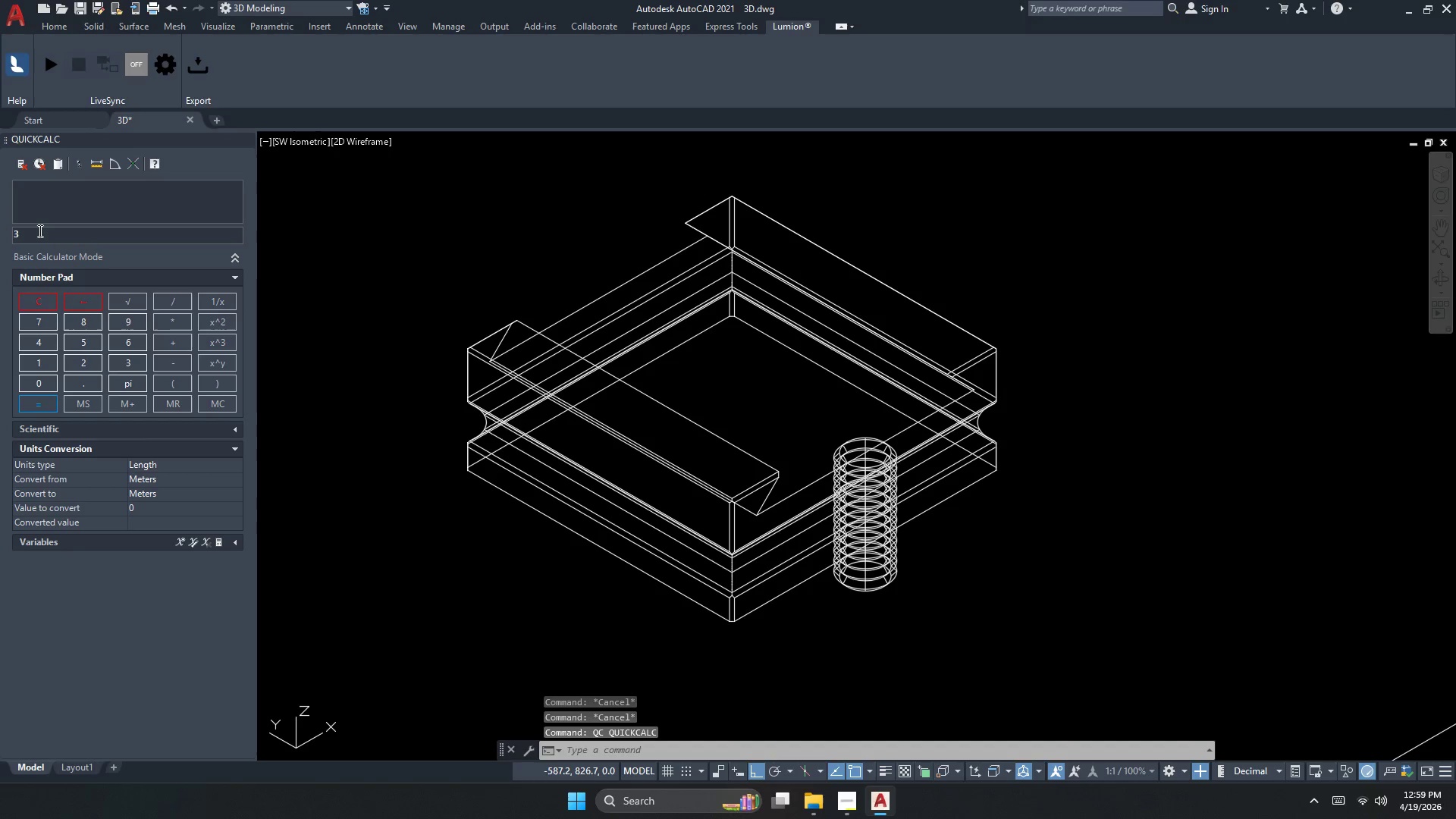 
key(Numpad8)
 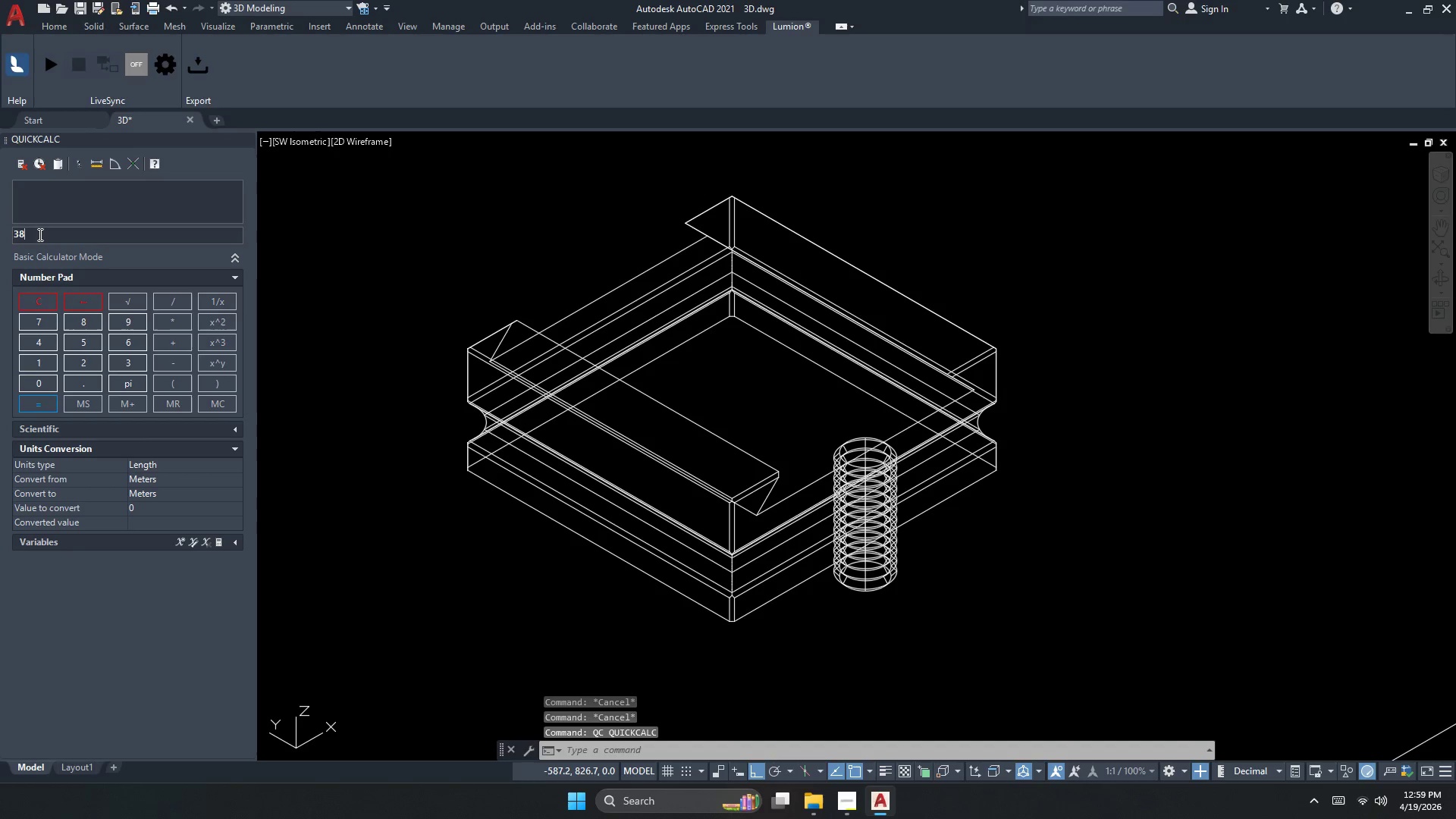 
key(NumpadDivide)
 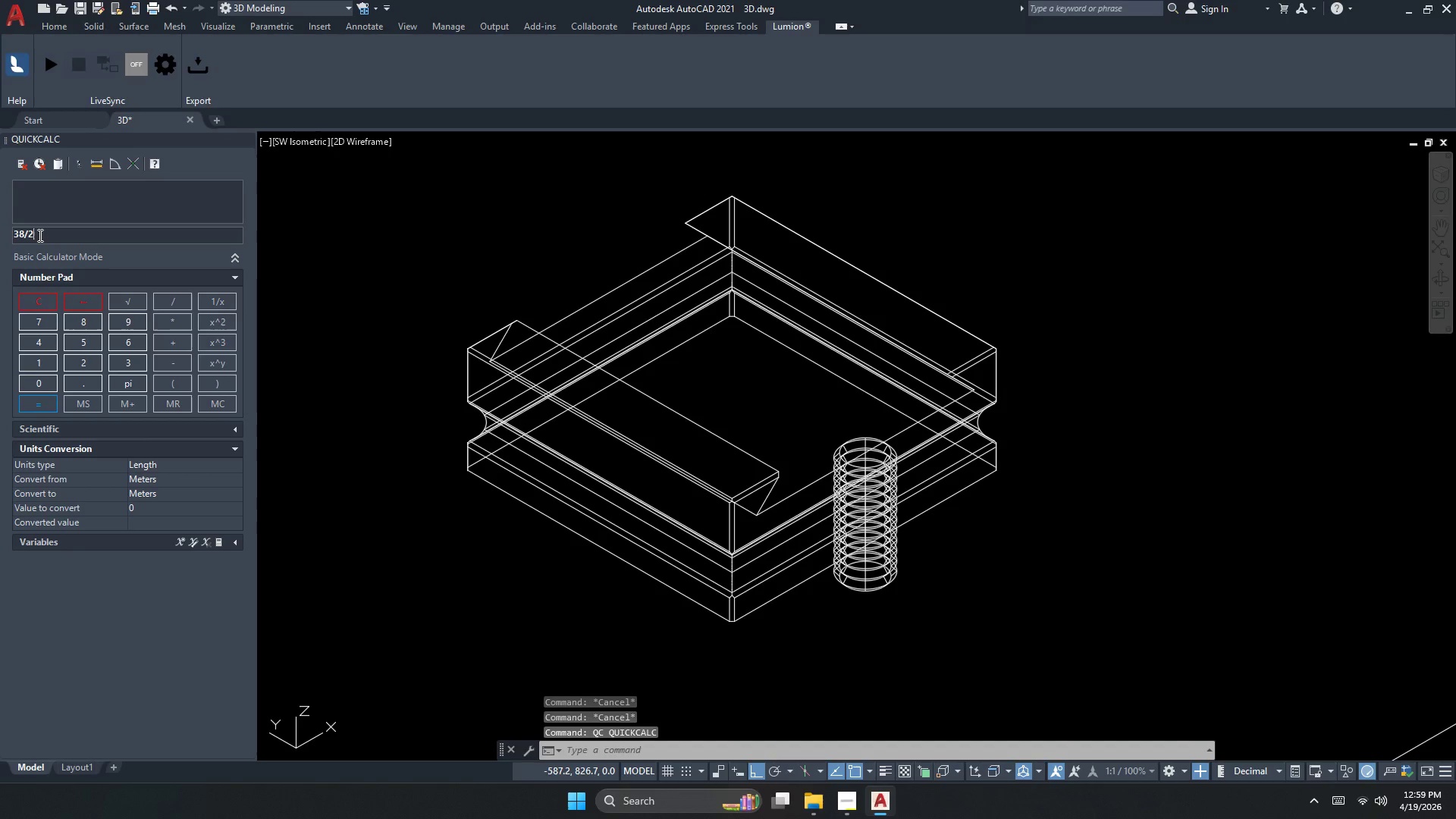 
key(Numpad2)
 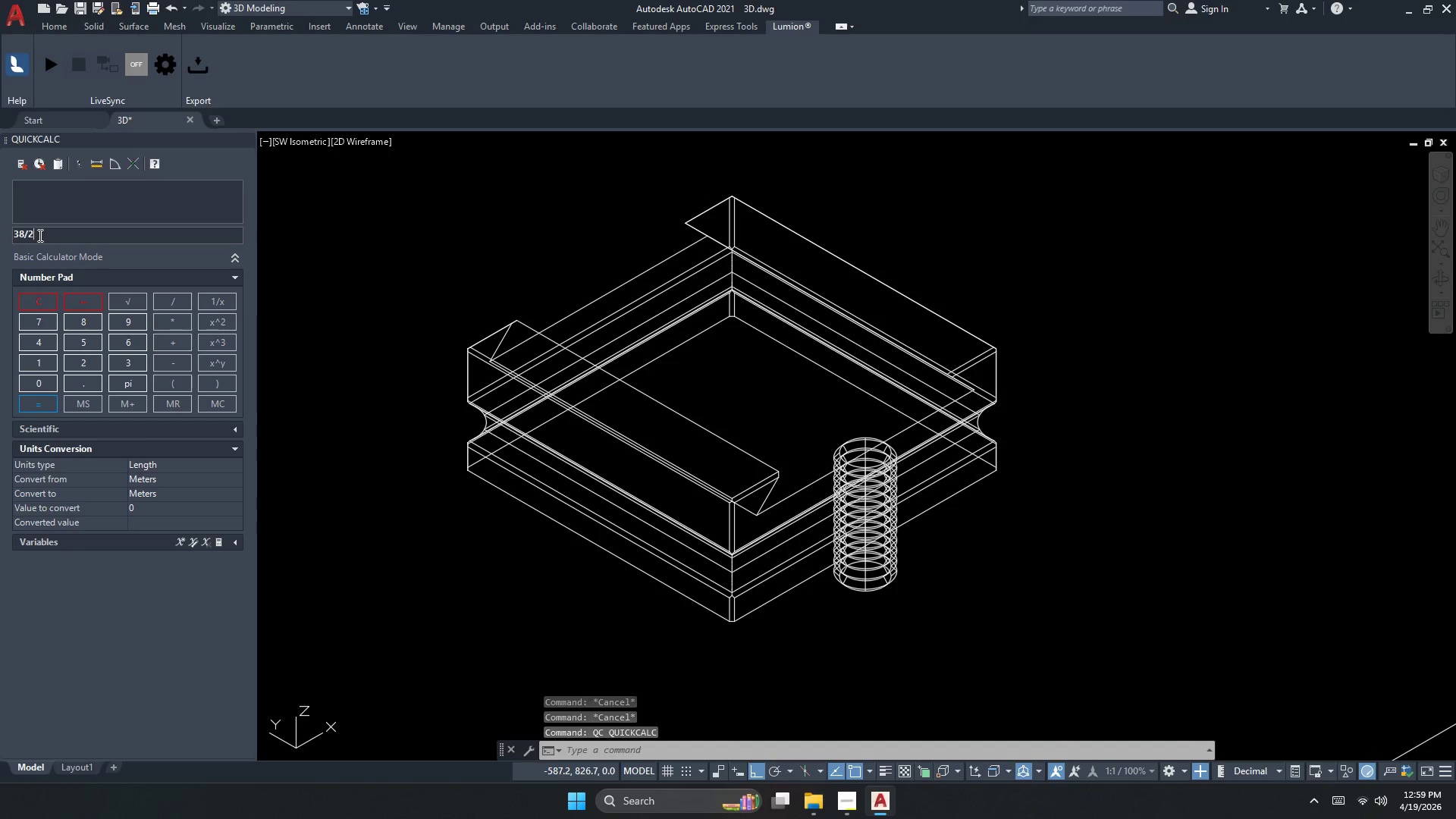 
key(NumpadEnter)
 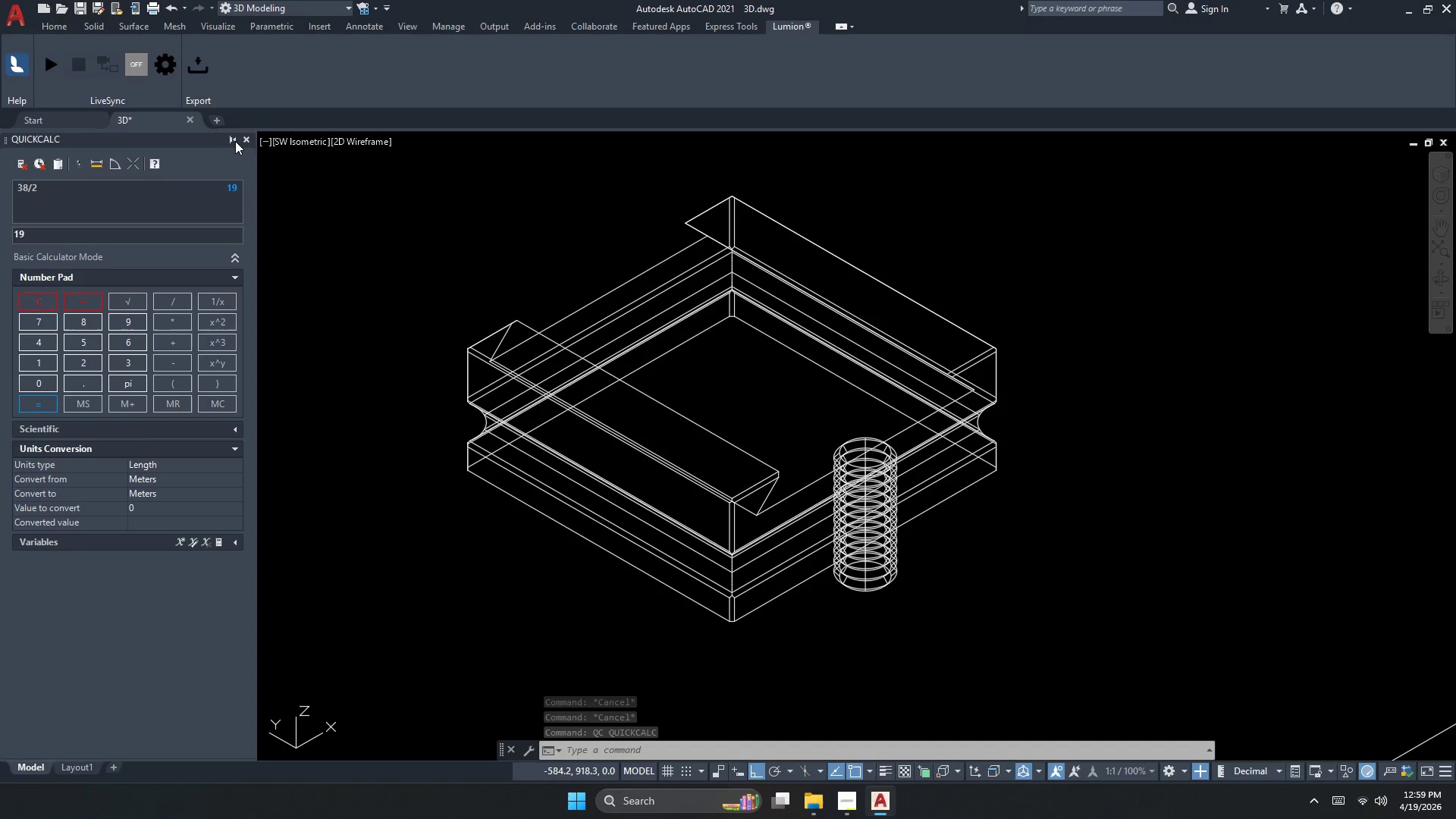 
left_click([244, 140])
 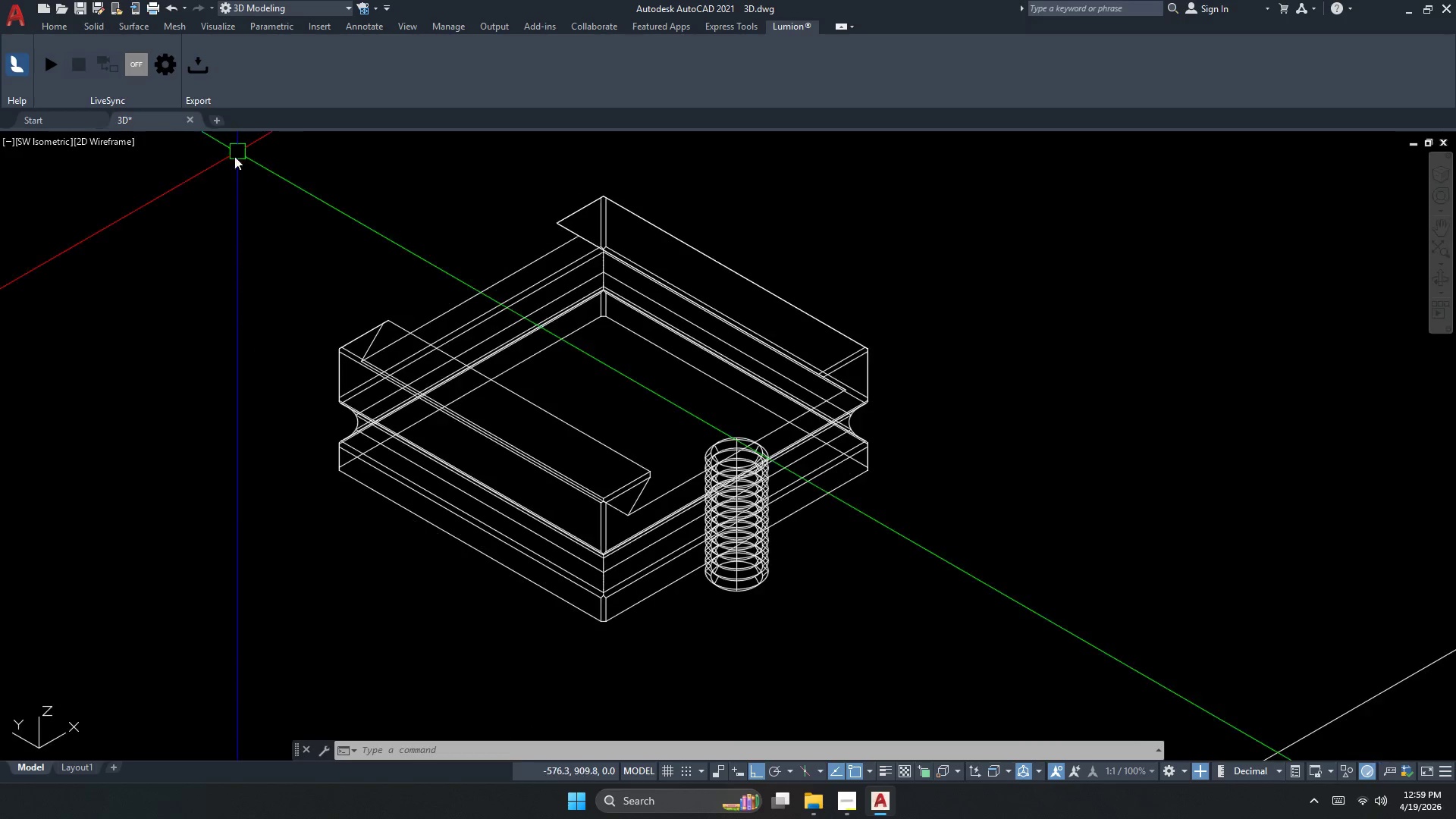 
key(Escape)
 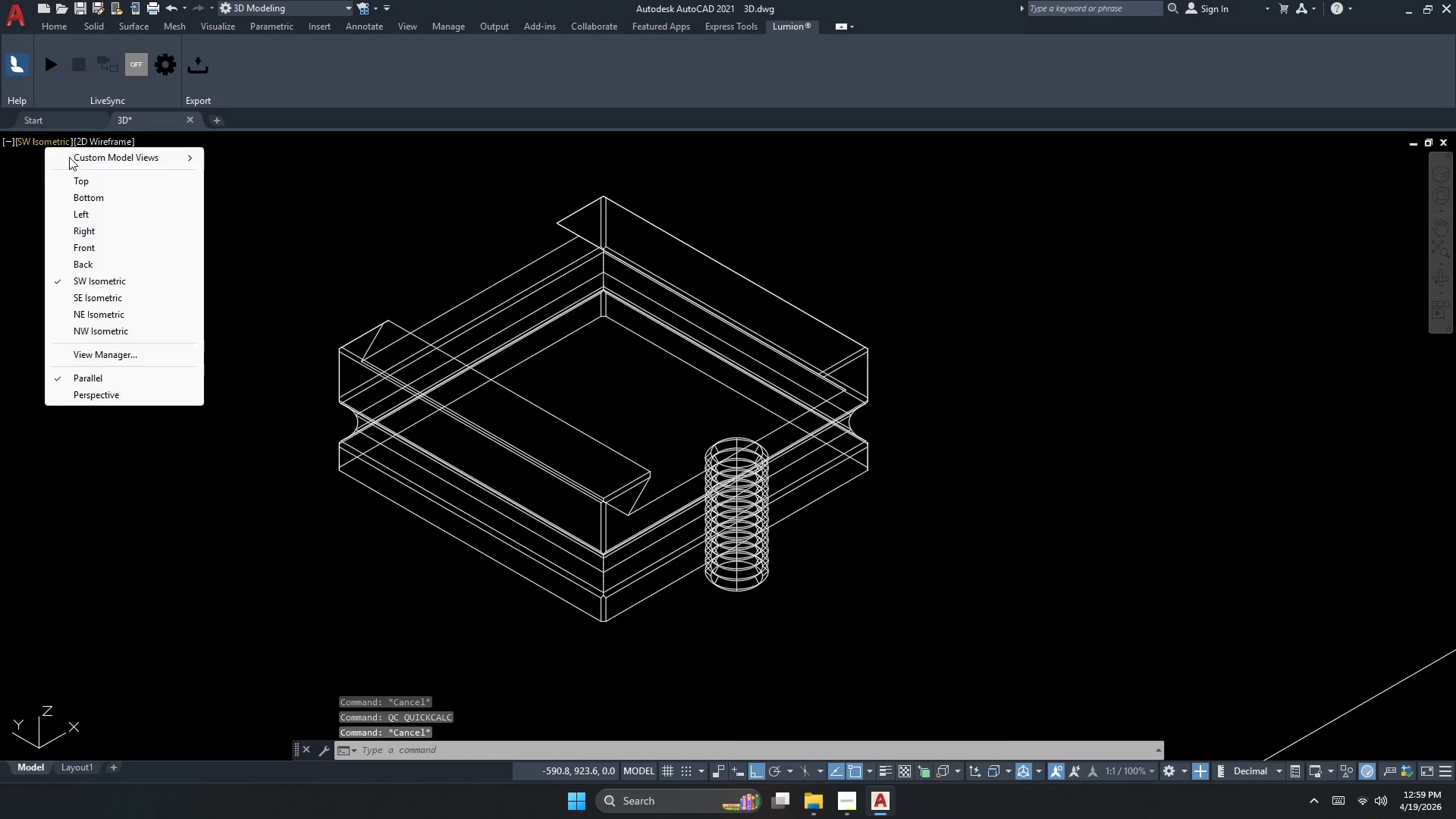 
left_click([108, 184])
 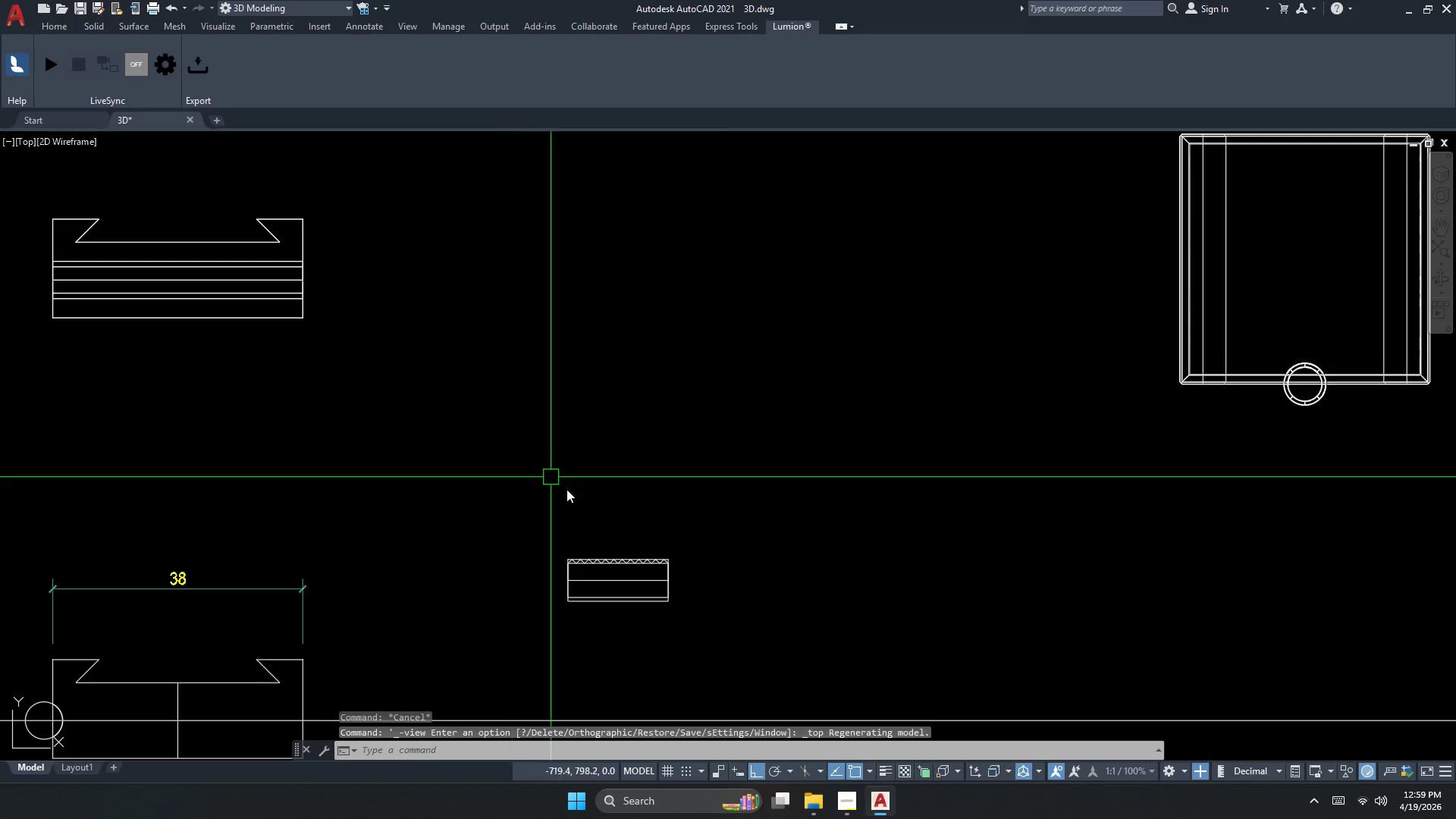 
key(Escape)
 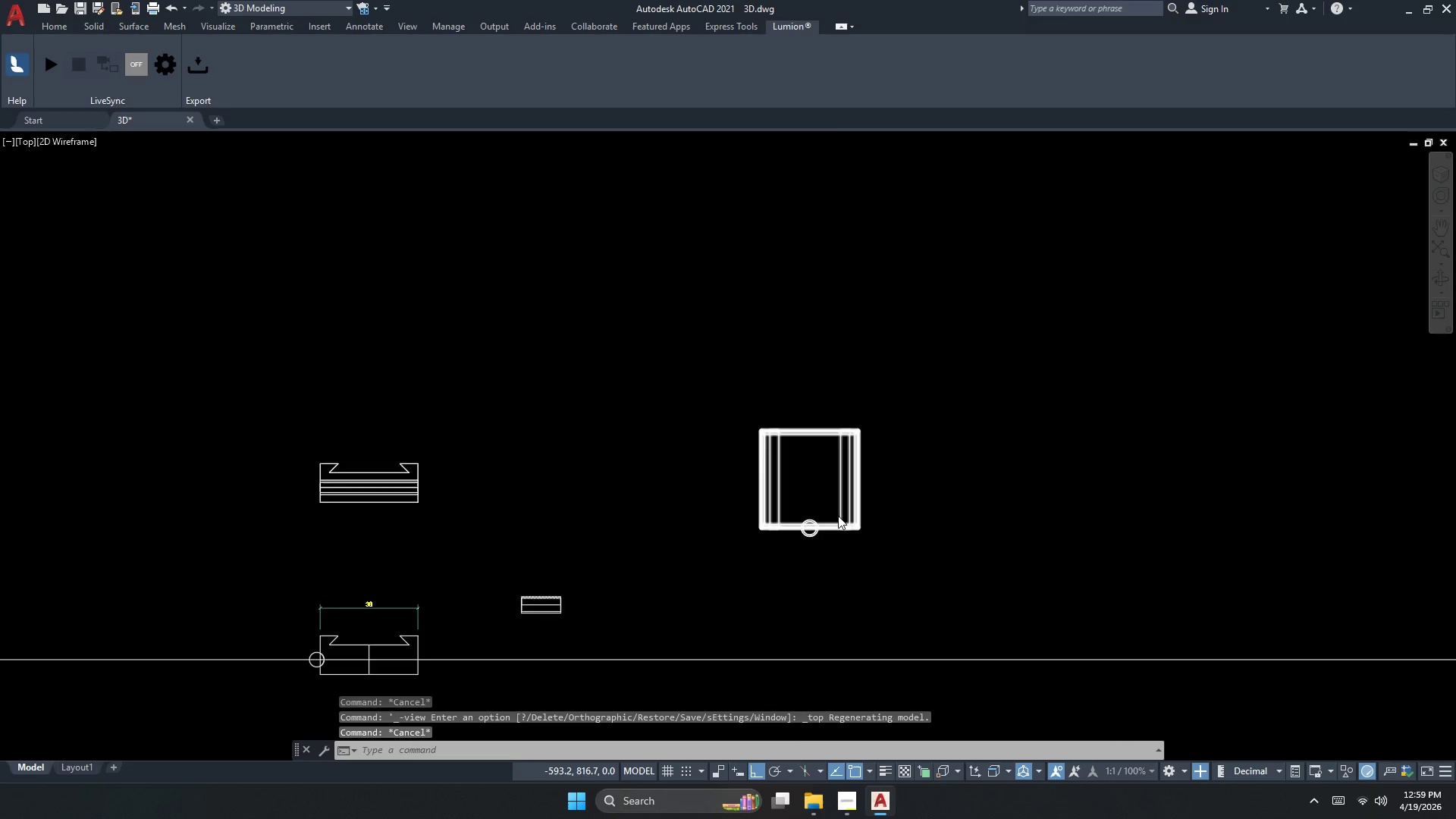 
key(M)
 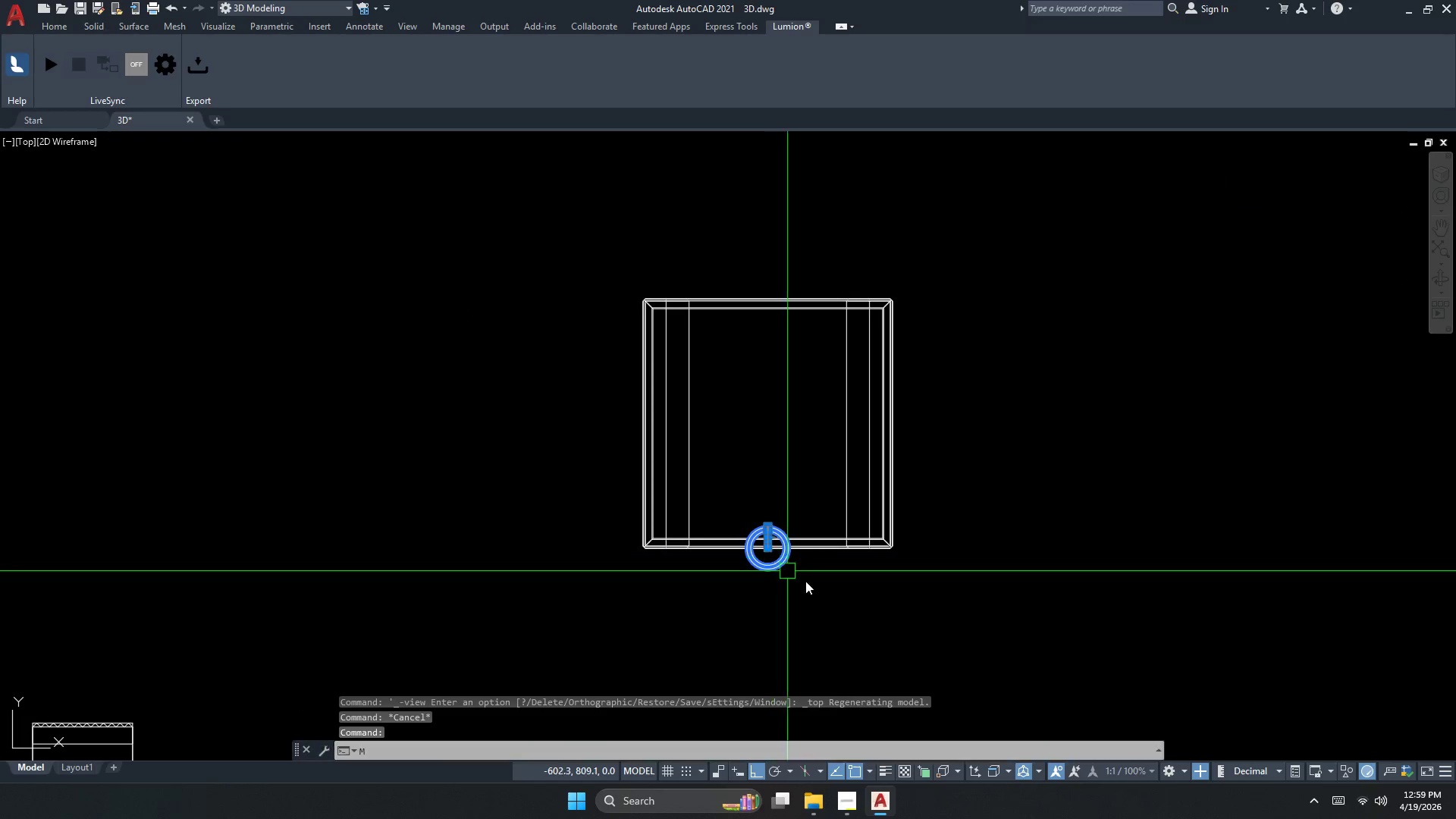 
key(Space)
 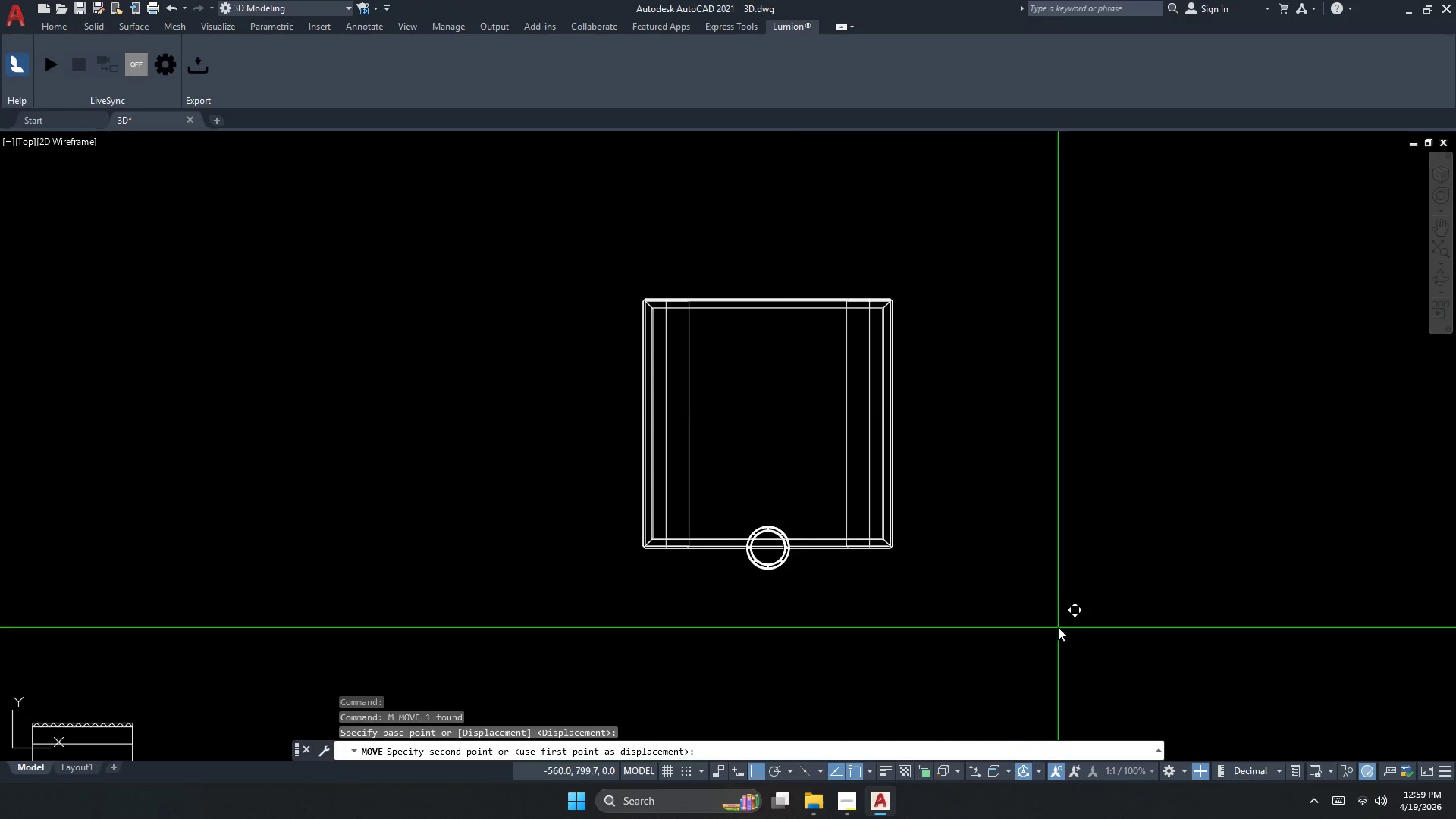 
scroll: coordinate [726, 524], scroll_direction: down, amount: 2.0
 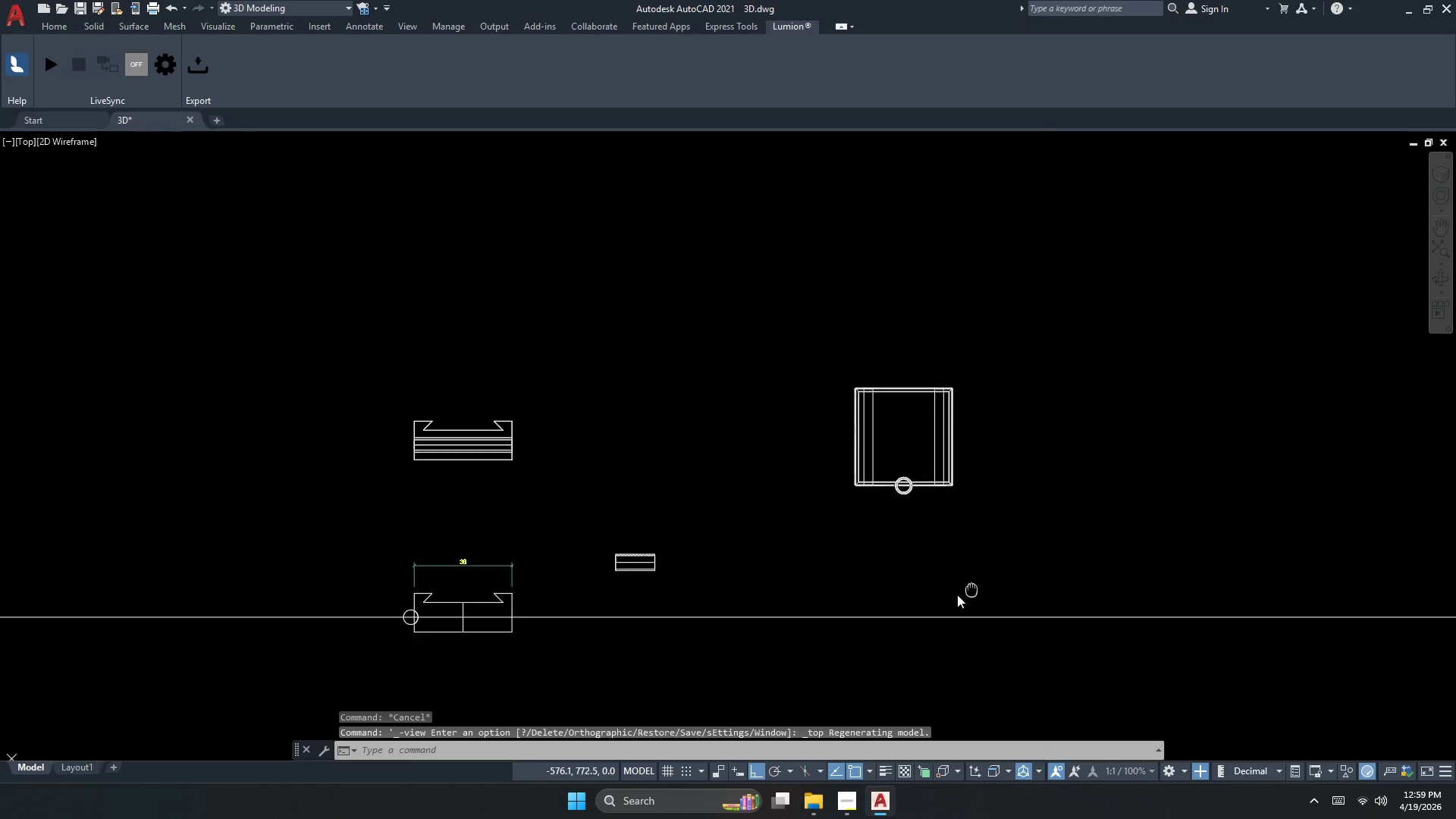 
left_click_drag(start_coordinate=[1058, 628], to_coordinate=[1058, 623])
 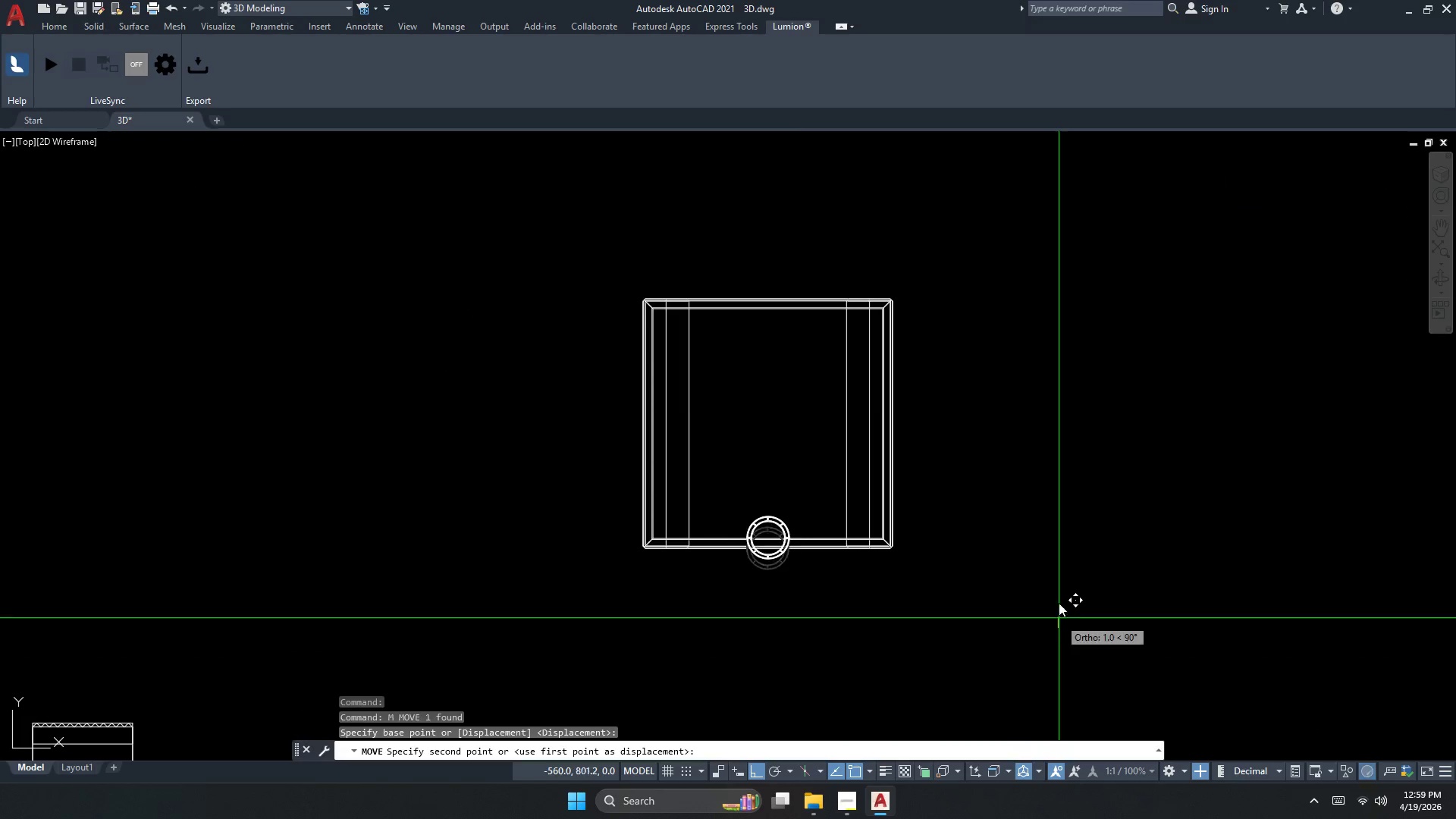 
left_click_drag(start_coordinate=[1059, 616], to_coordinate=[1059, 606])
 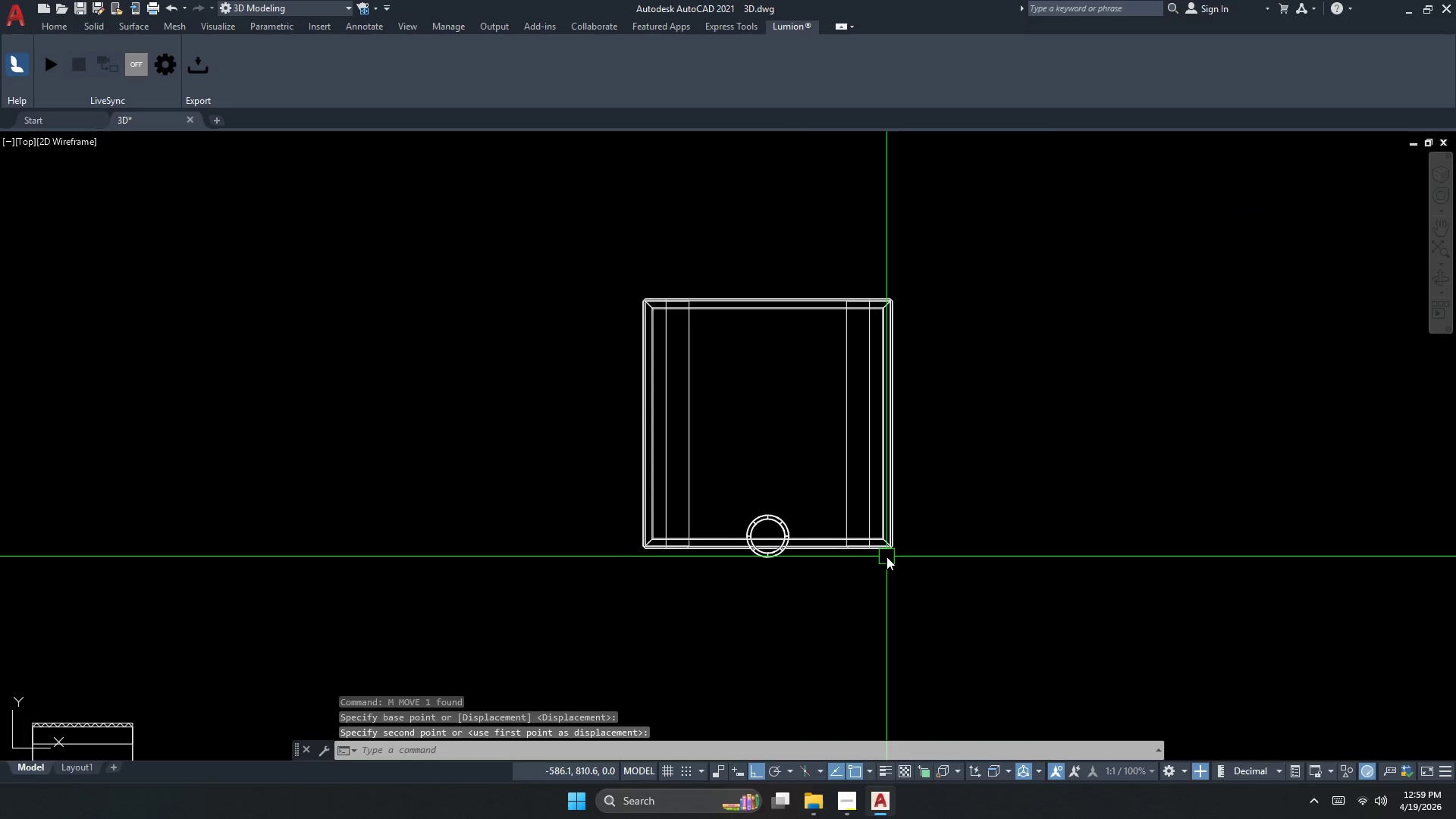 
scroll: coordinate [836, 516], scroll_direction: up, amount: 2.0
 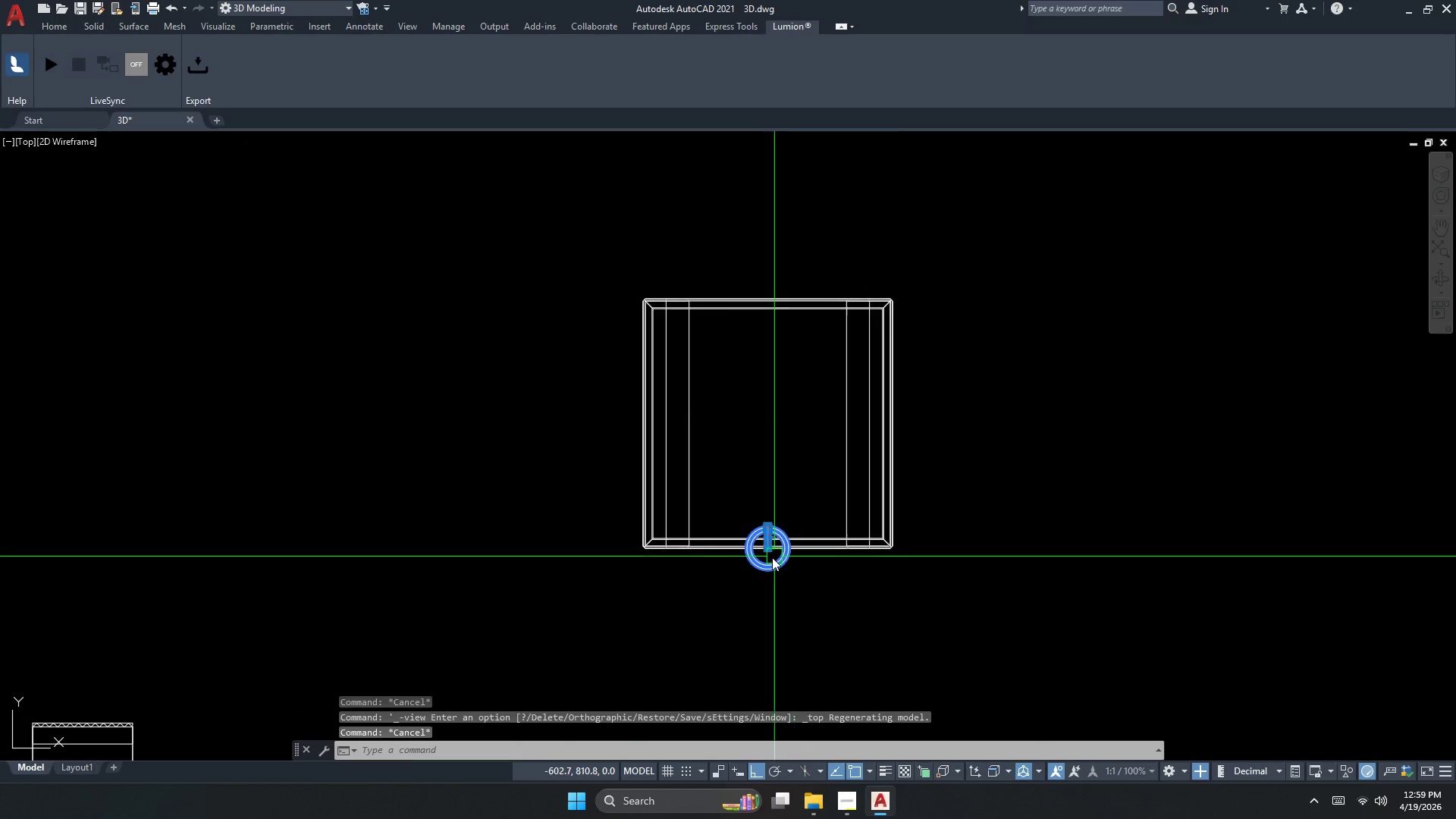 
key(Control+ControlLeft)
 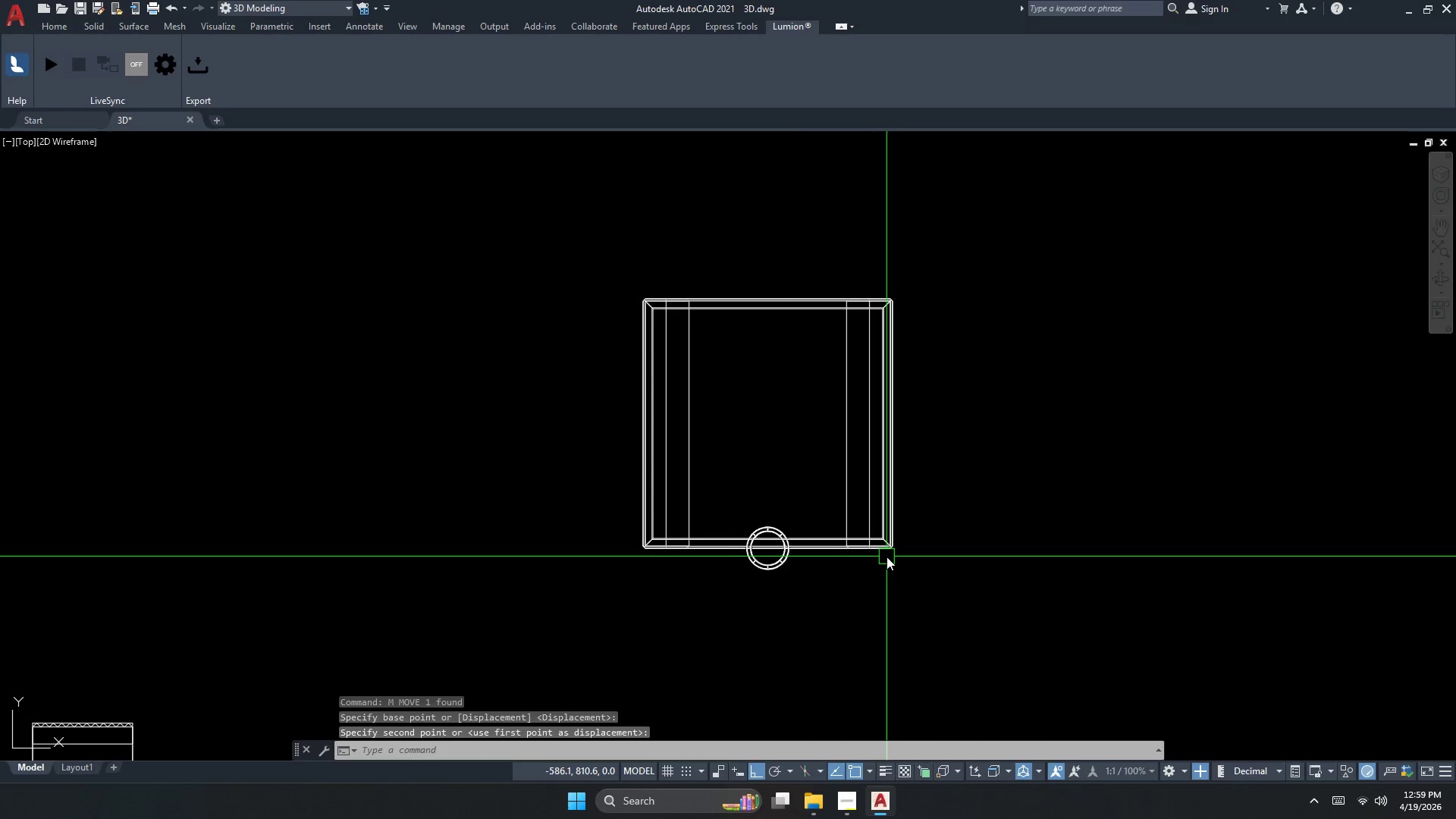 
key(Control+Z)
 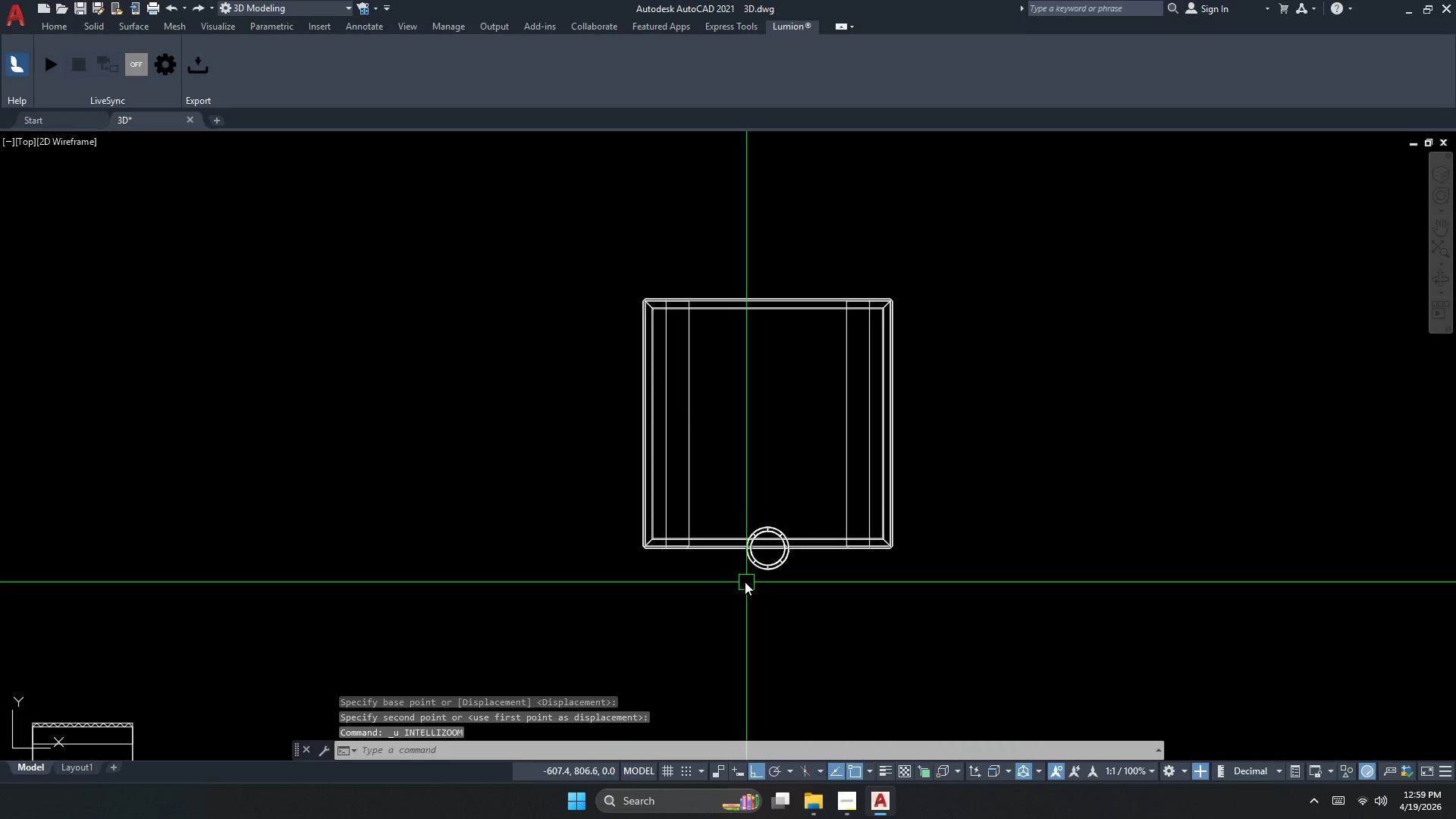 
key(Escape)
 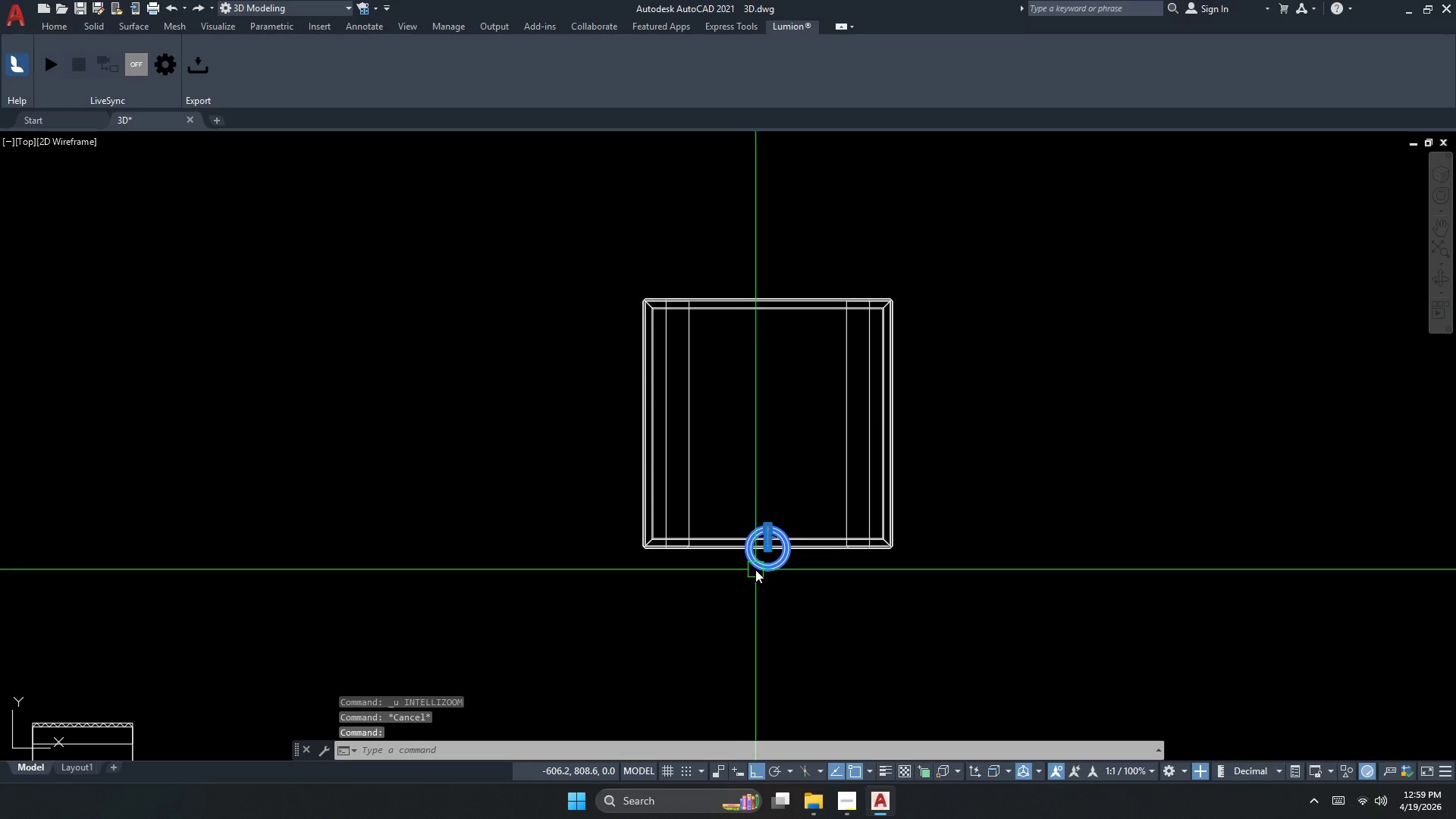 
key(M)
 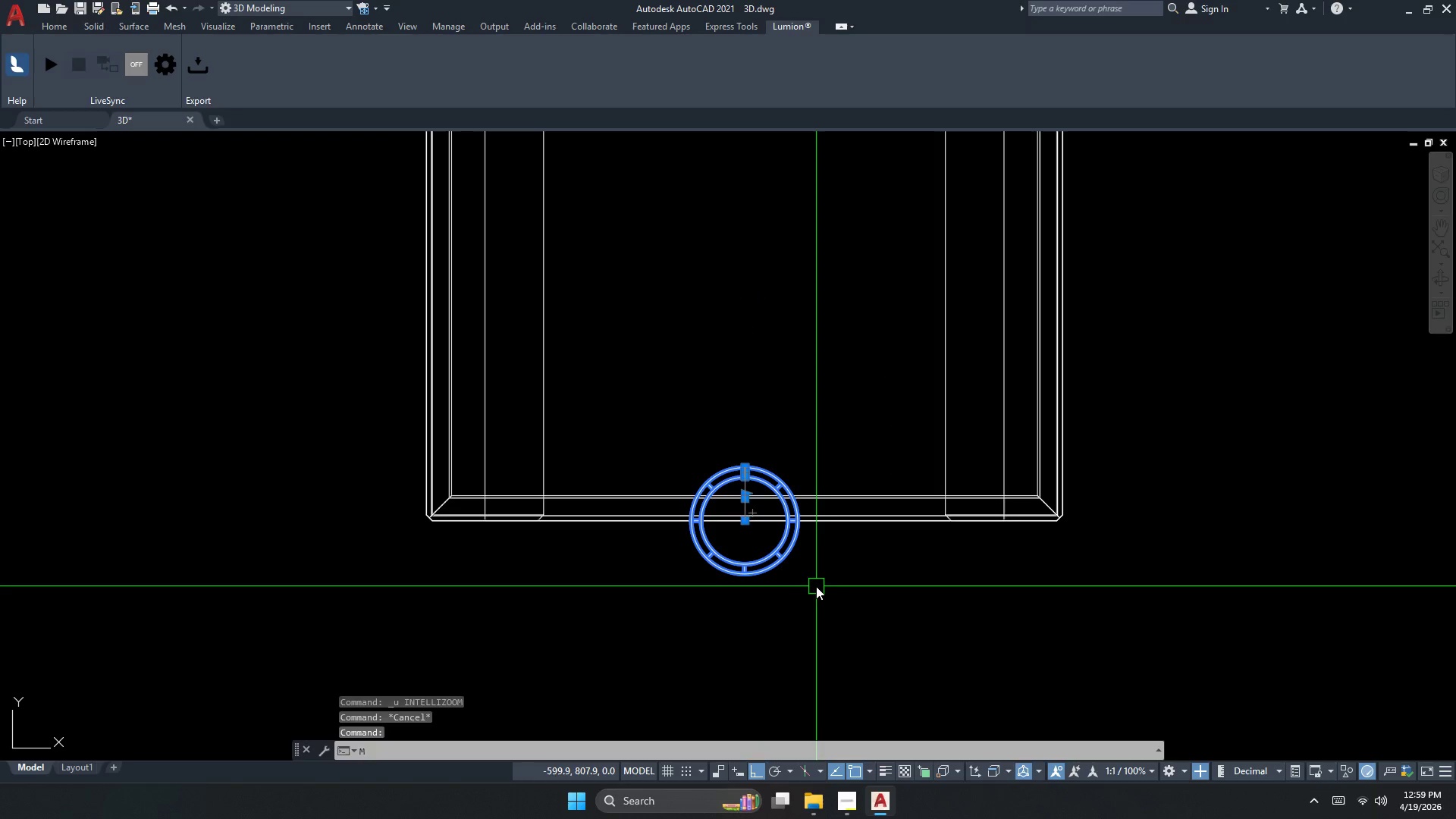 
key(Space)
 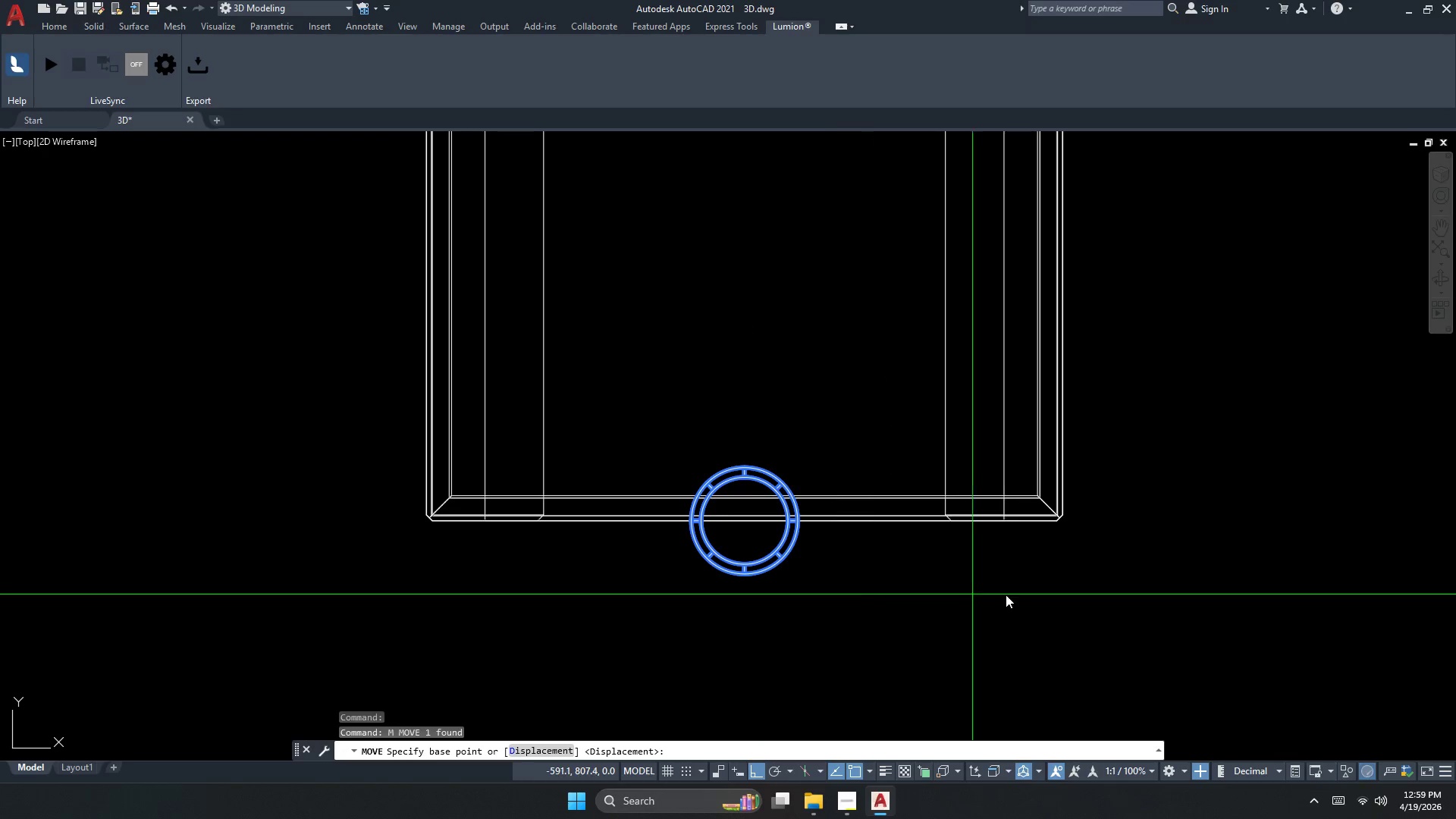 
left_click_drag(start_coordinate=[1116, 602], to_coordinate=[1118, 590])
 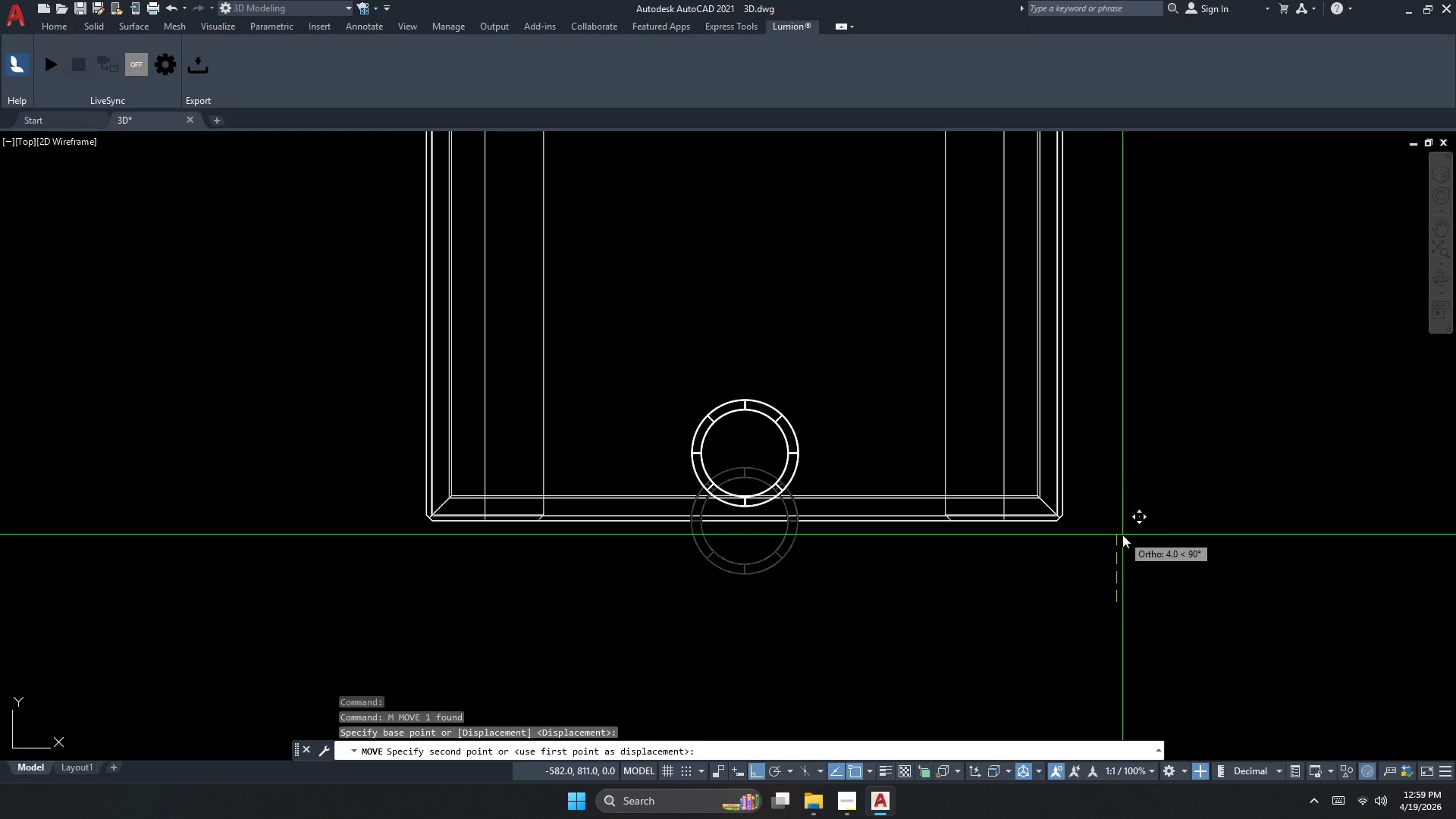 
scroll: coordinate [783, 567], scroll_direction: up, amount: 2.0
 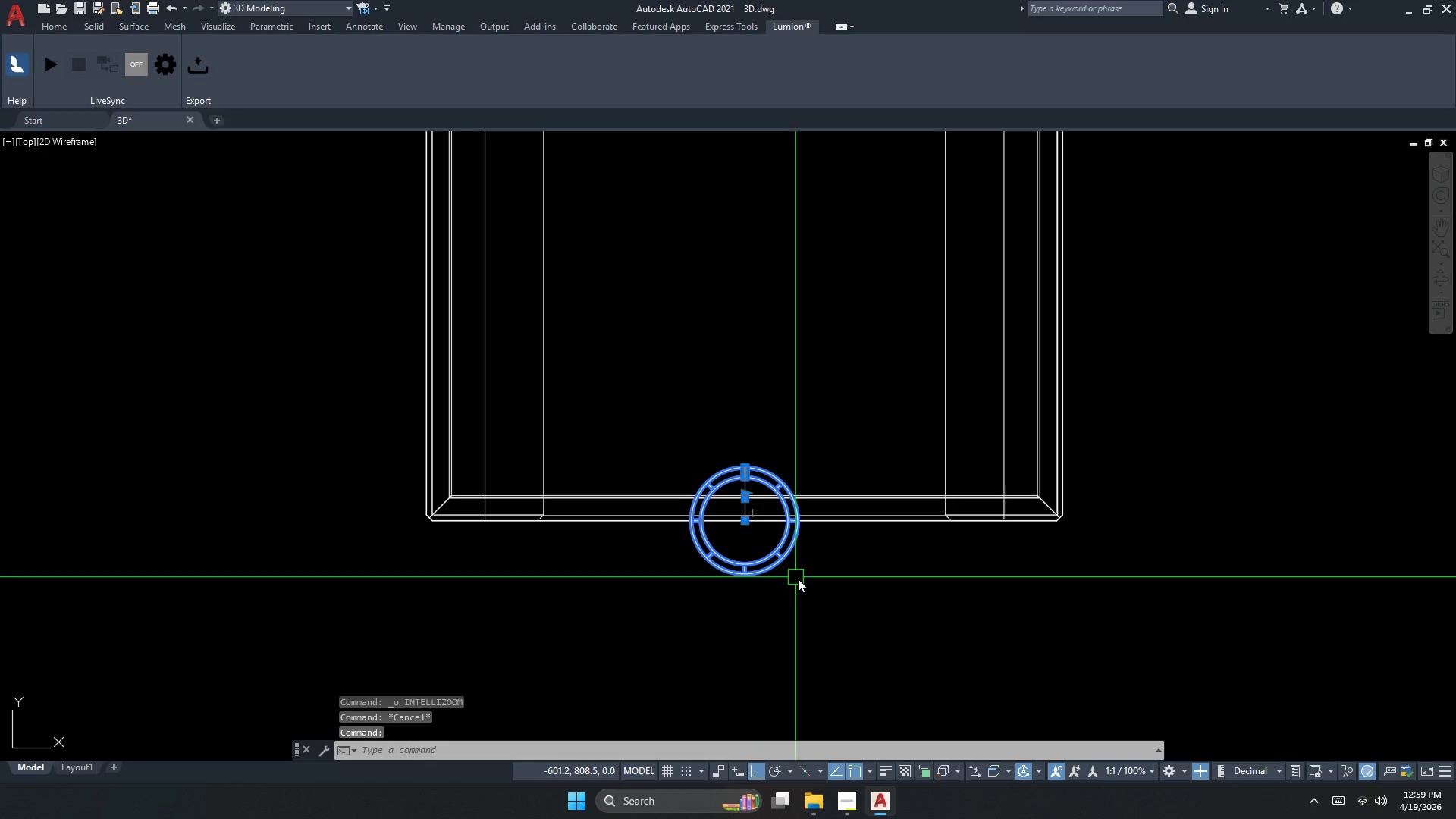 
key(Numpad1)
 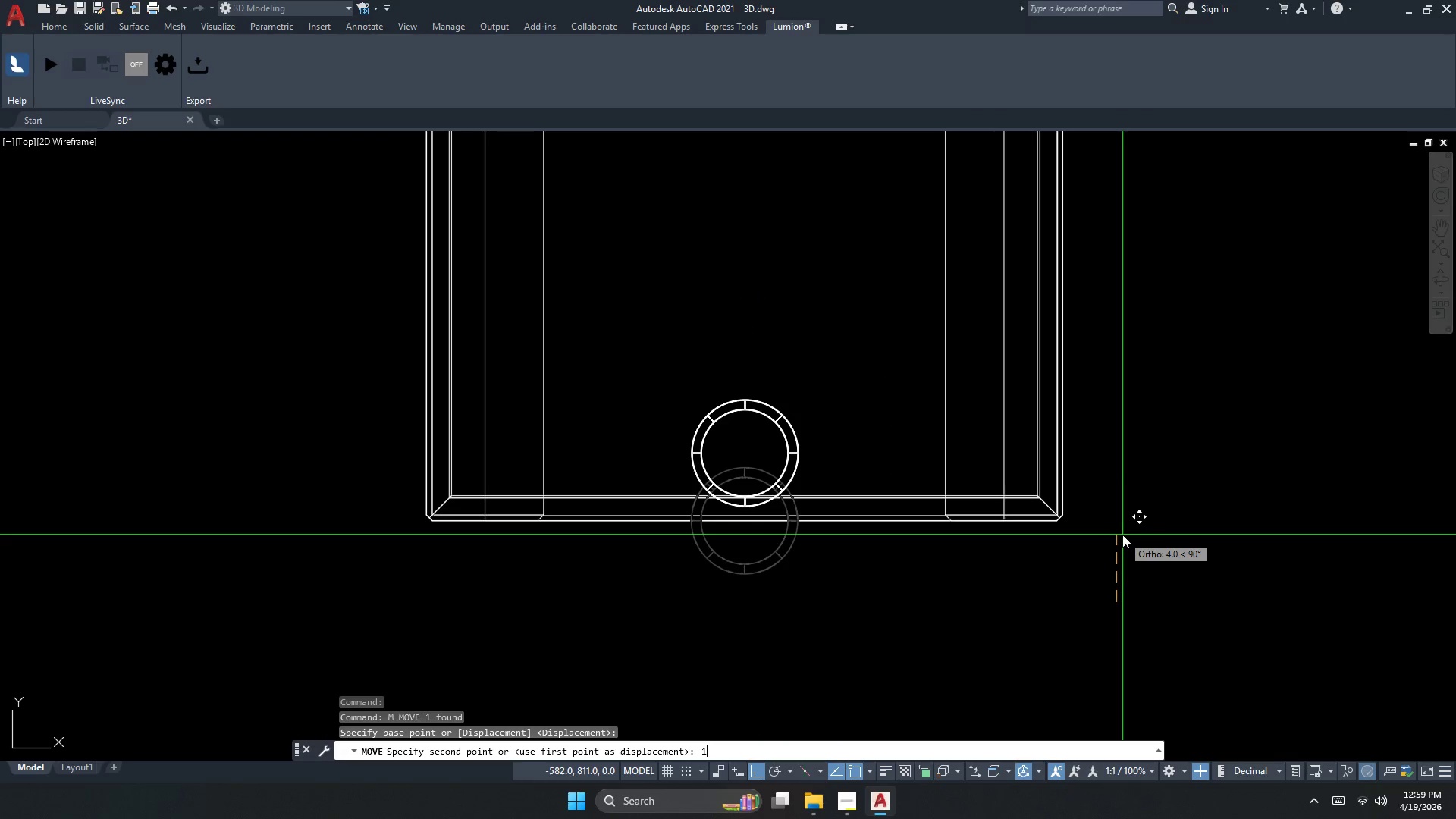 
key(Numpad9)
 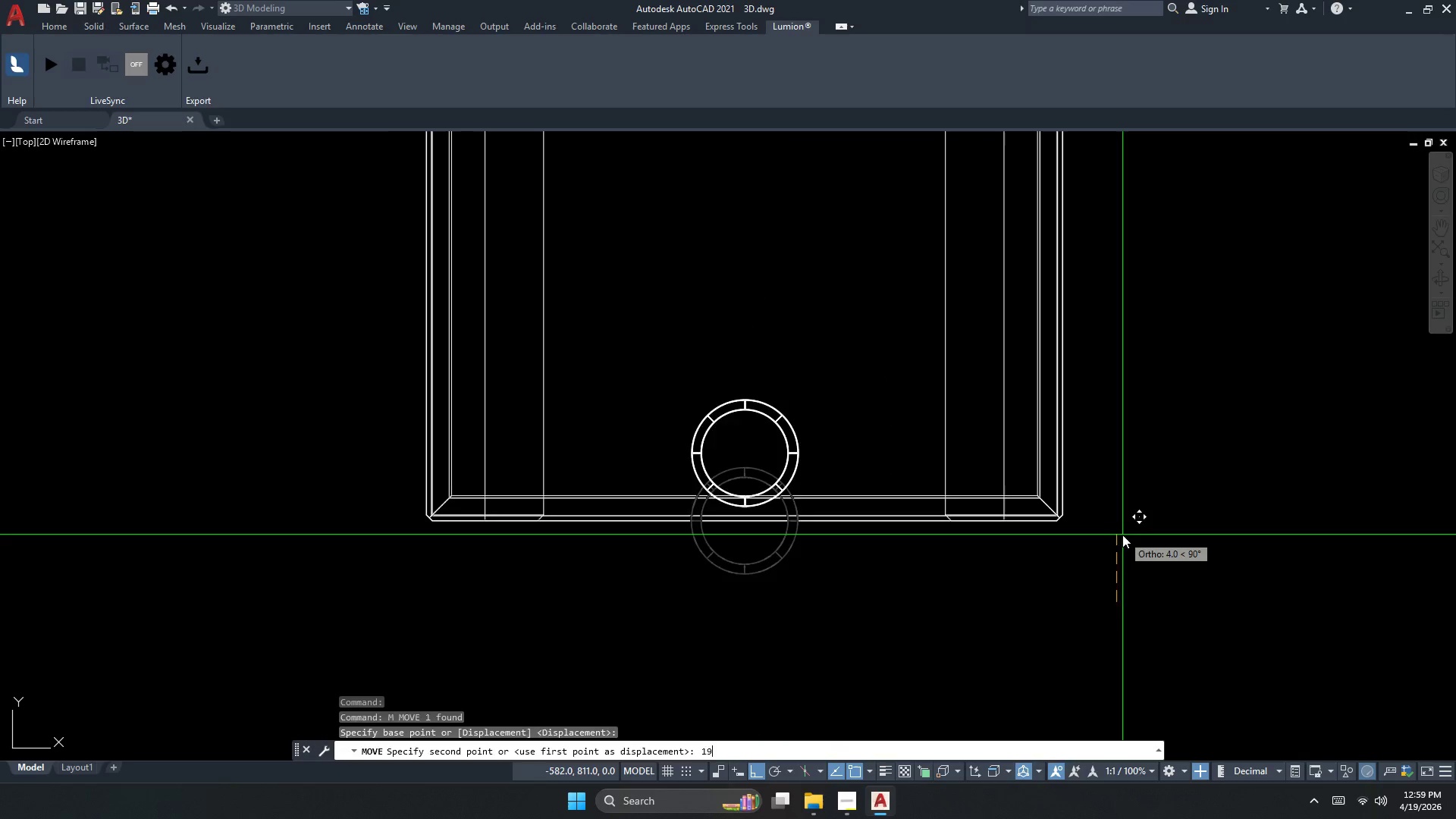 
key(NumpadEnter)
 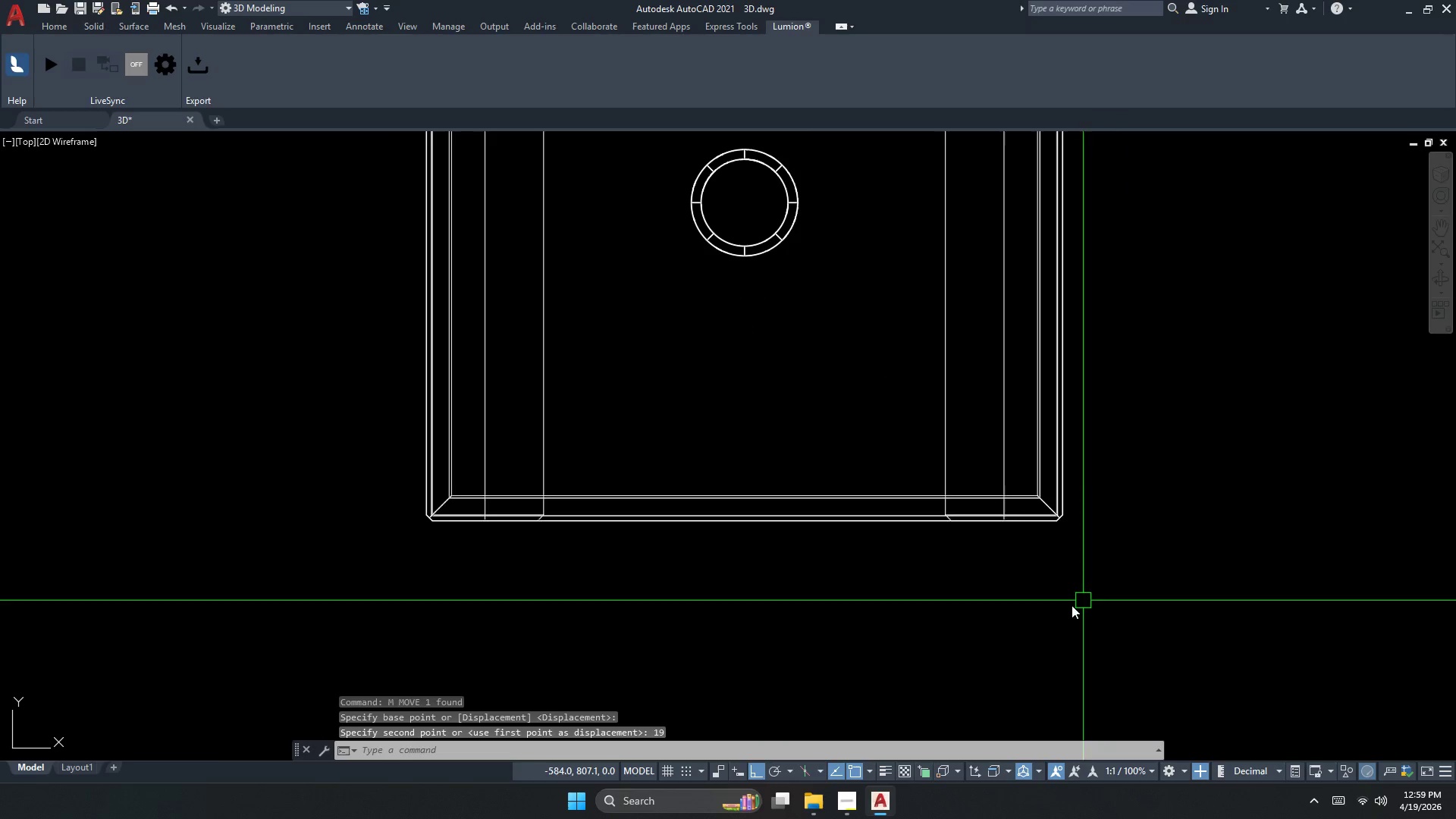 
key(Escape)
 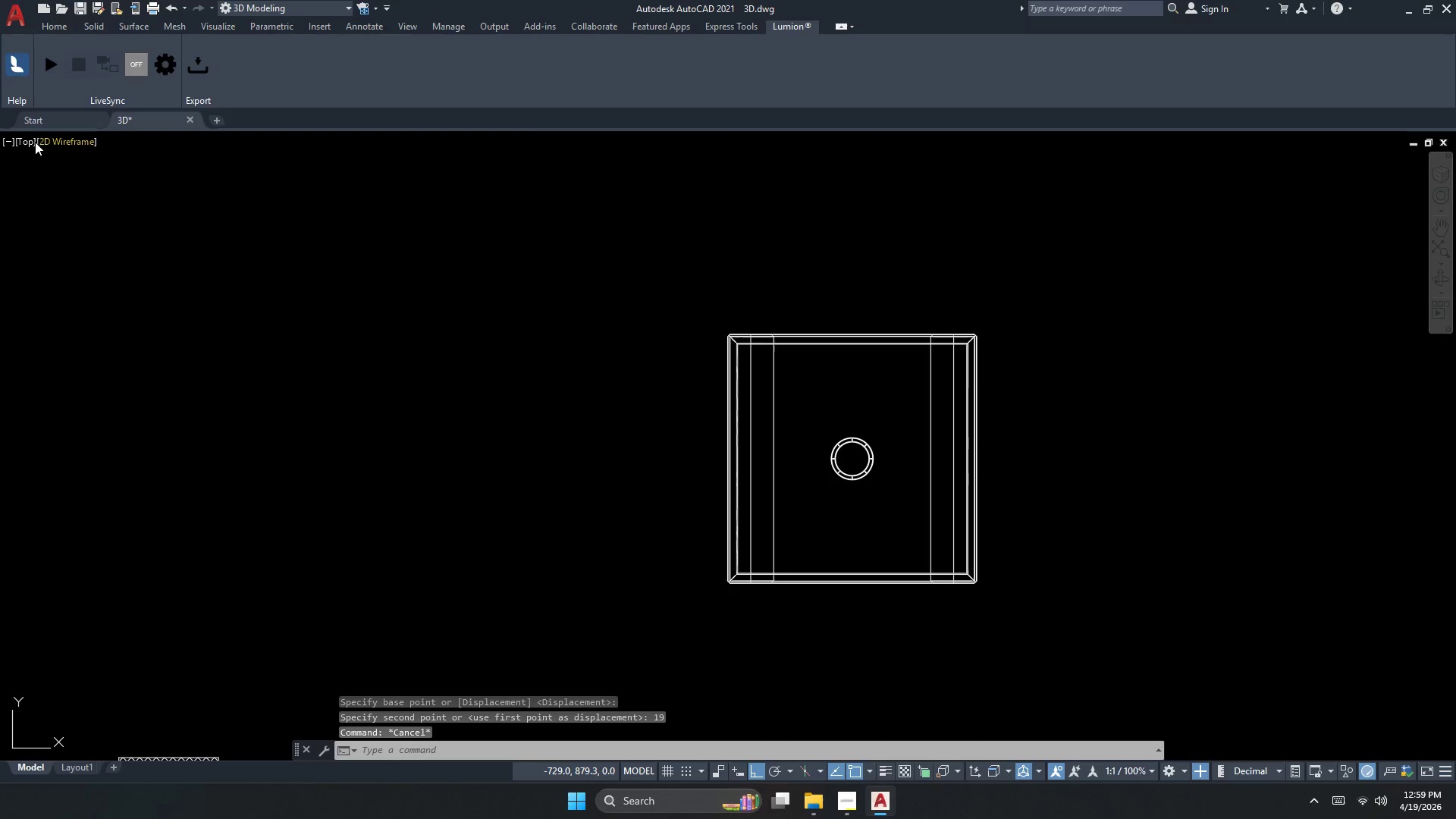 
left_click([24, 149])
 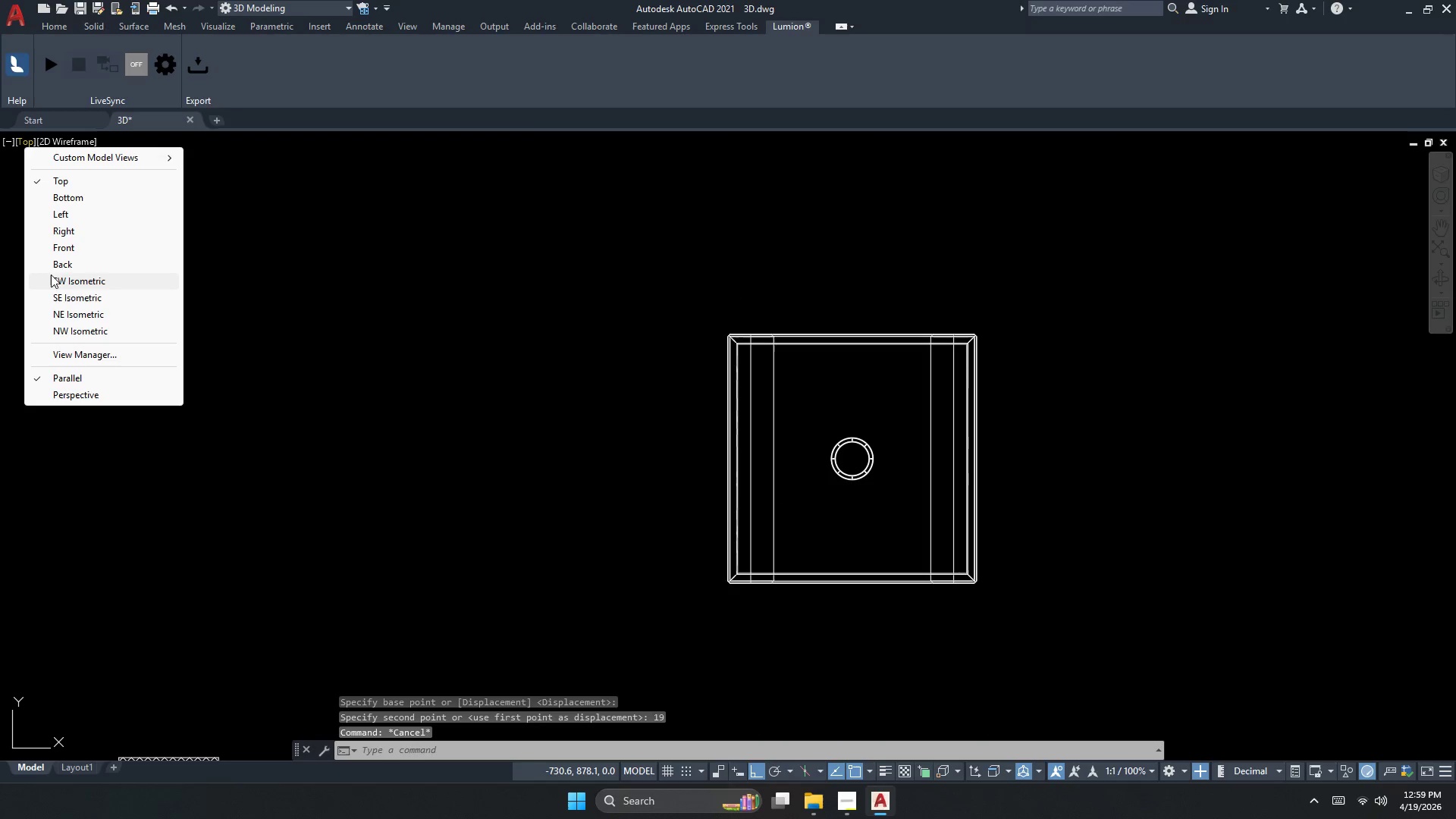 
scroll: coordinate [911, 623], scroll_direction: down, amount: 2.0
 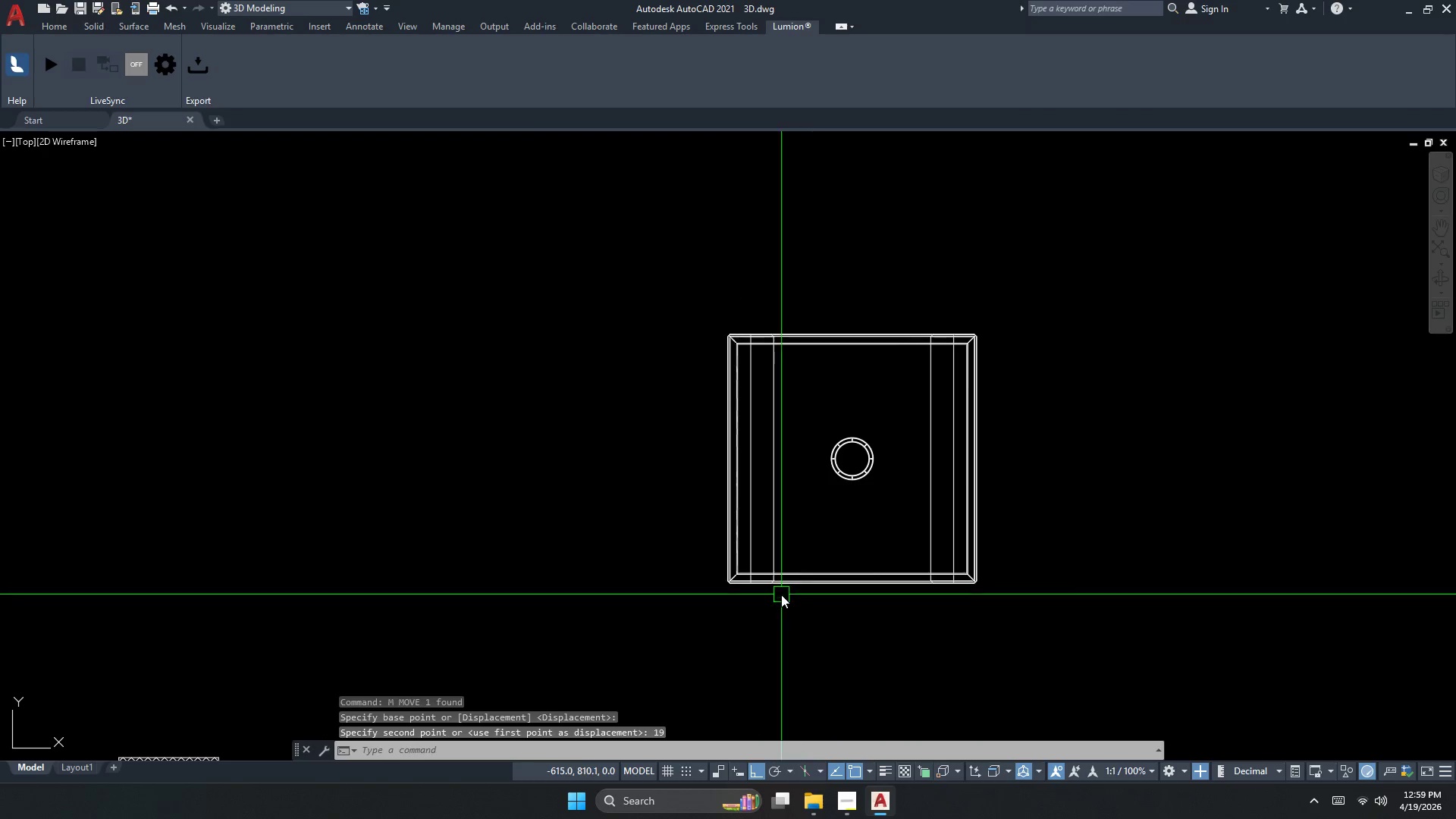 
double_click([52, 278])
 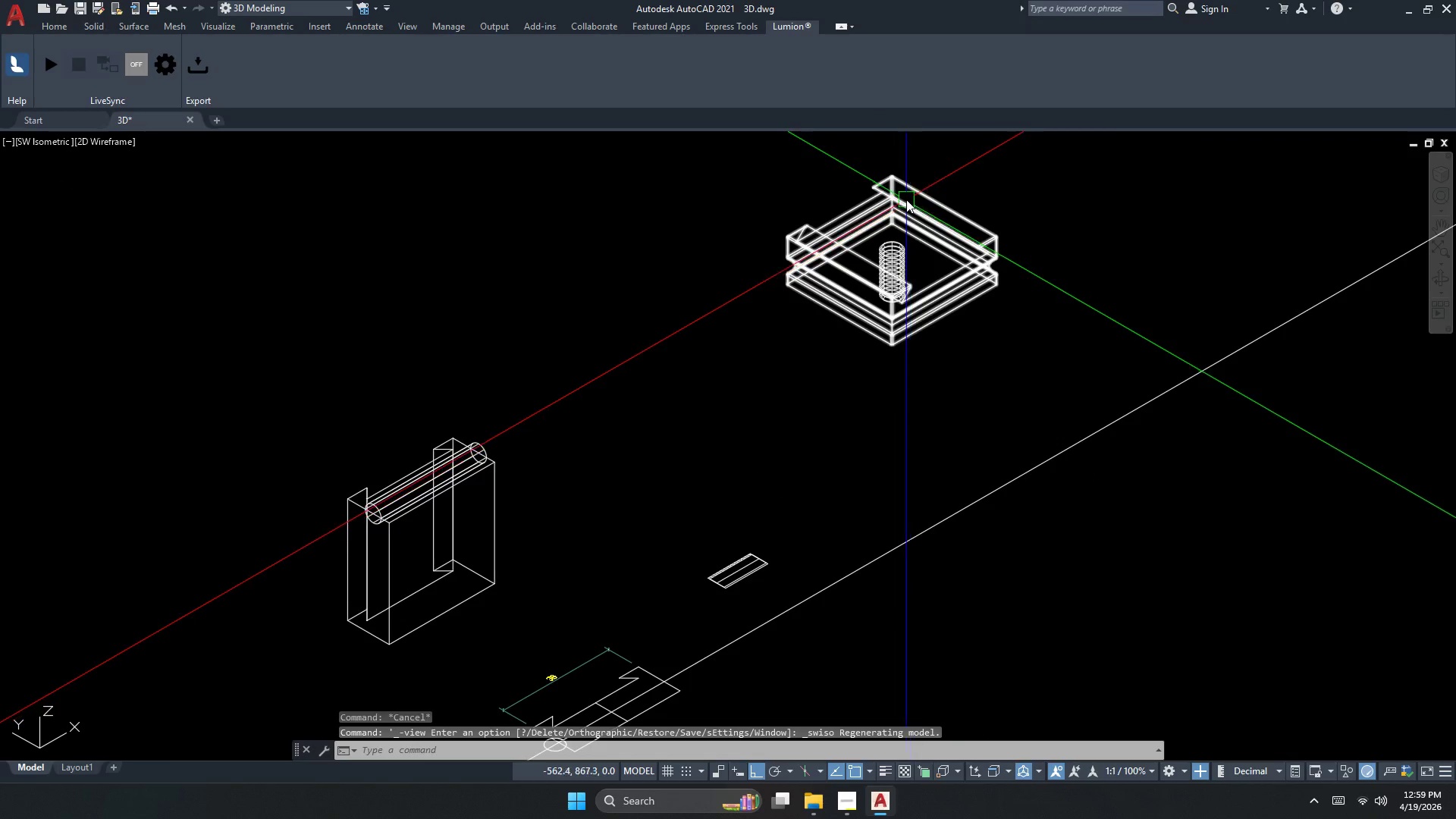 
key(Escape)
 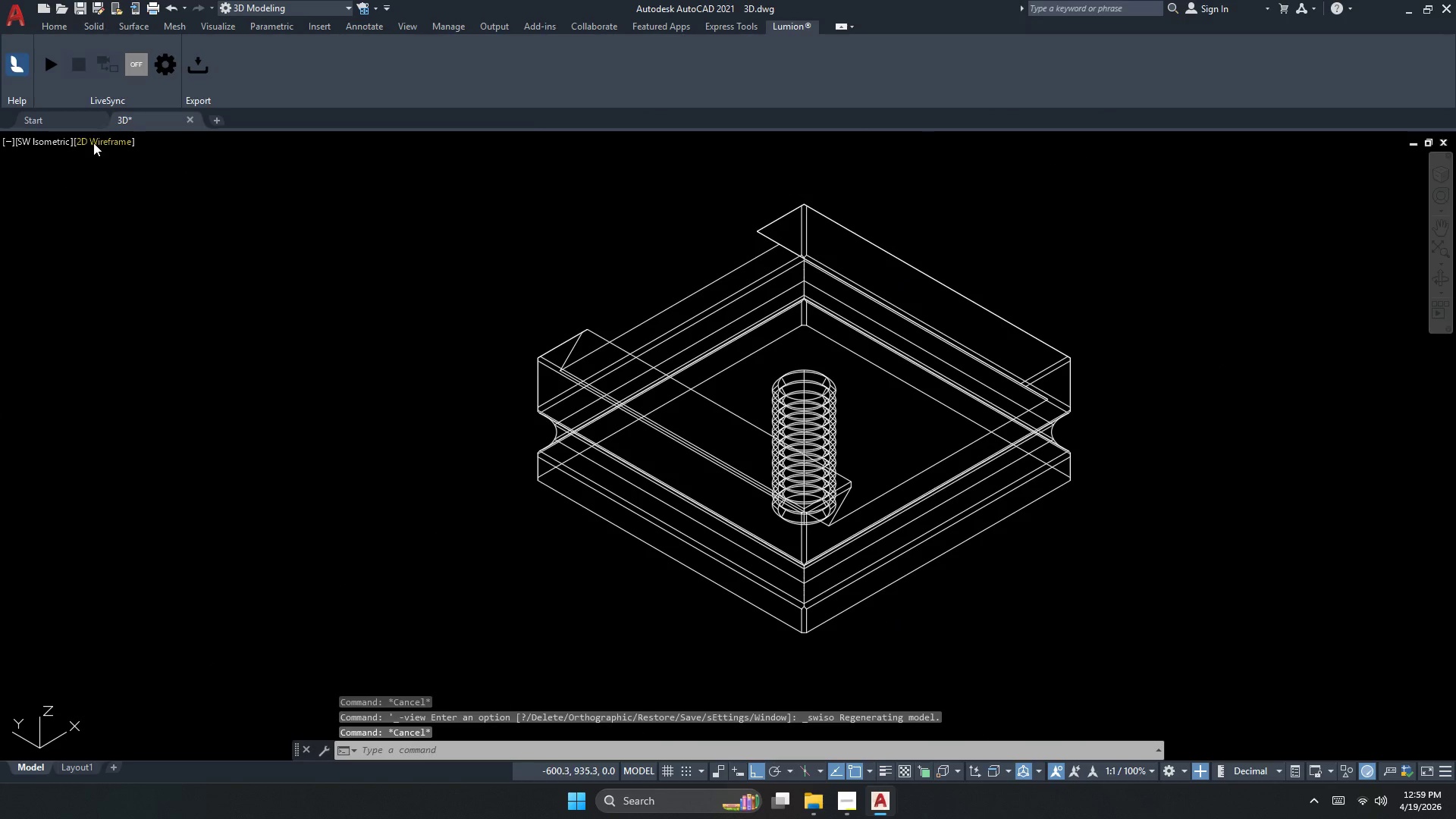 
left_click([96, 143])
 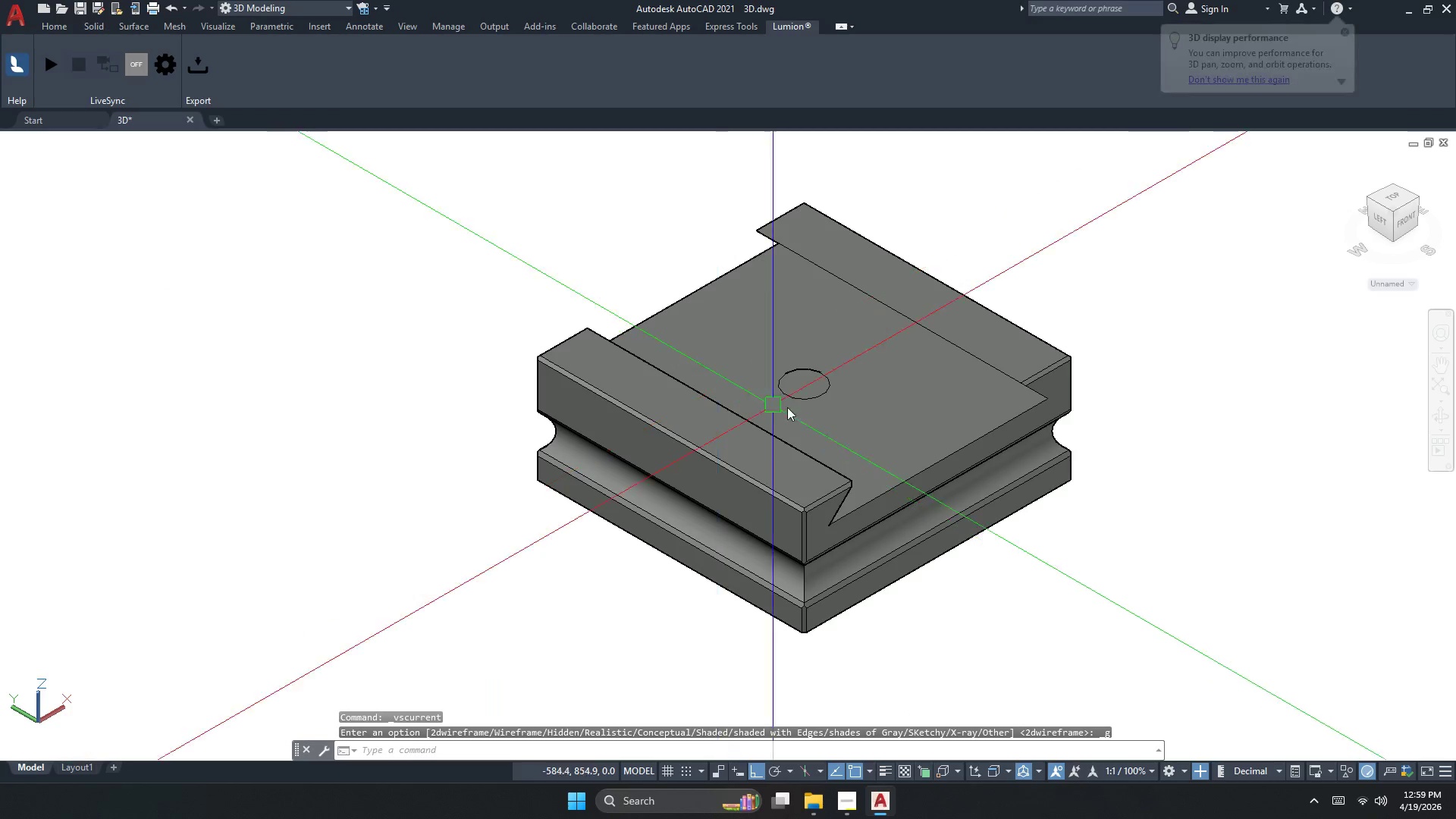 
scroll: coordinate [885, 269], scroll_direction: up, amount: 2.0
 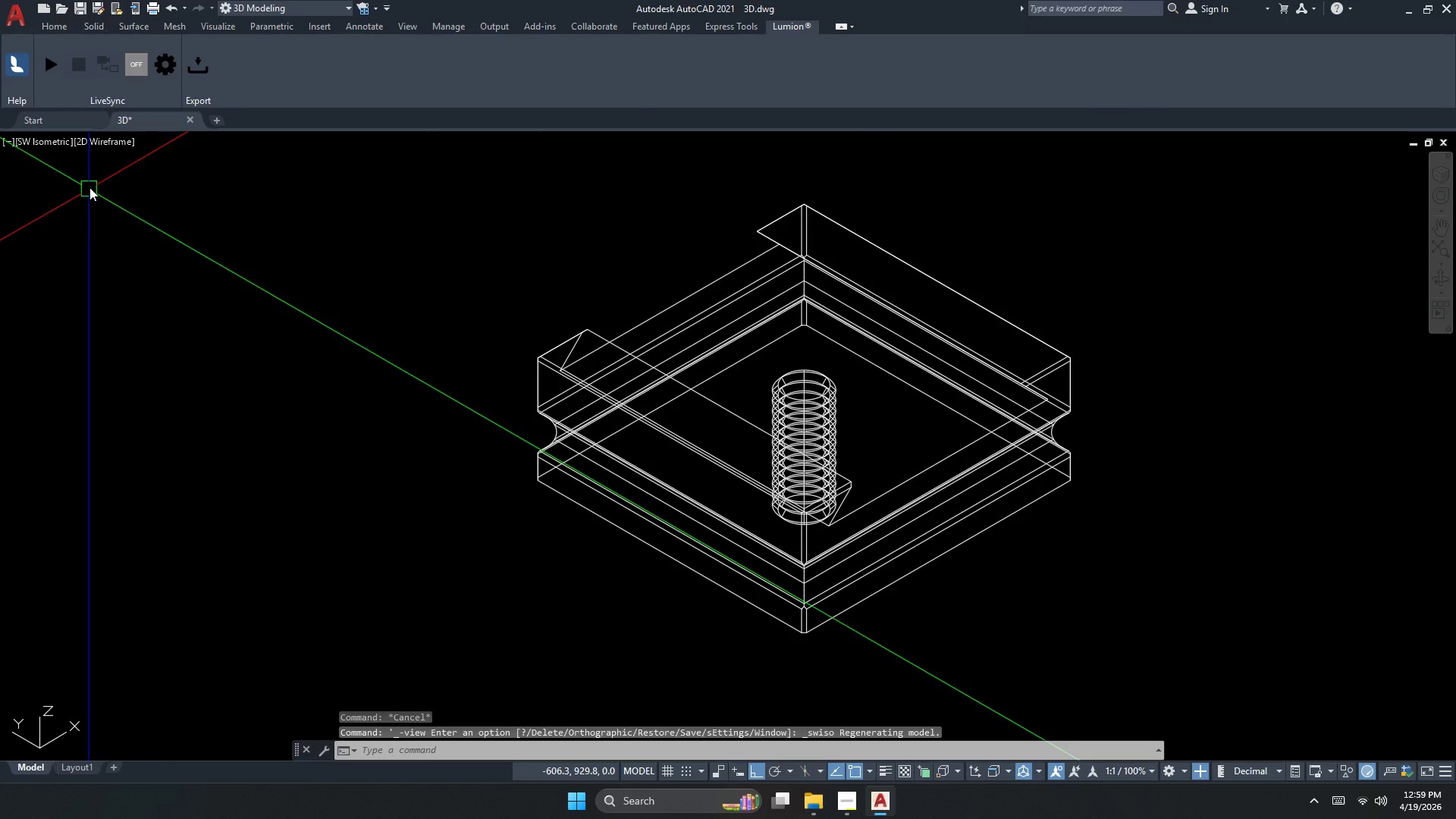 
left_click([805, 380])
 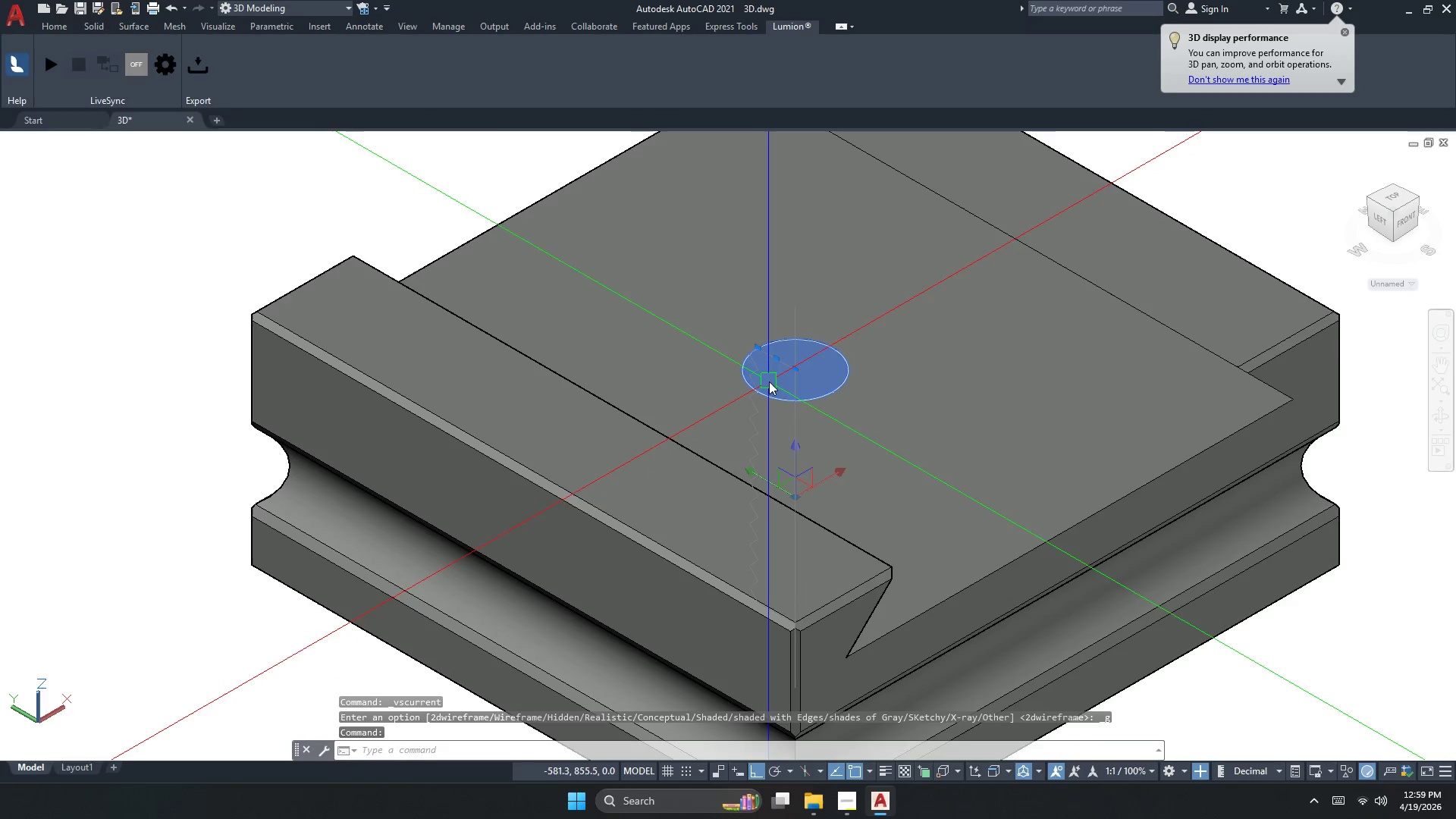 
scroll: coordinate [802, 397], scroll_direction: up, amount: 2.0
 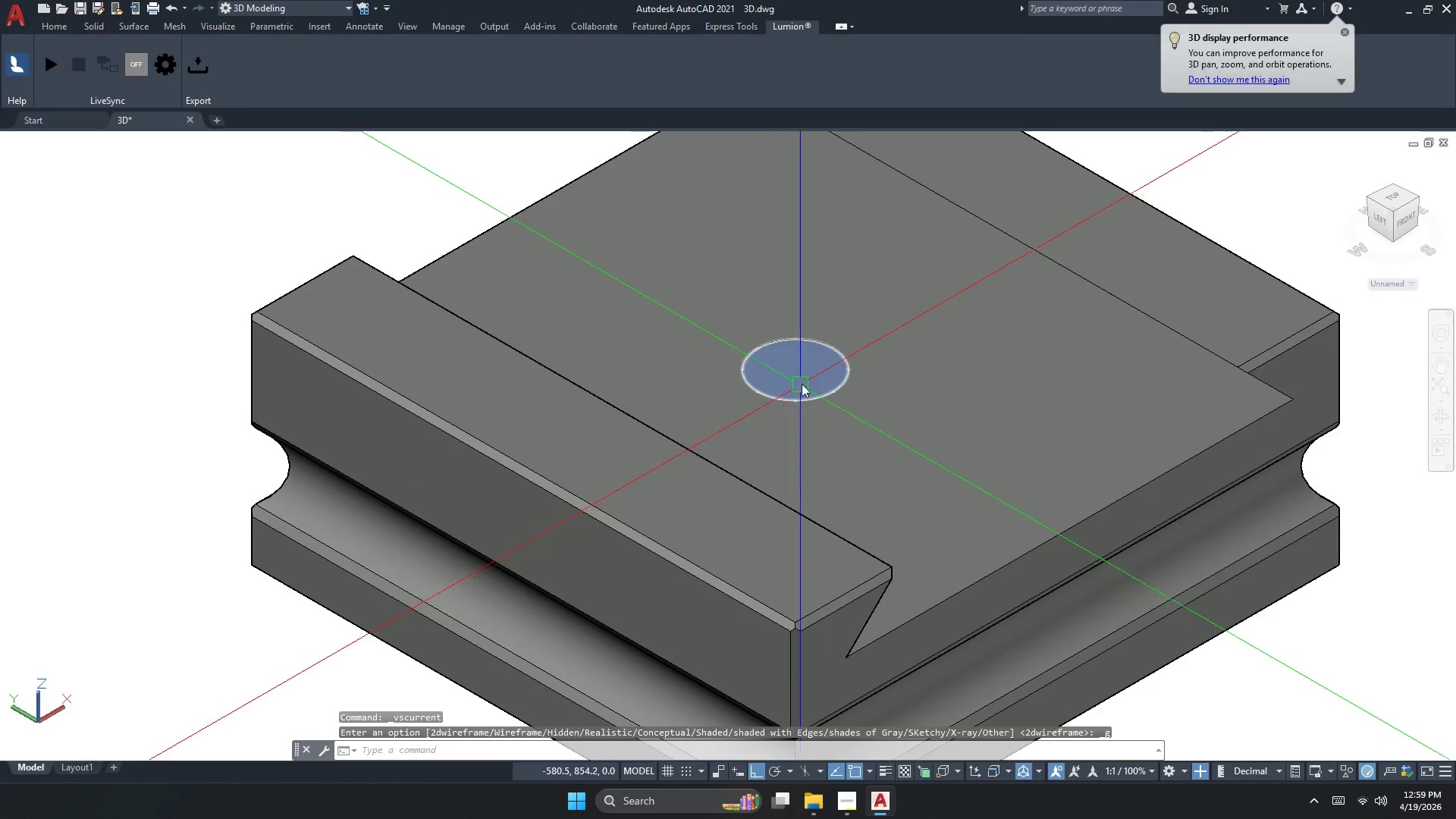 
key(M)
 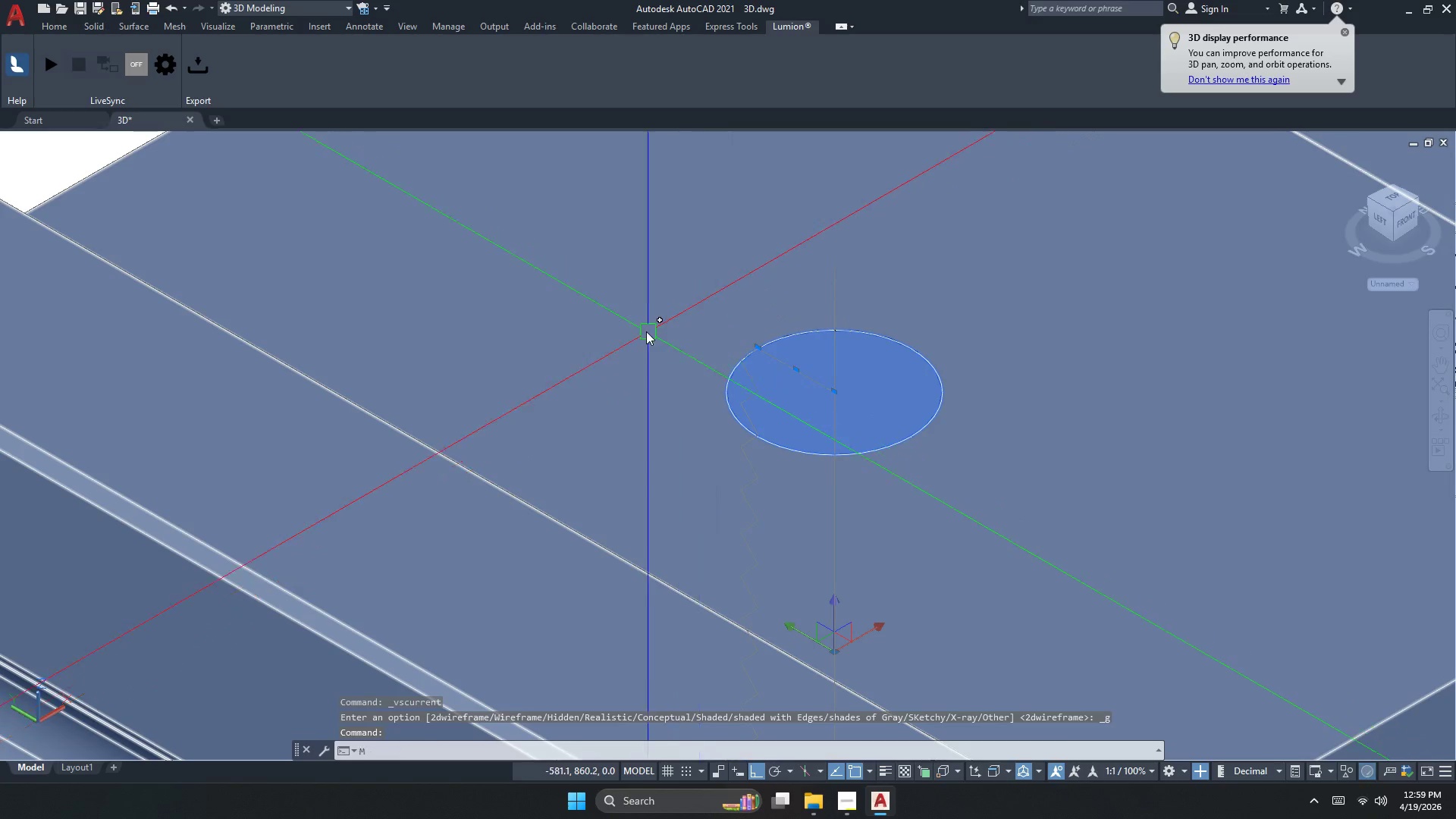 
key(Space)
 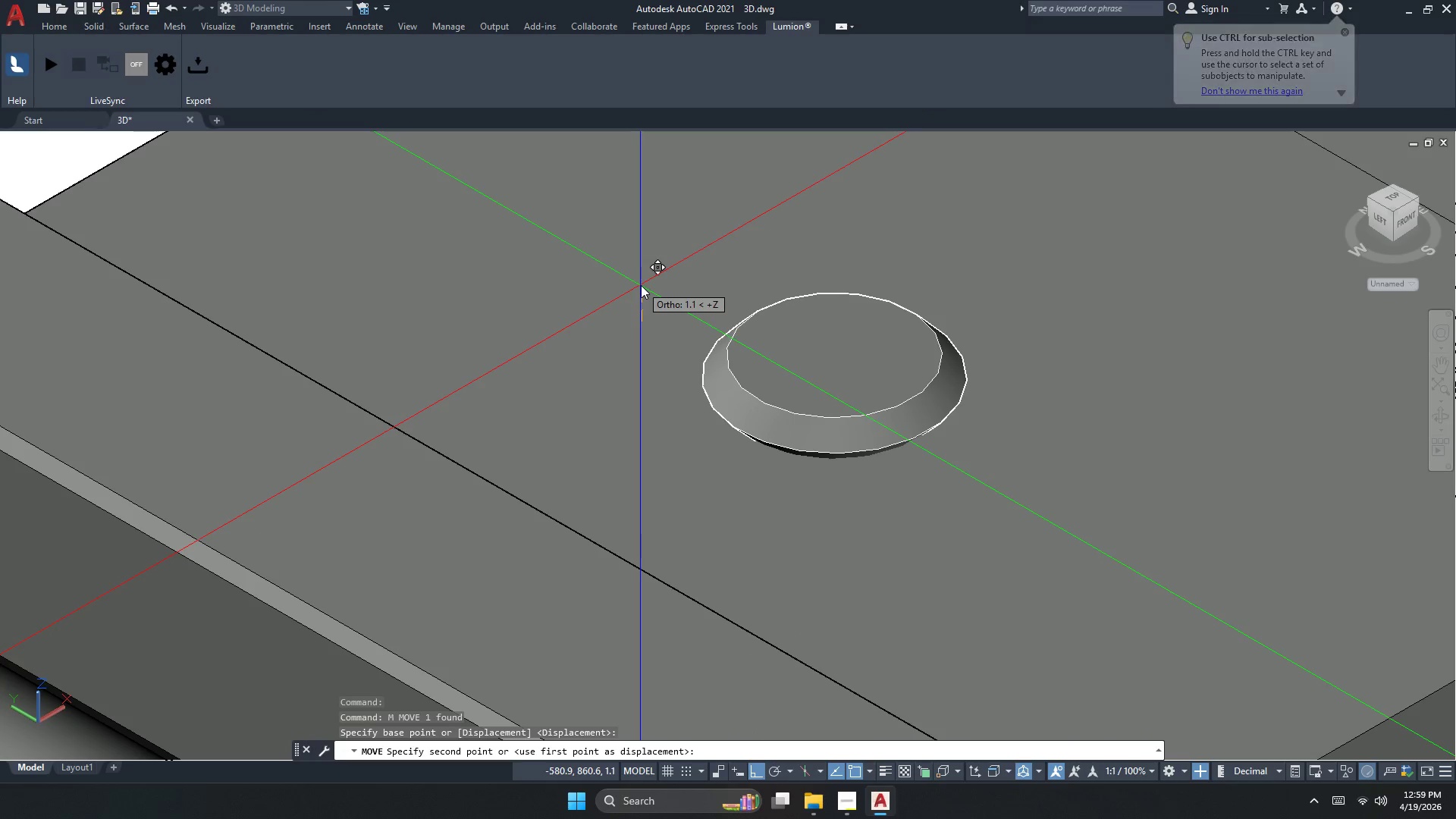 
scroll: coordinate [739, 344], scroll_direction: up, amount: 2.0
 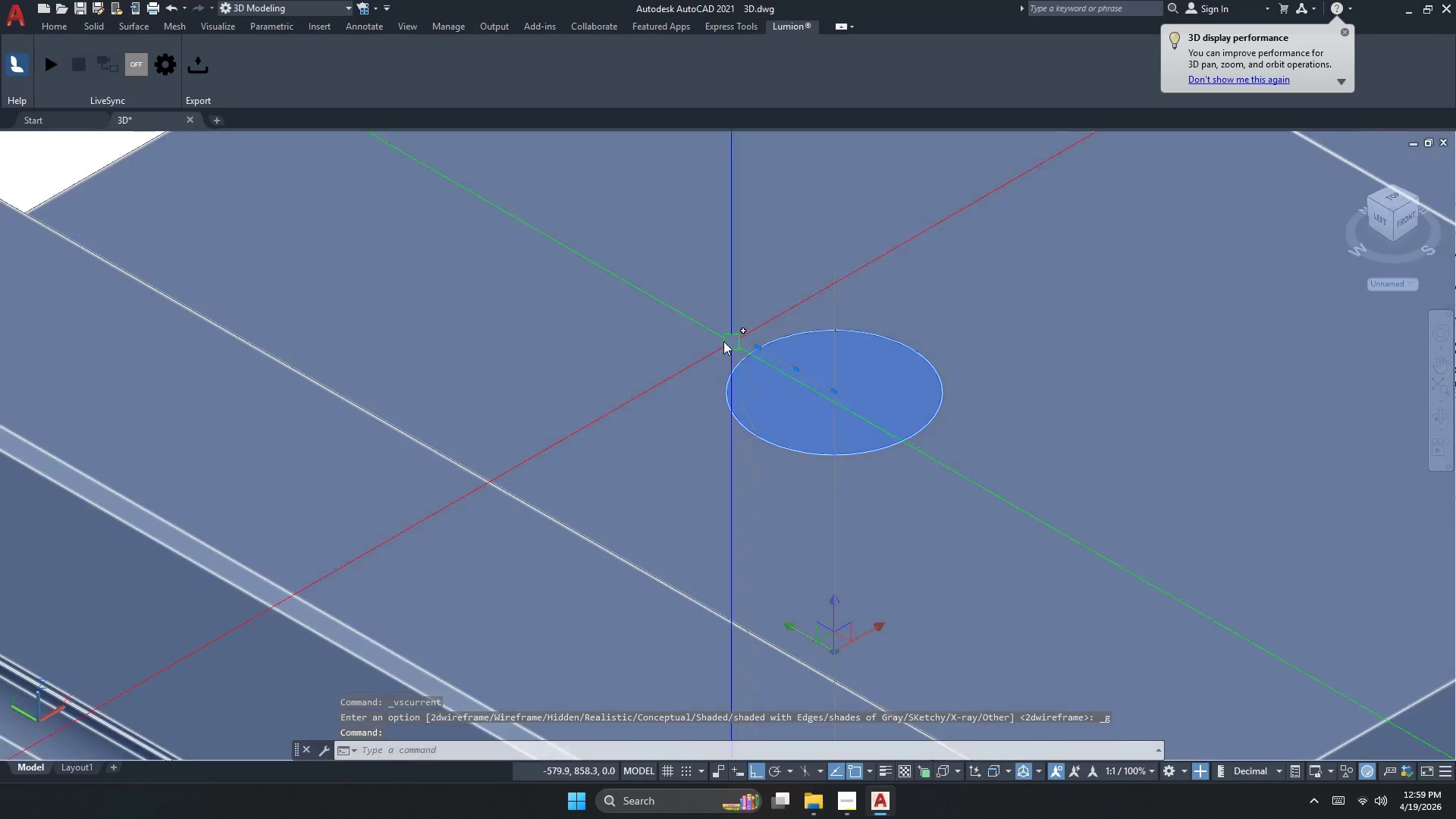 
key(Escape)
 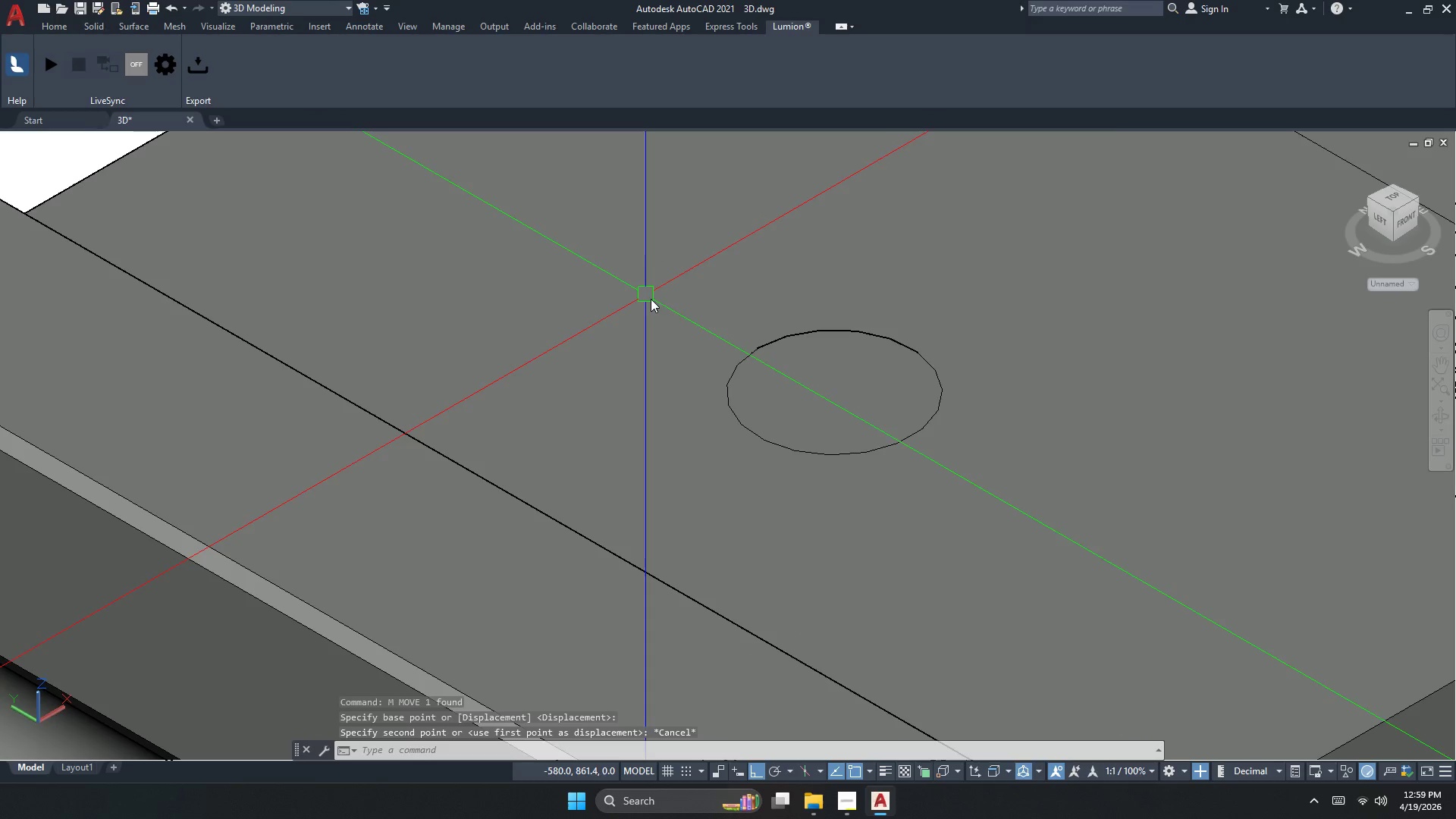 
left_click([830, 415])
 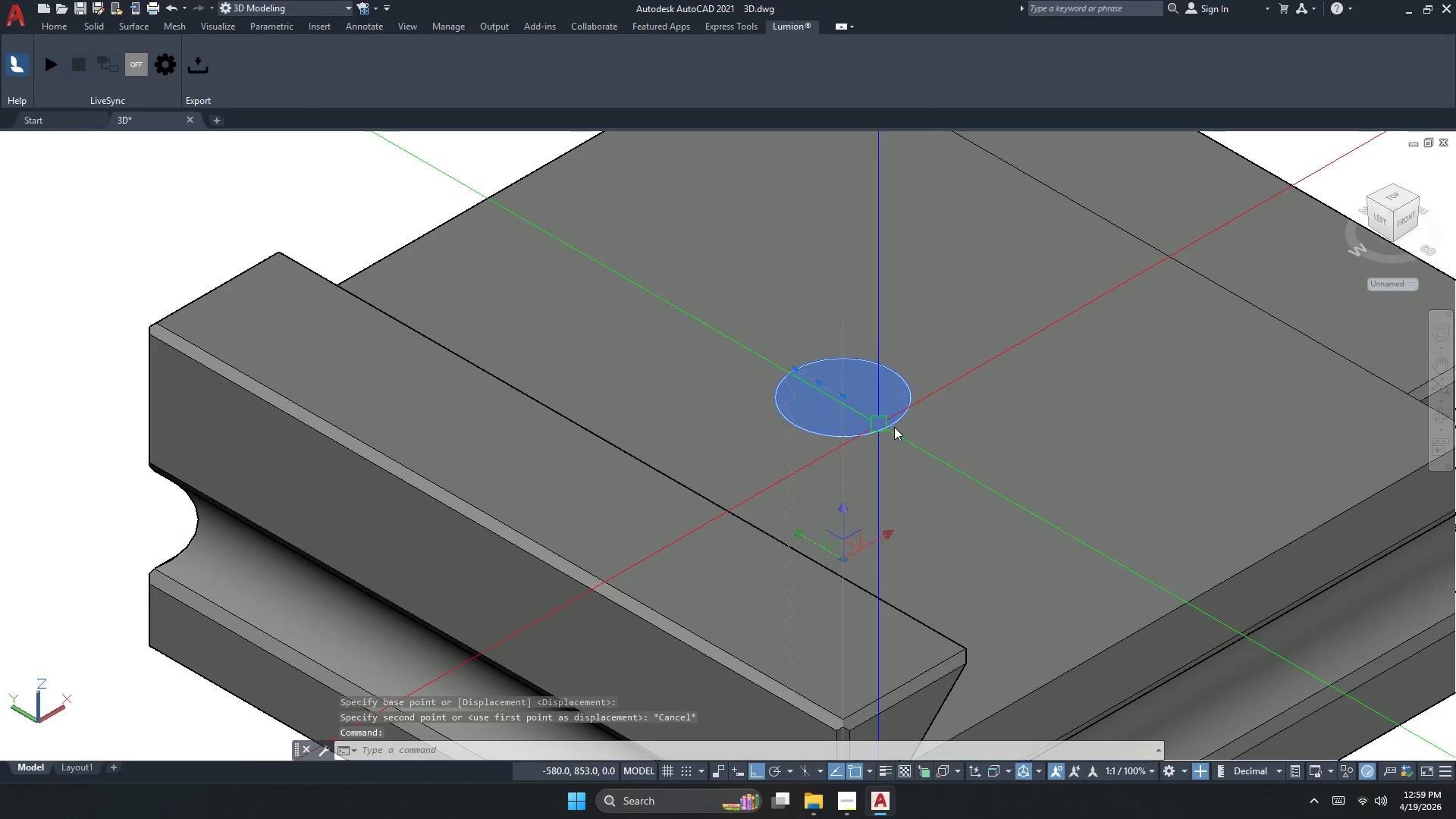 
key(Escape)
 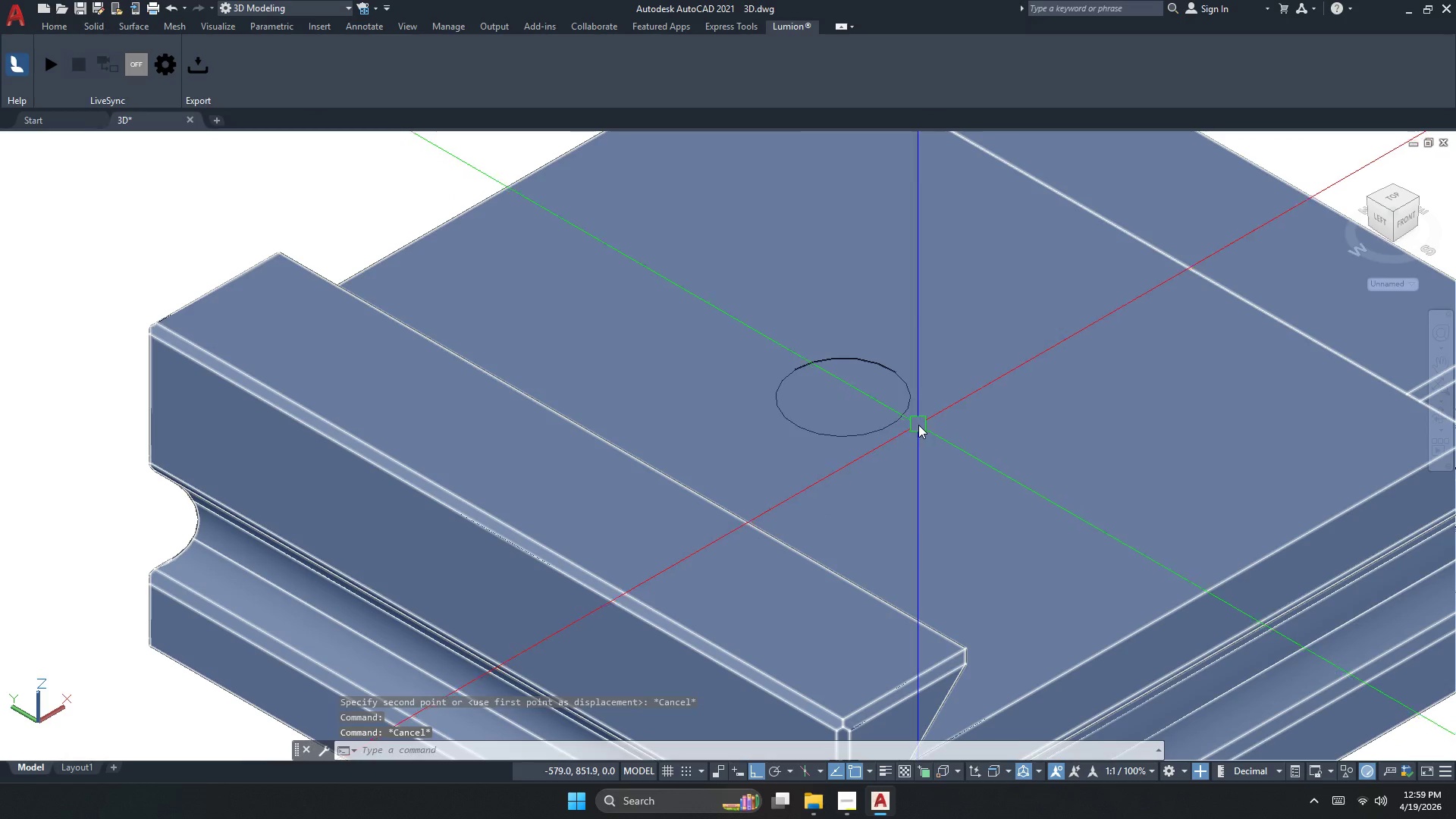 
key(Escape)
 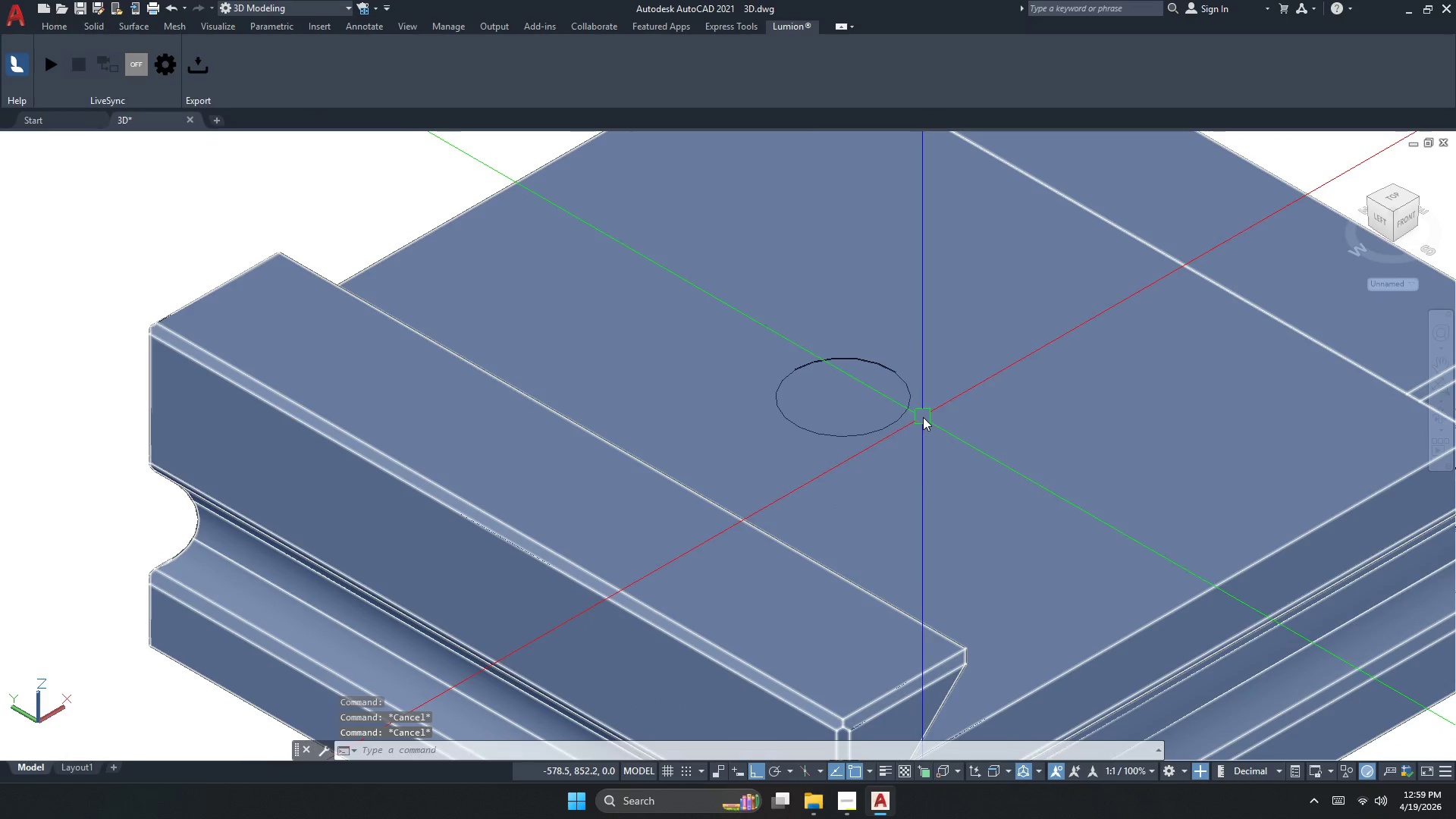 
key(Escape)
 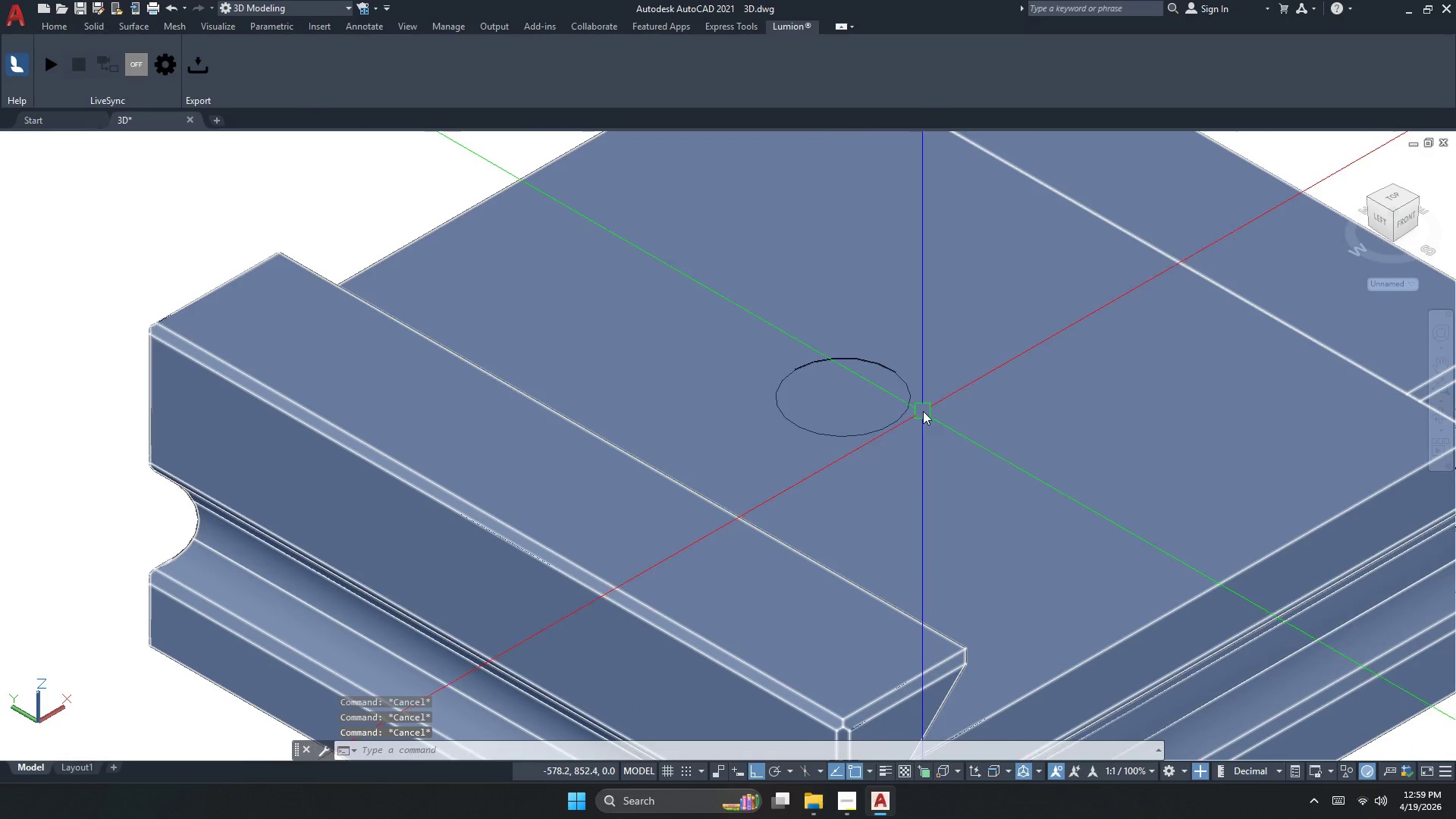 
key(Escape)
 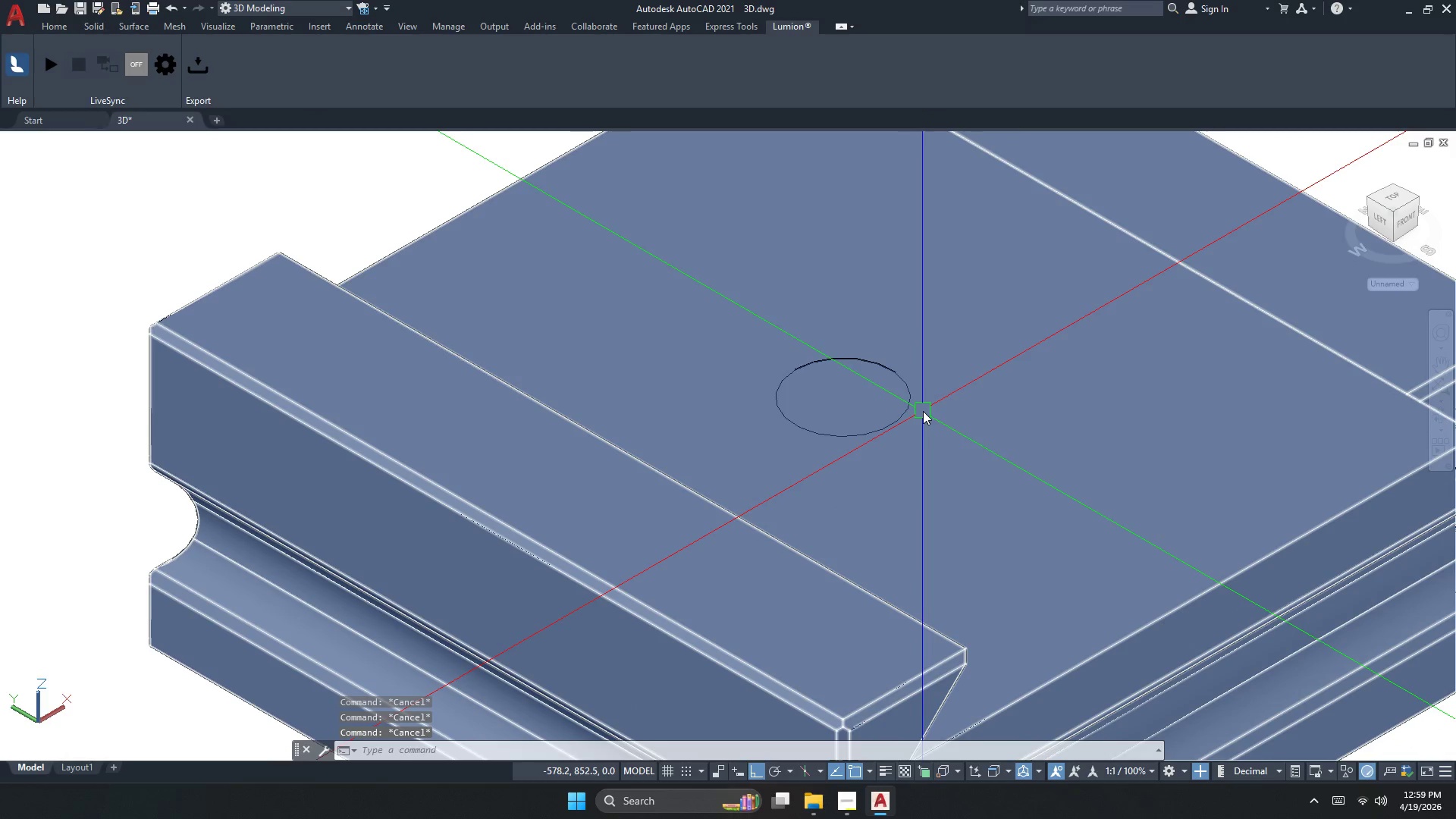 
key(Escape)
 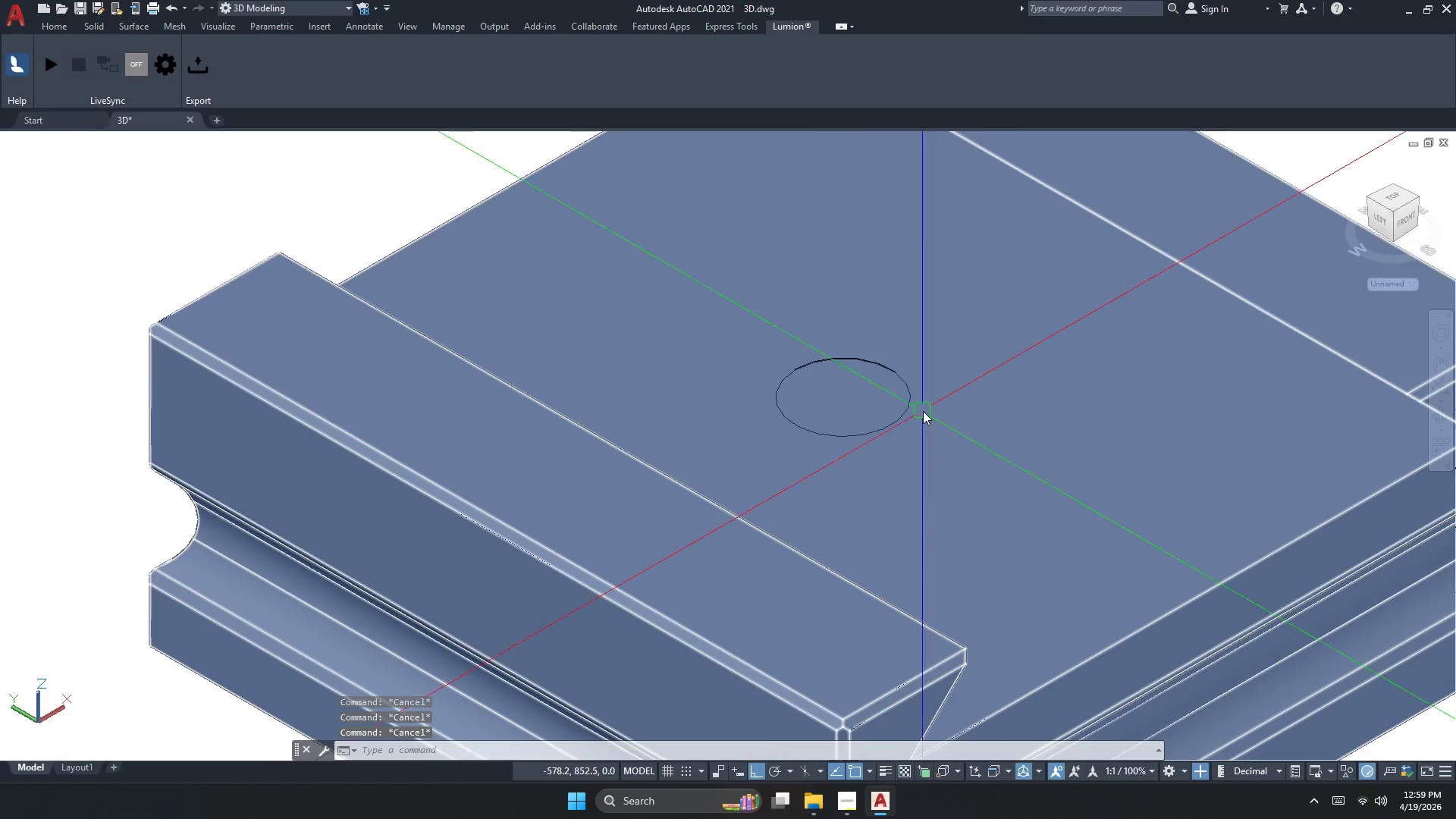 
scroll: coordinate [861, 410], scroll_direction: down, amount: 1.0
 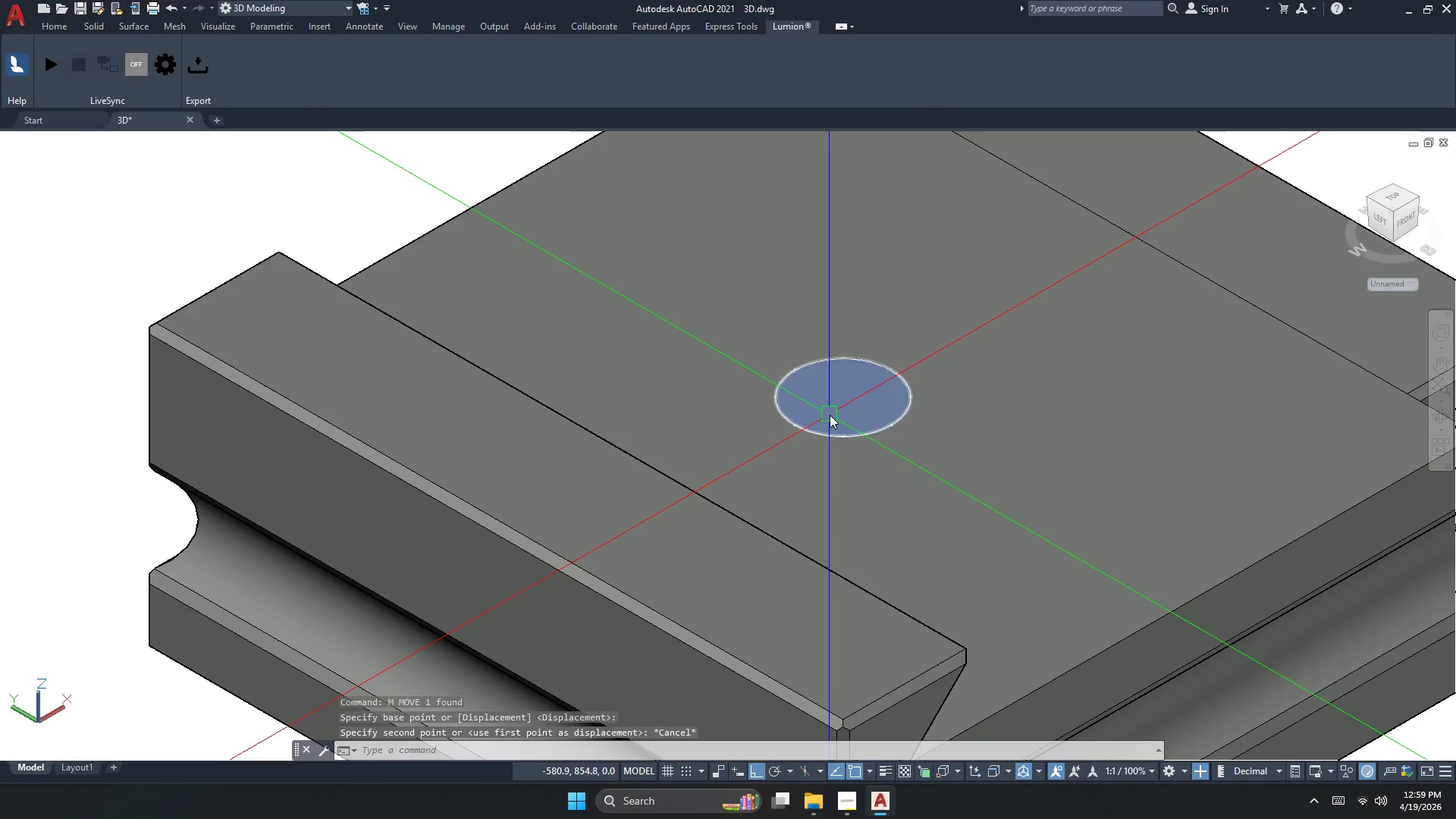 
type(SU )
 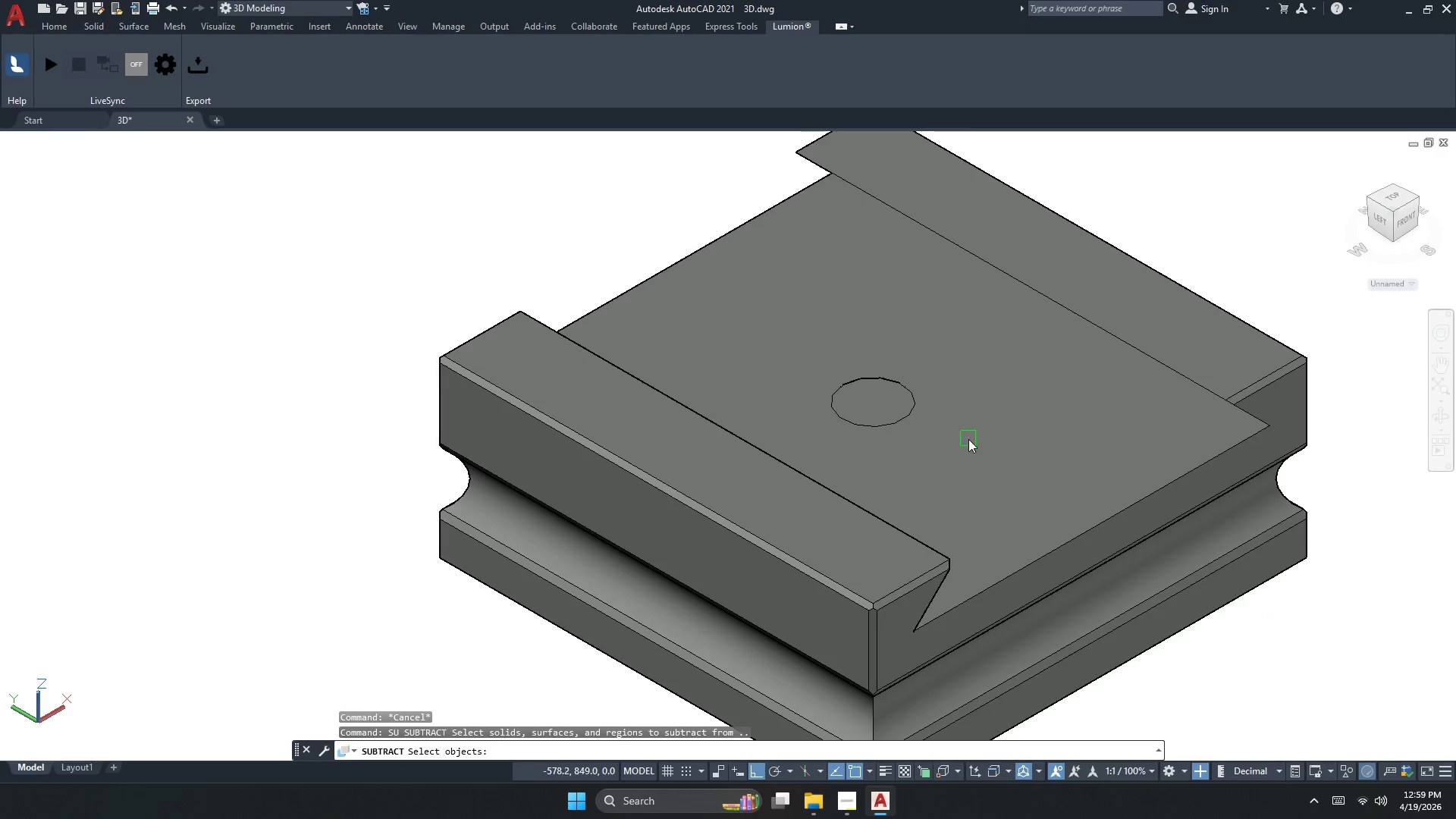 
left_click([972, 441])
 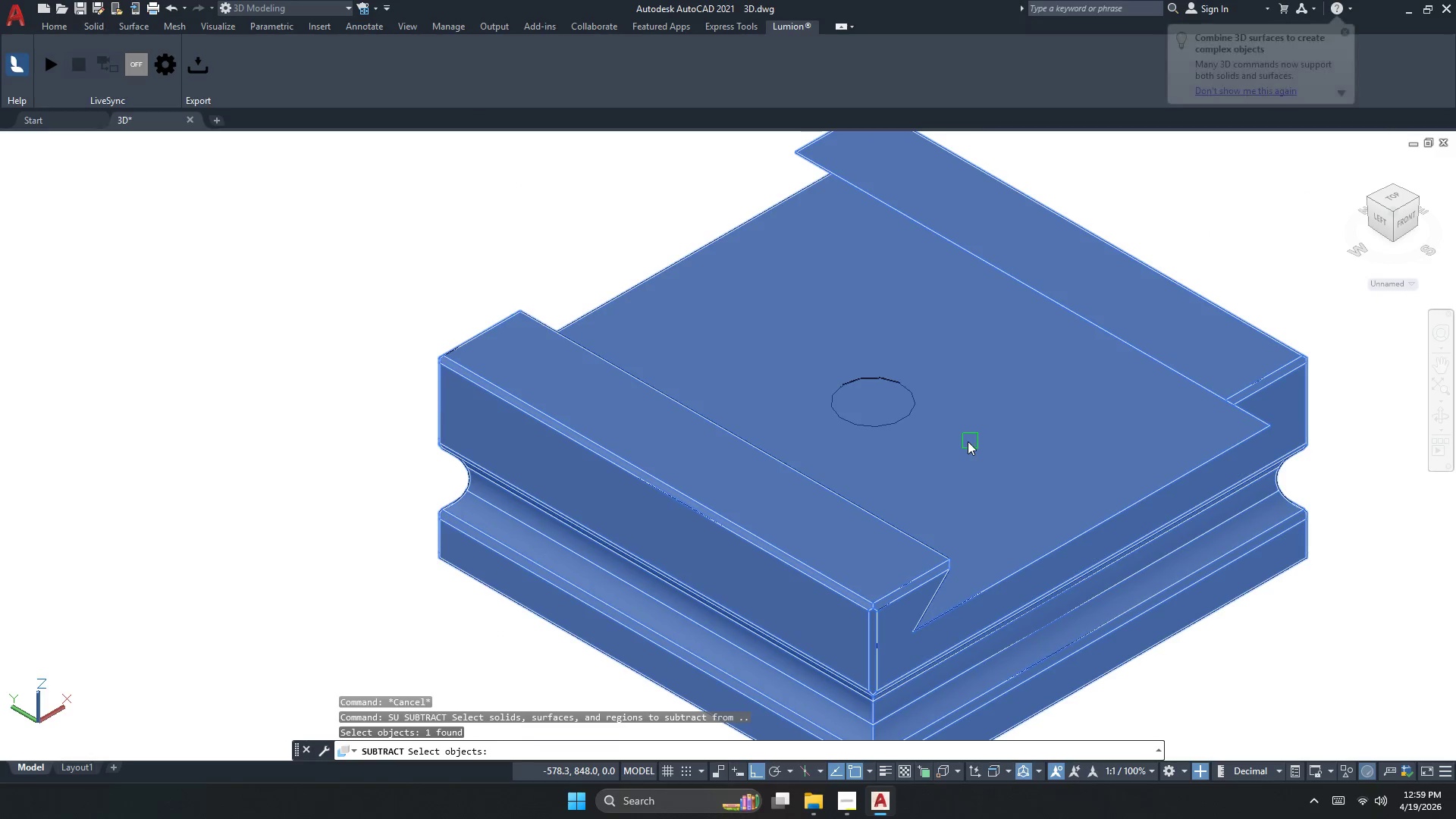 
key(Space)
 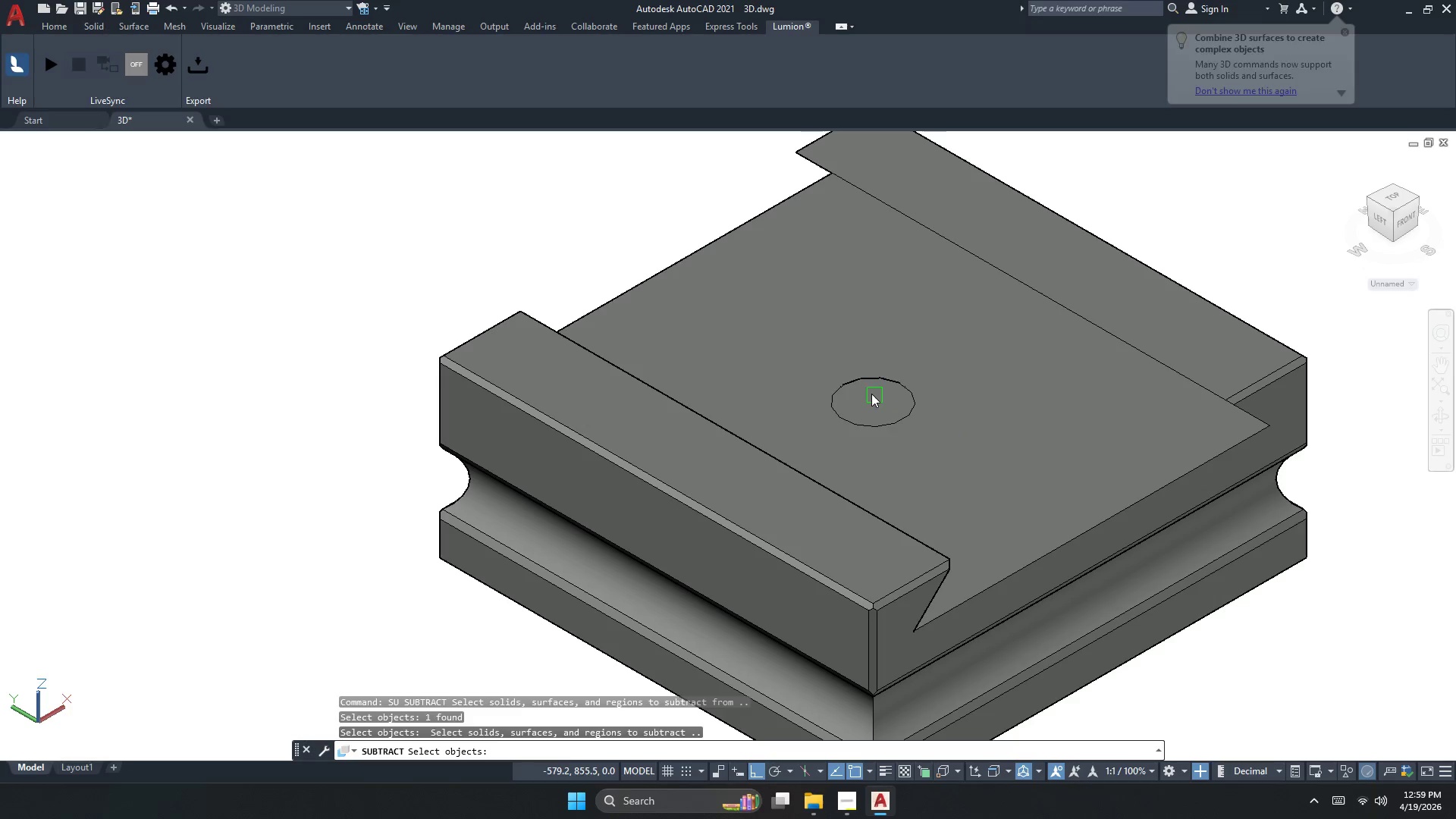 
scroll: coordinate [923, 411], scroll_direction: down, amount: 1.0
 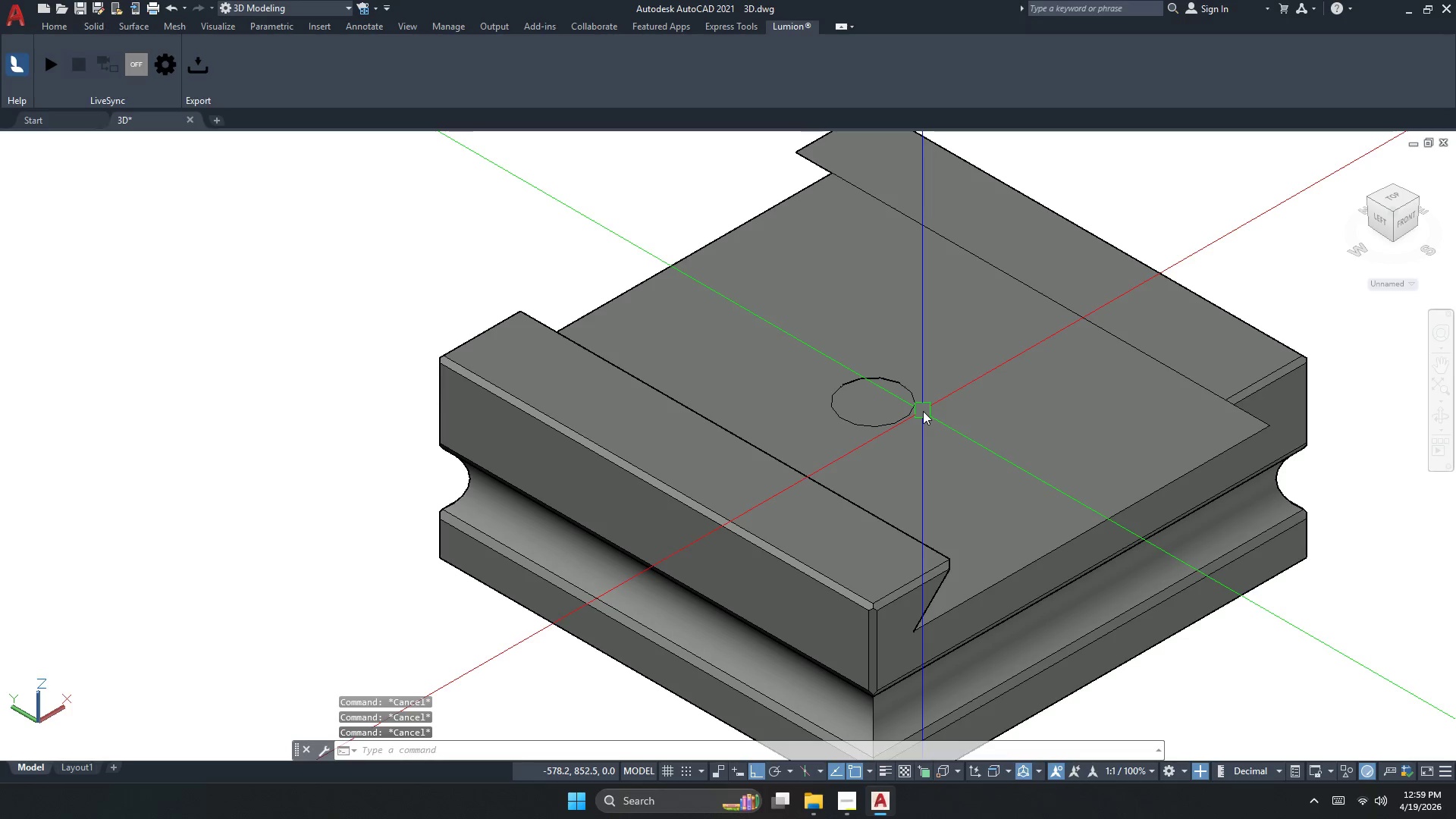 
left_click([871, 394])
 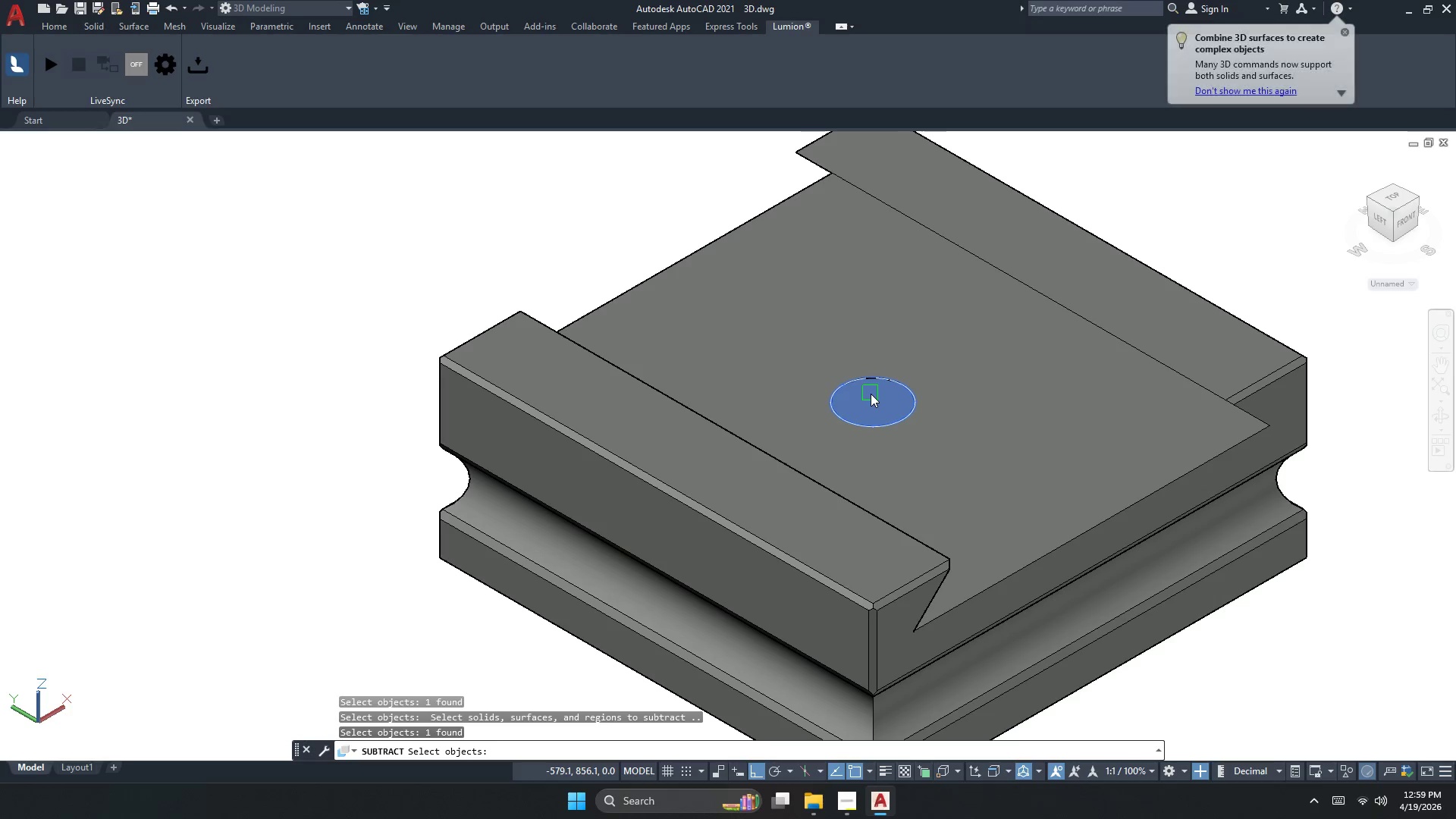 
key(Space)
 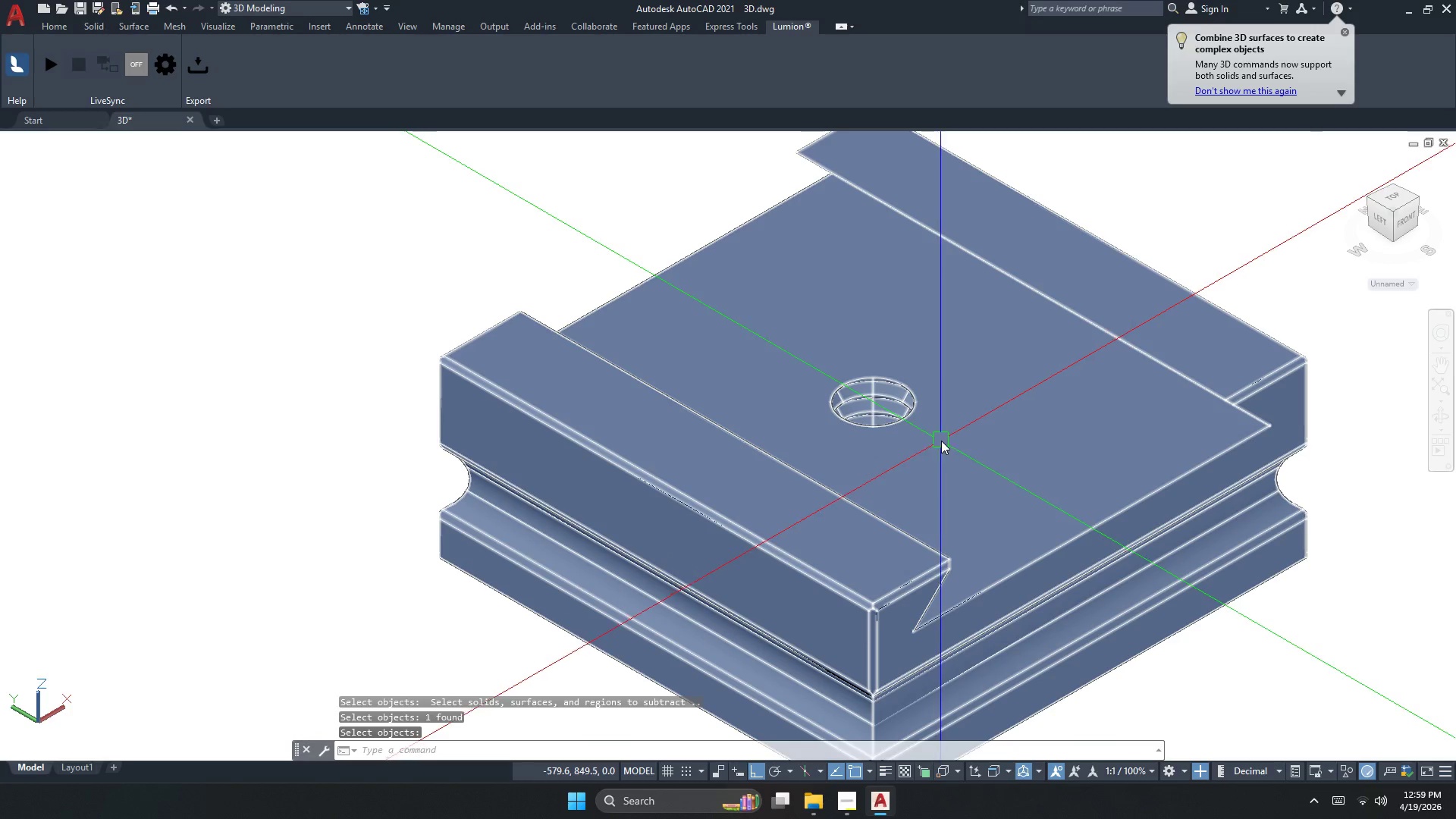 
key(Escape)
 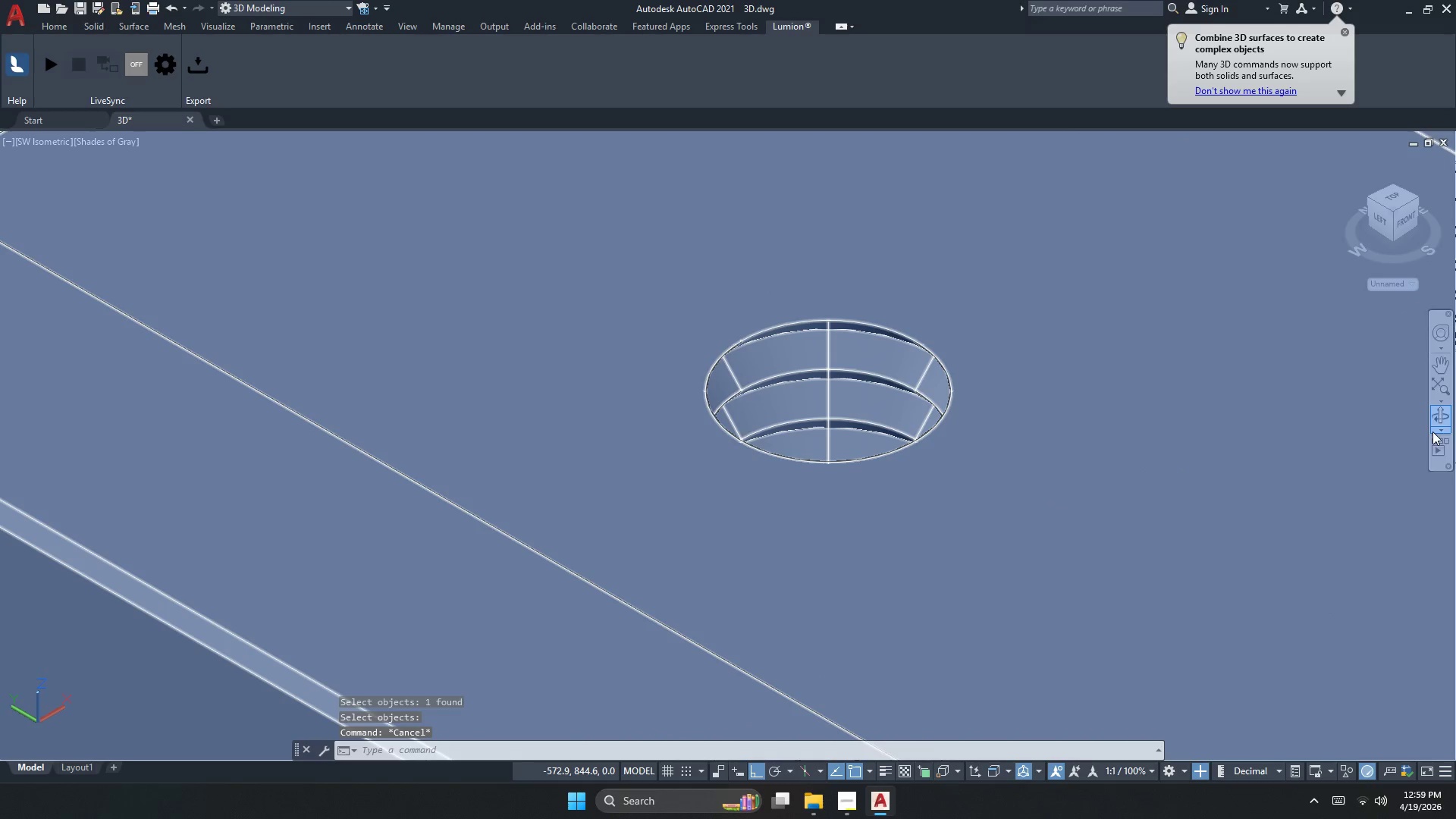 
scroll: coordinate [896, 409], scroll_direction: up, amount: 3.0
 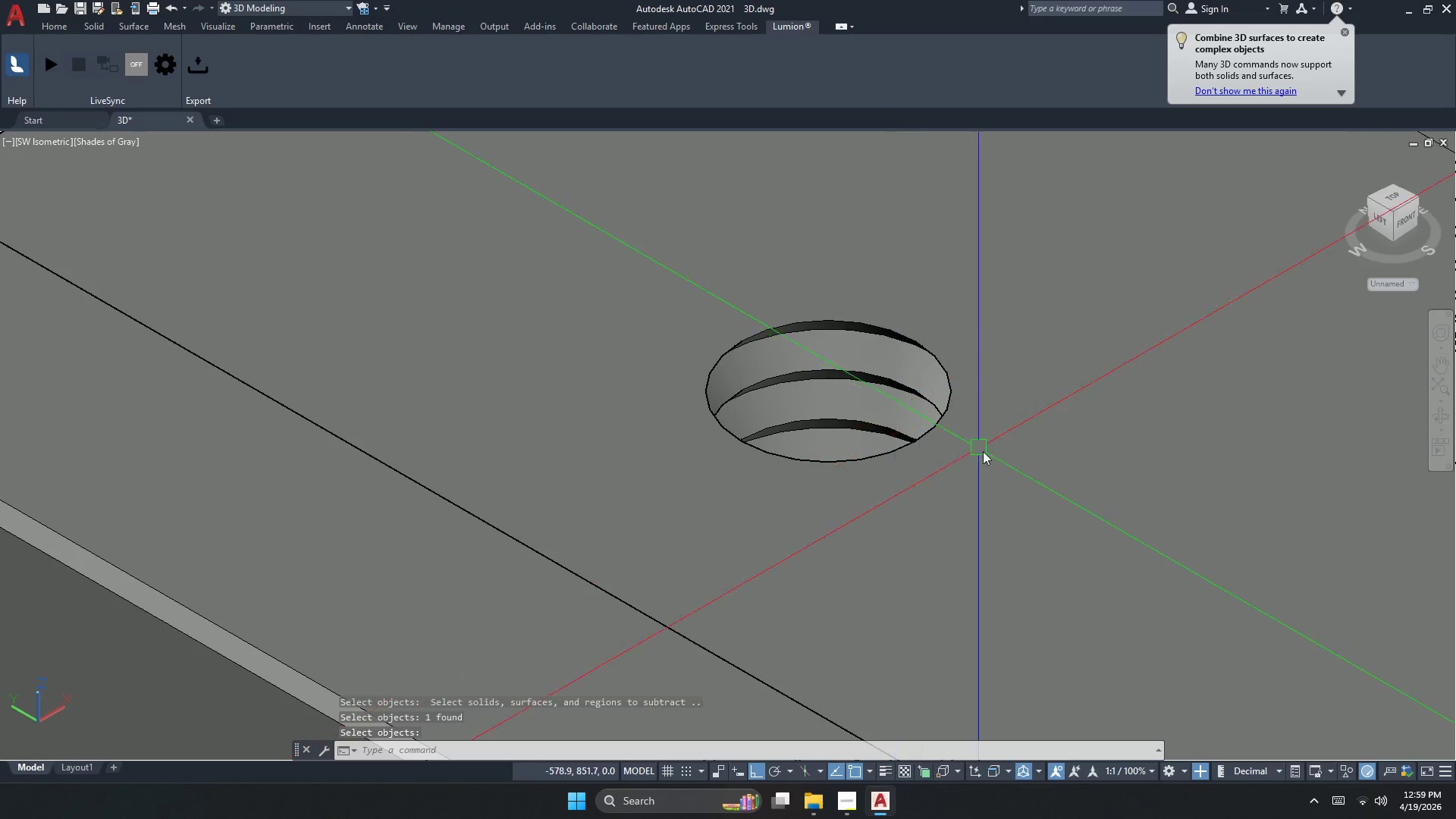 
left_click([1436, 421])
 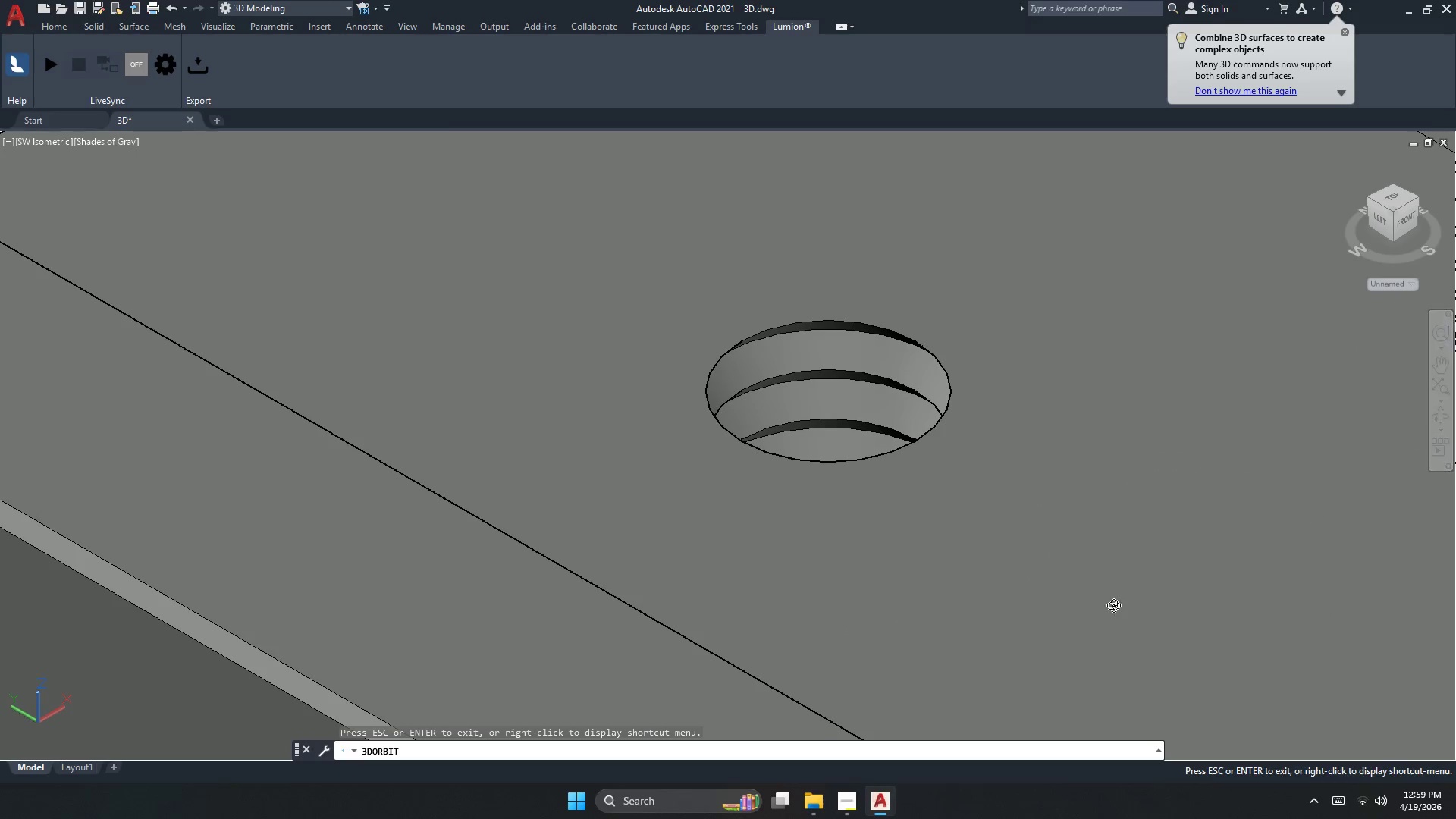 
left_click_drag(start_coordinate=[1102, 609], to_coordinate=[1109, 613])
 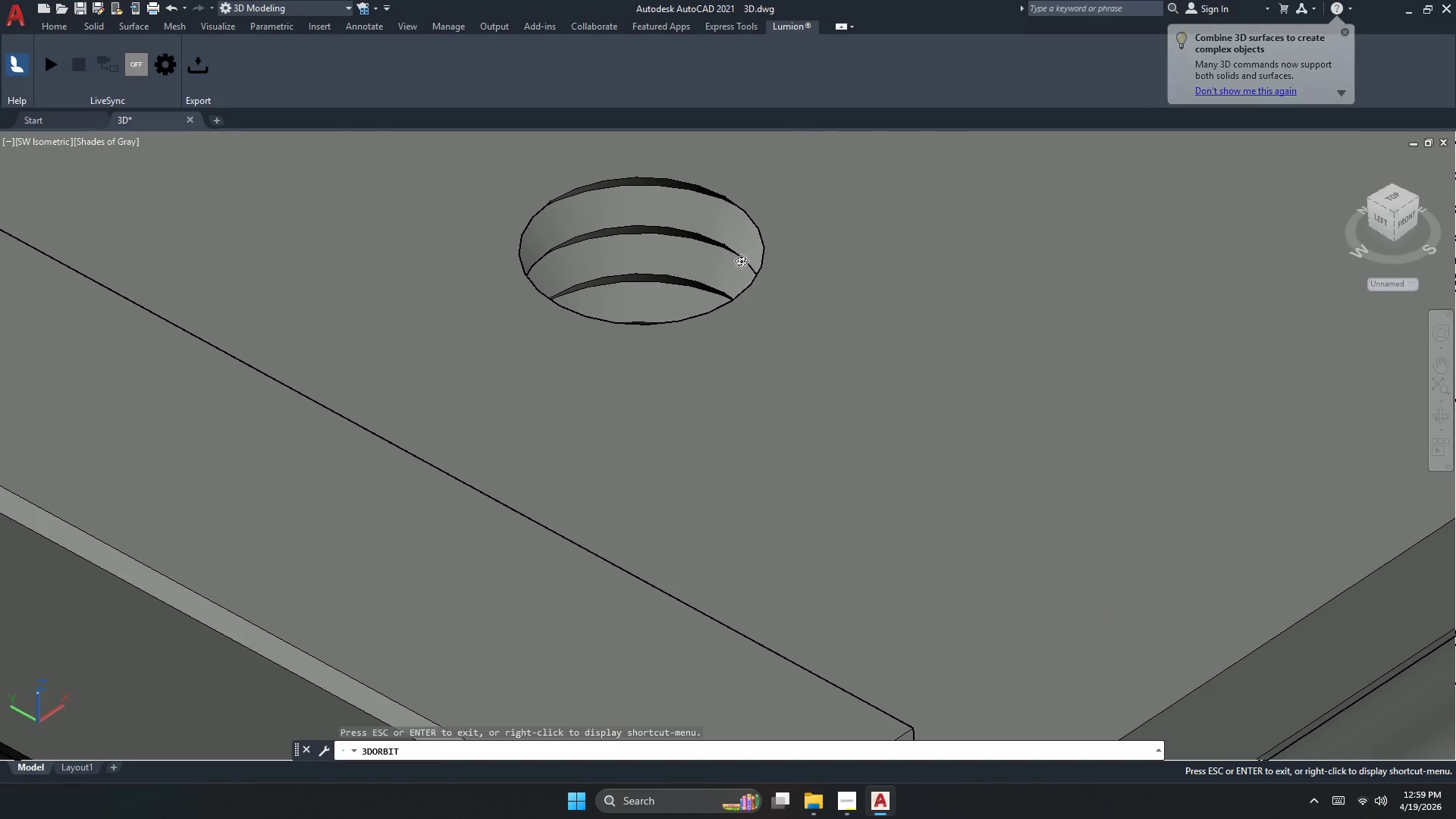 
key(Escape)
 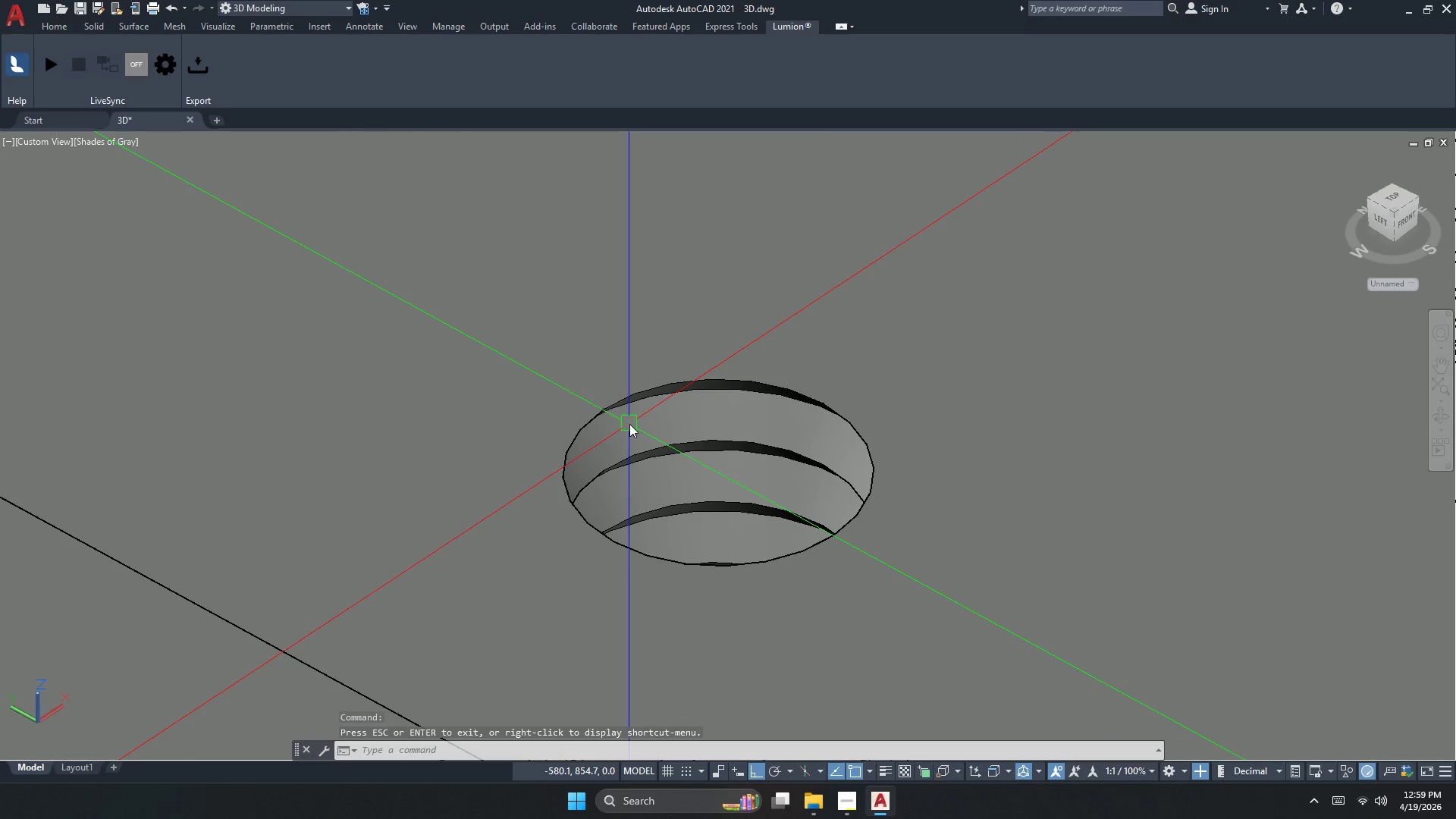 
scroll: coordinate [721, 369], scroll_direction: down, amount: 7.0
 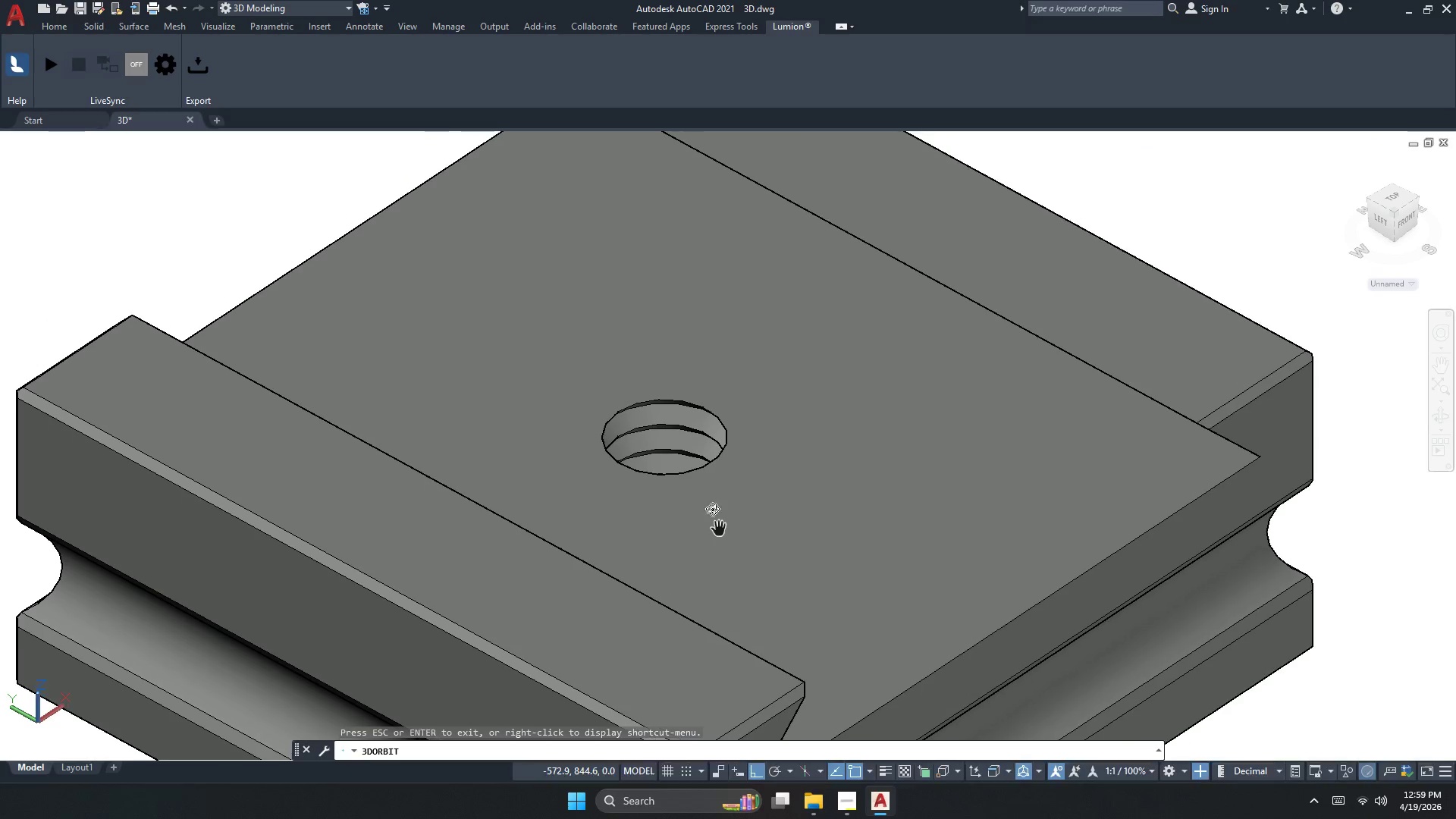 
key(Control+Z)
 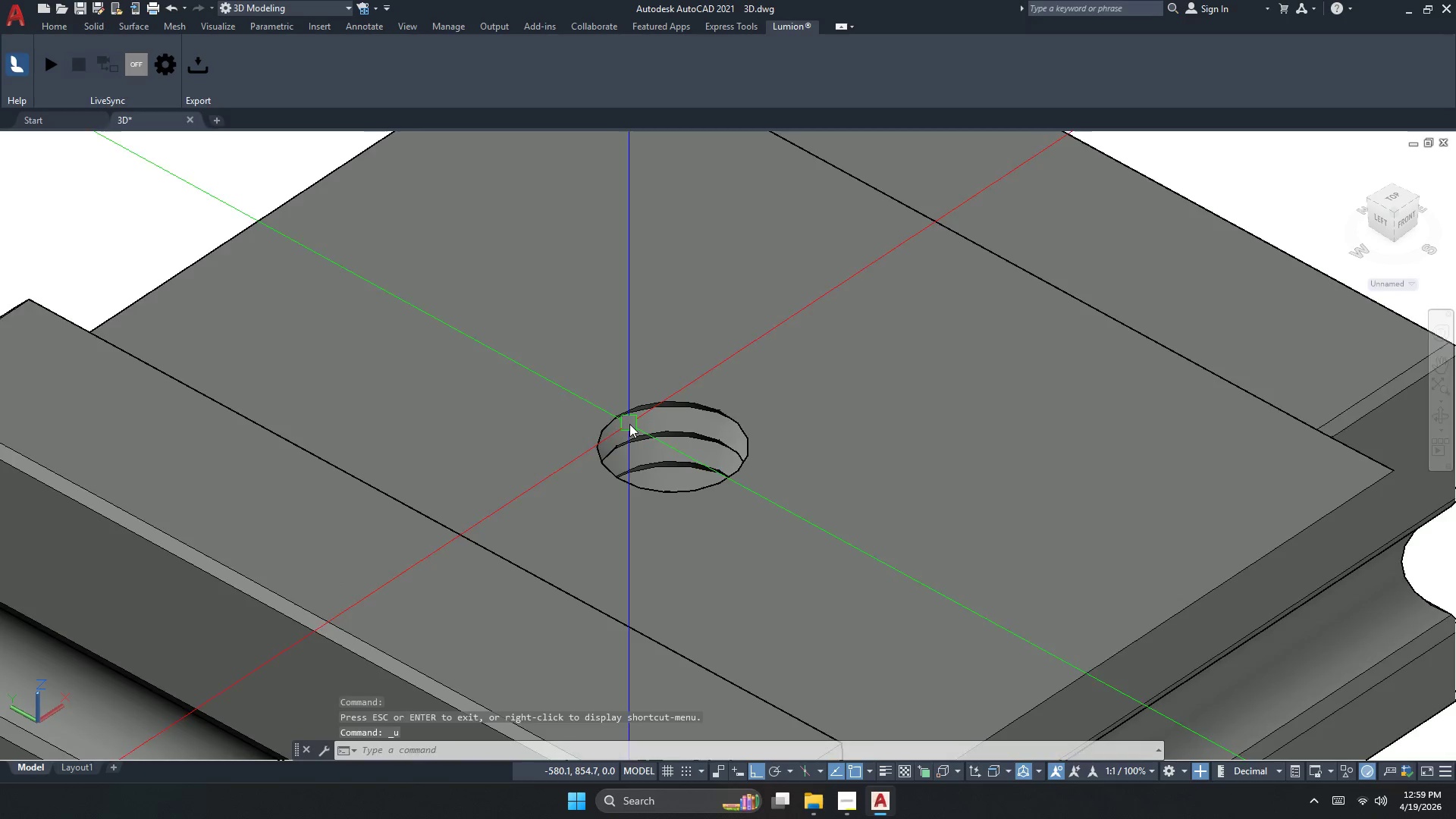 
key(Control+Z)
 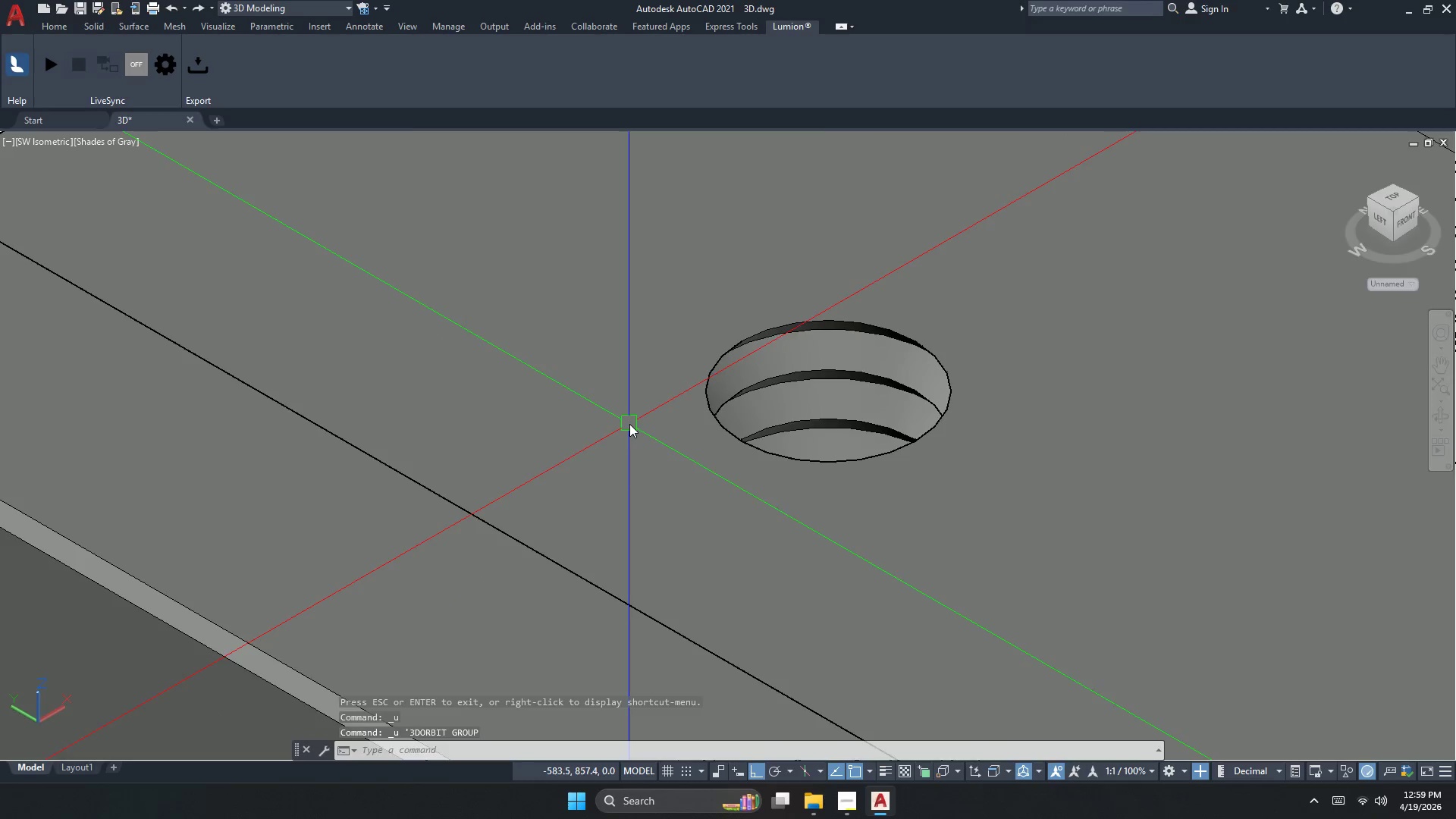 
key(Control+Z)
 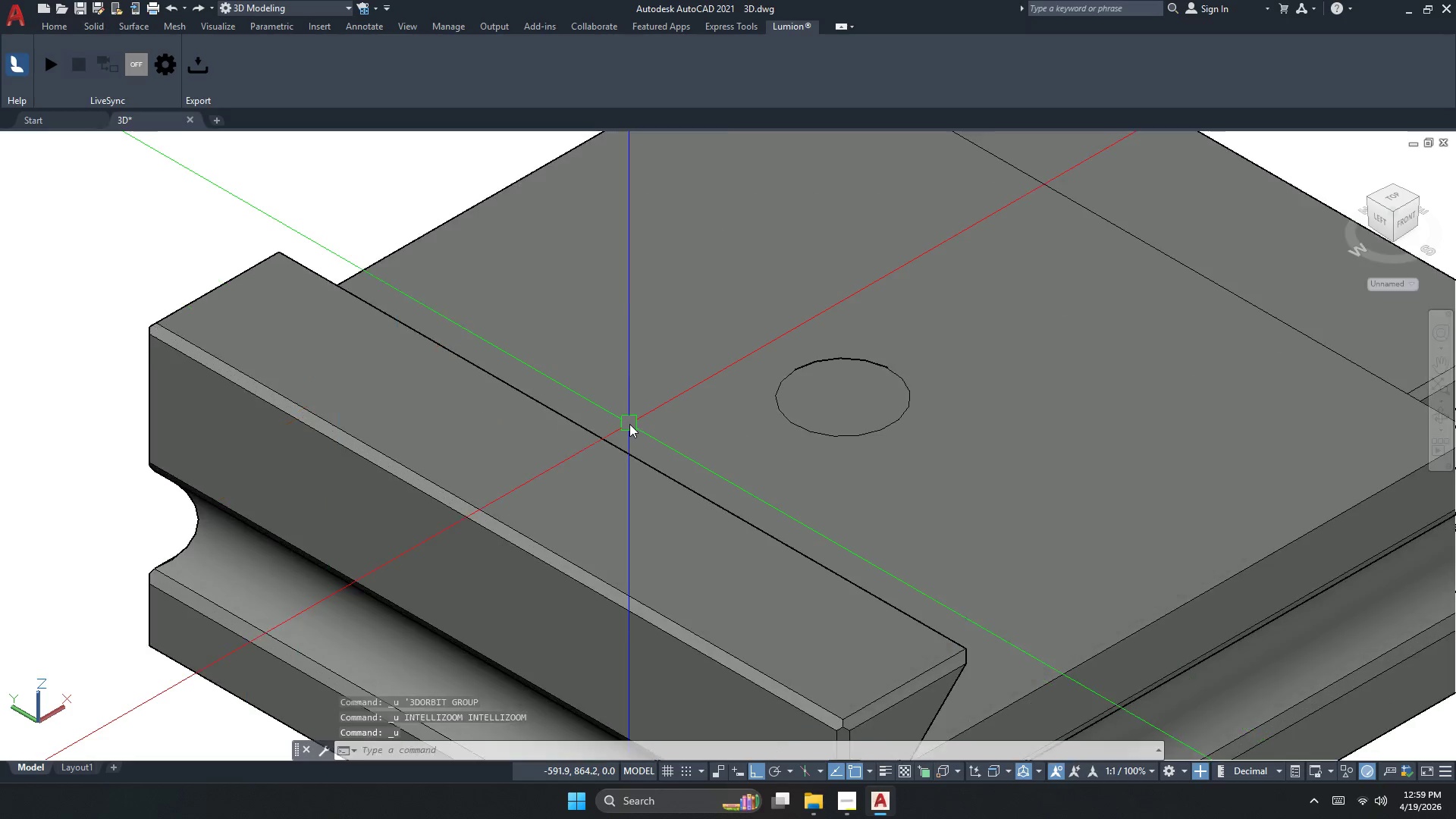 
key(Control+Z)
 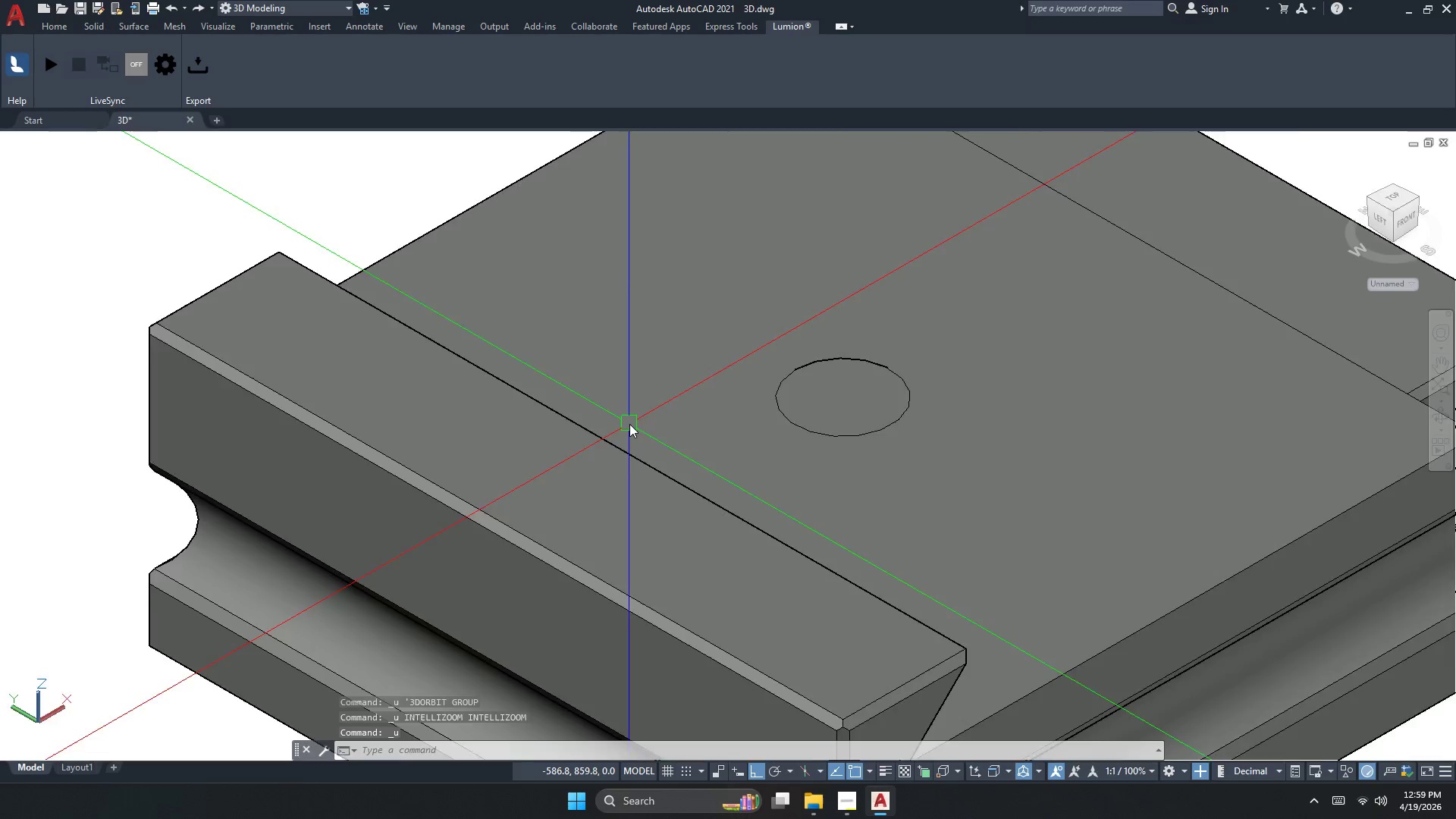 
scroll: coordinate [629, 424], scroll_direction: up, amount: 4.0
 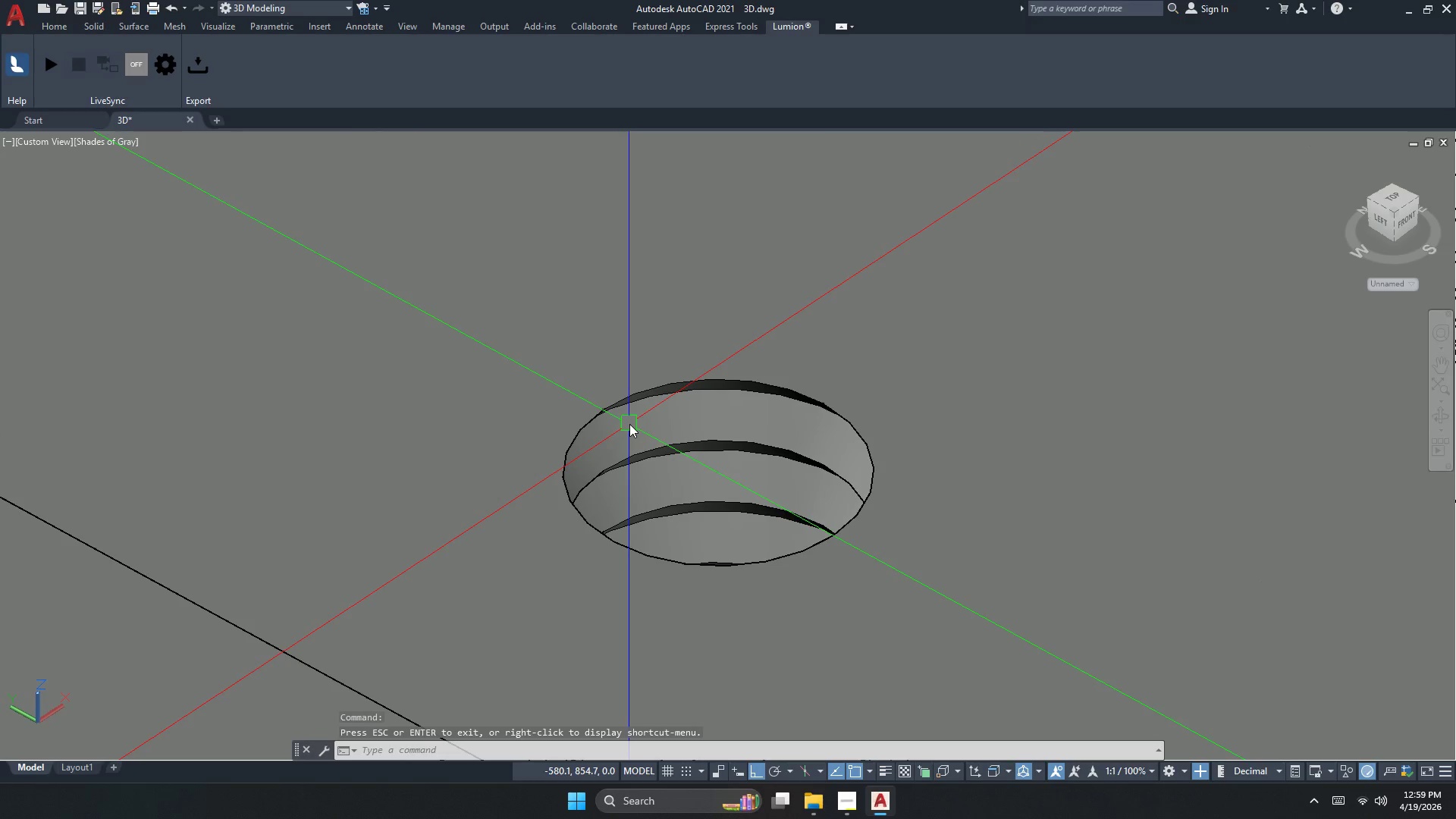 
key(Control+Z)
 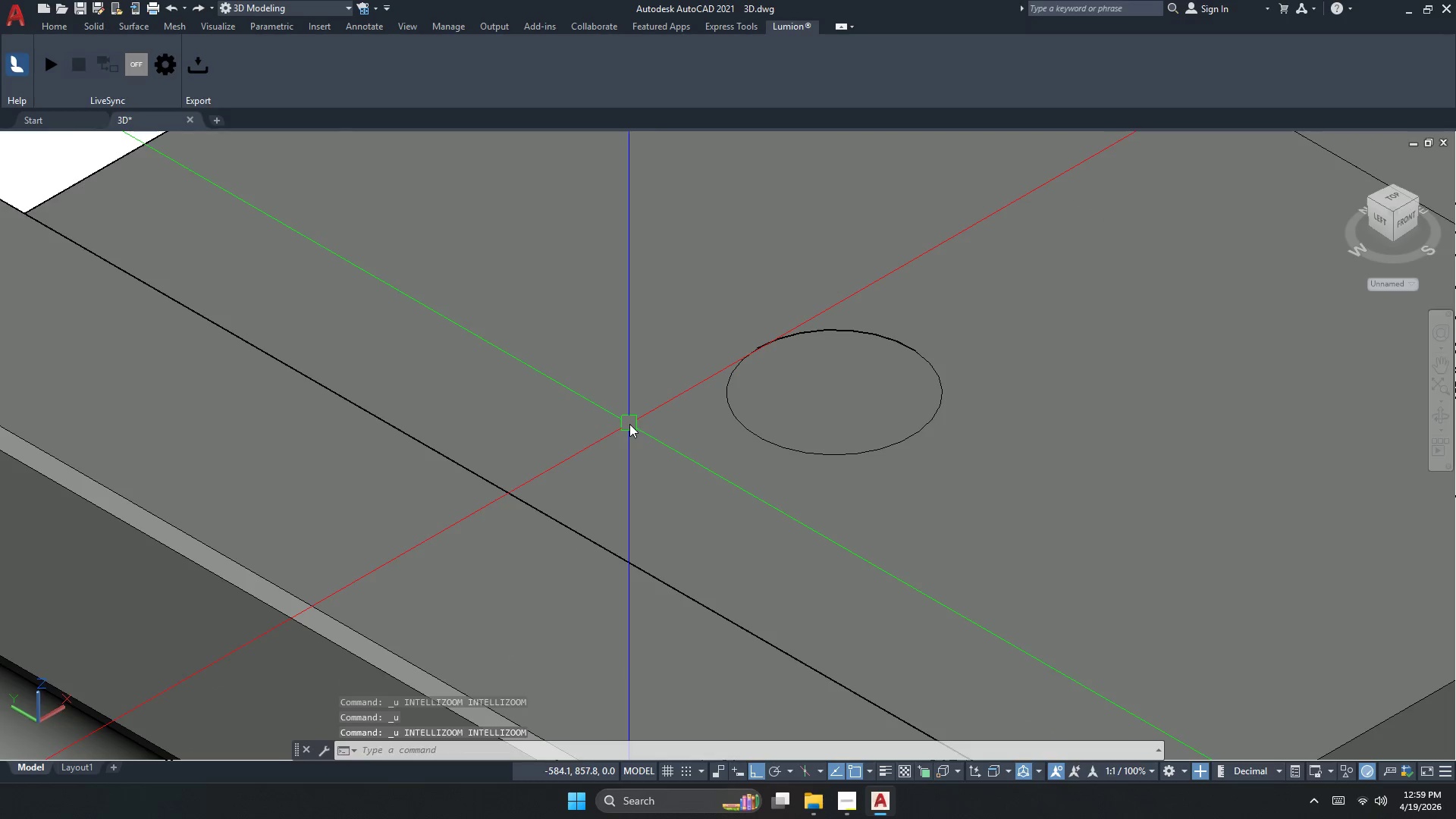 
key(Control+Z)
 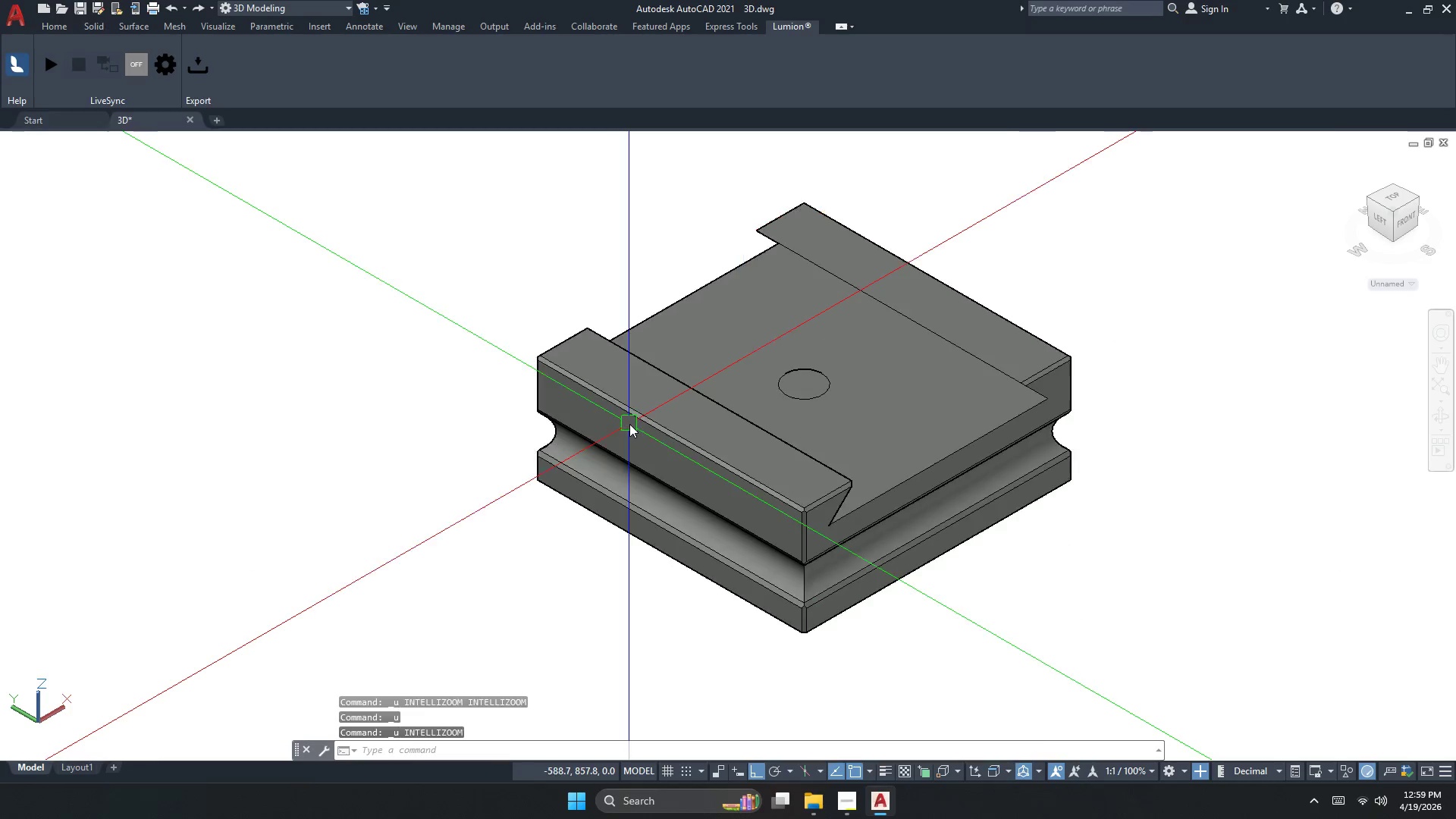 
key(Control+Z)
 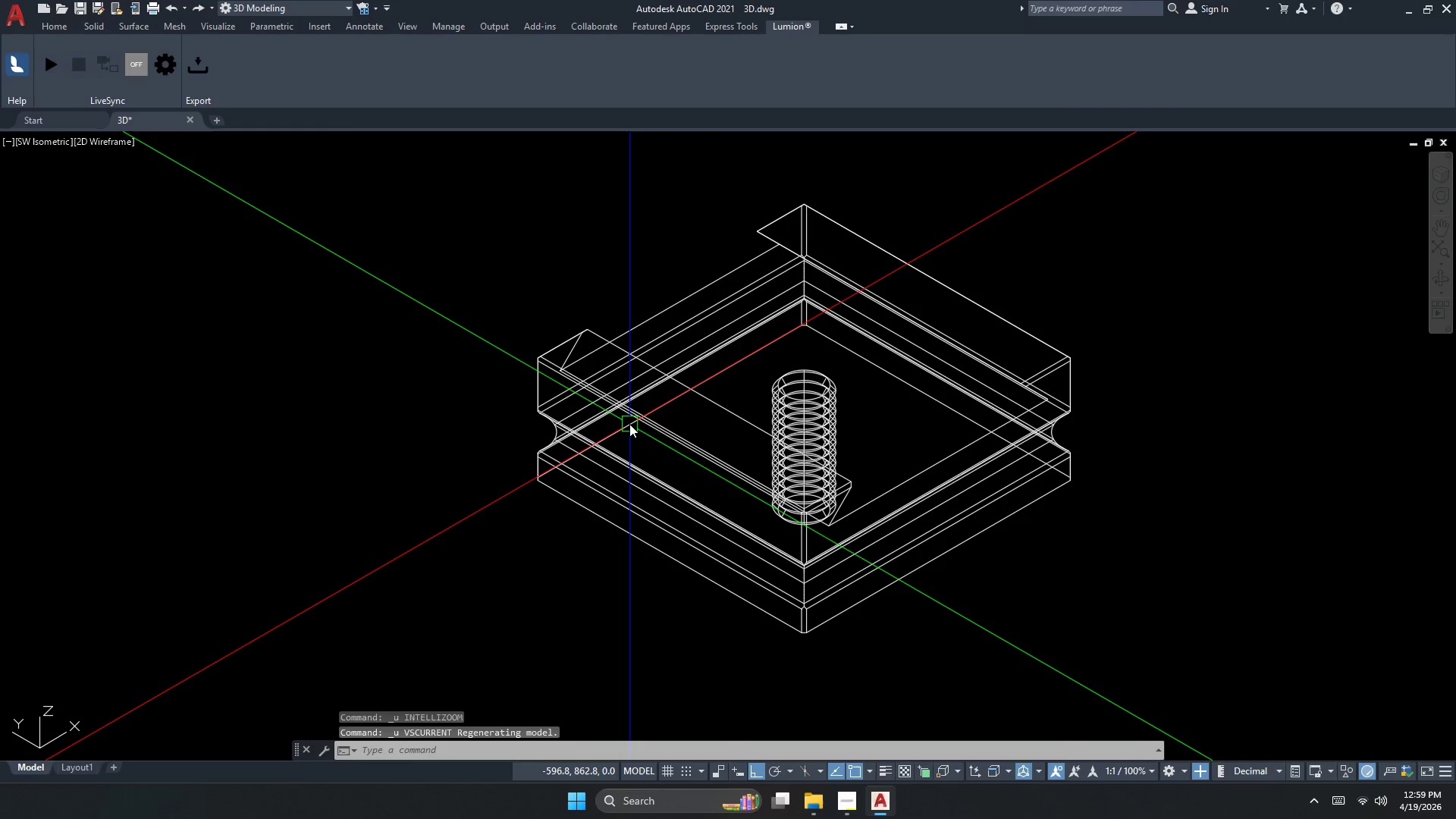 
key(Control+Z)
 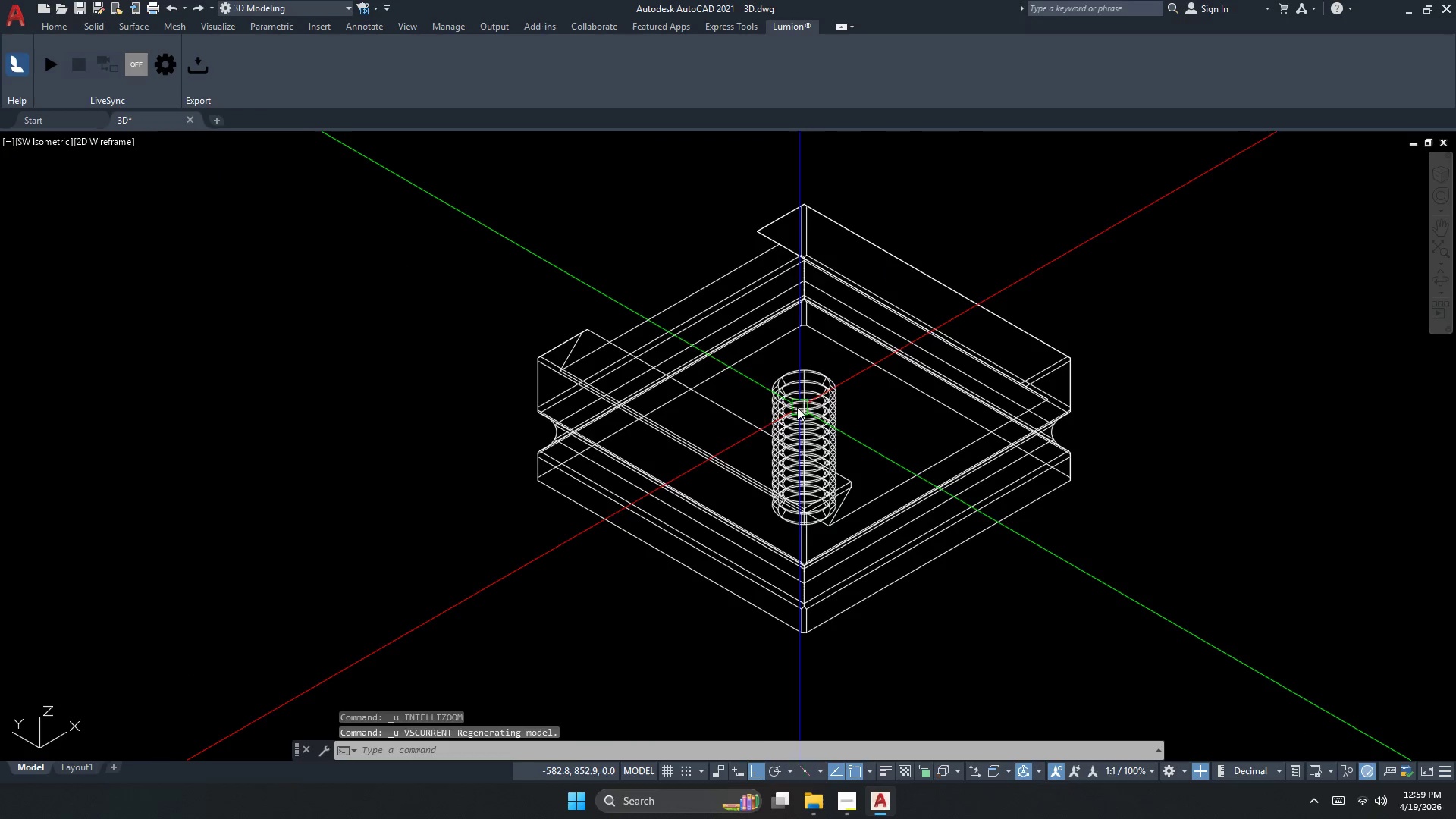 
key(Escape)
 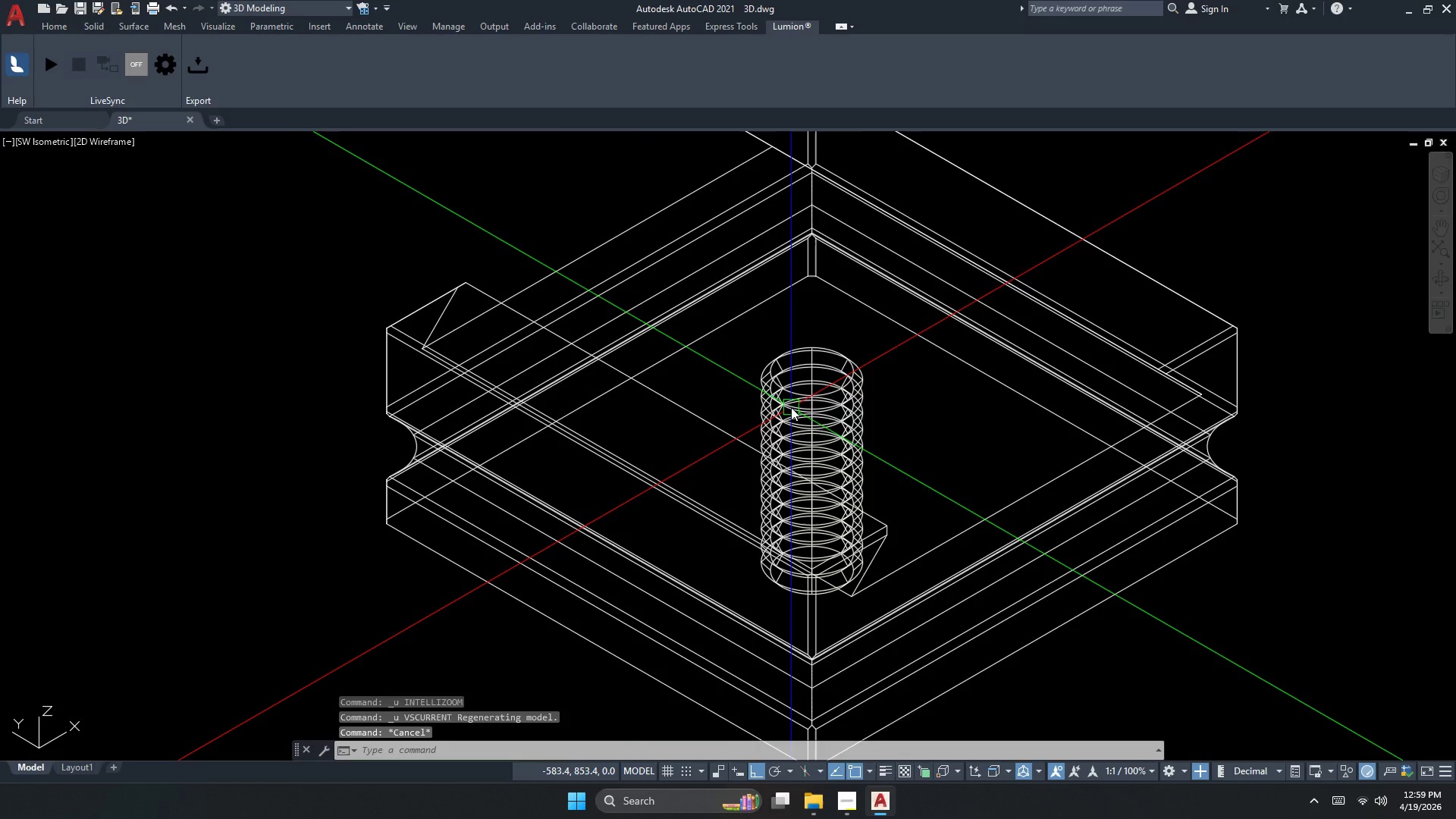 
left_click([799, 408])
 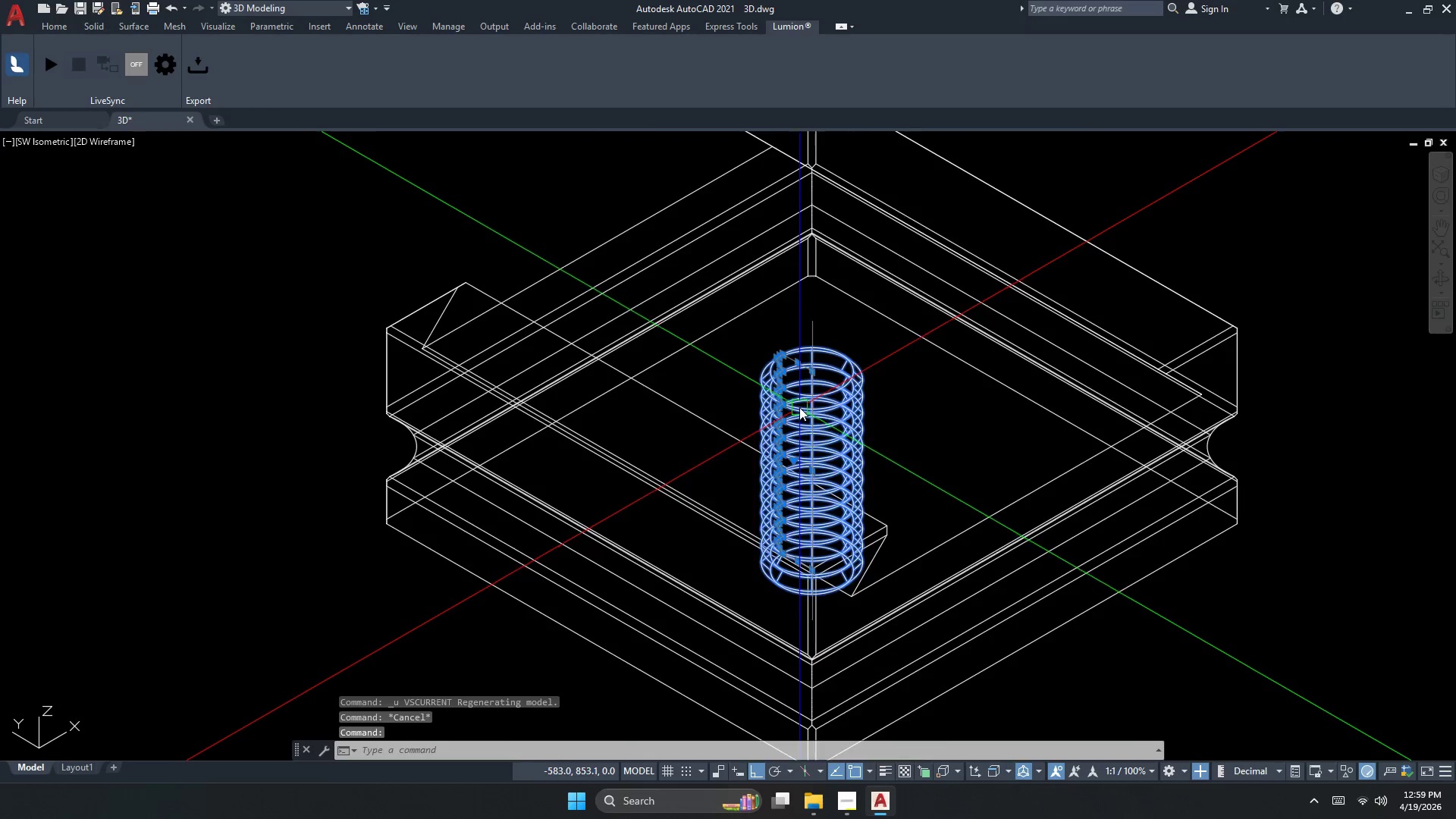 
key(M)
 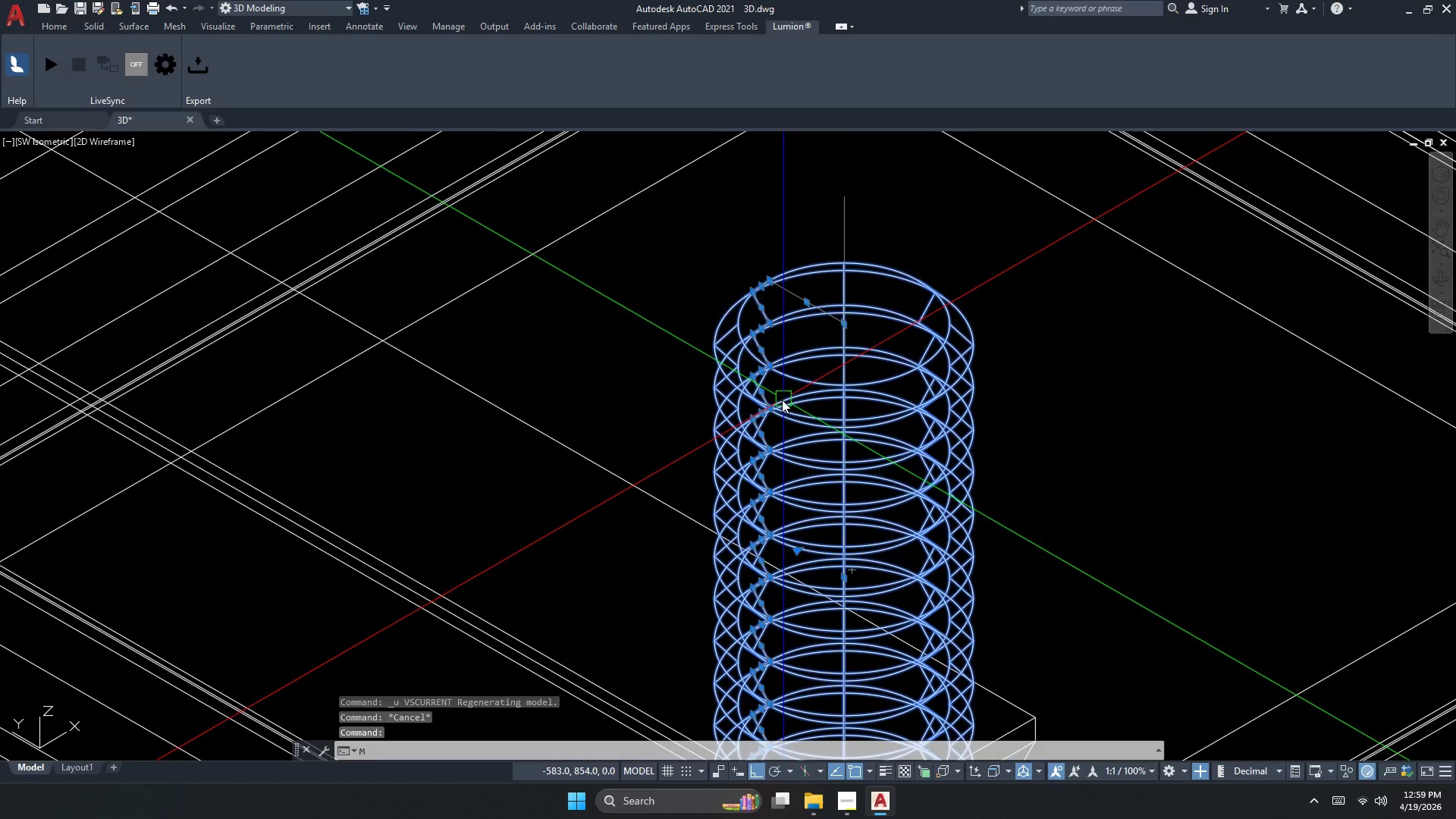 
key(Space)
 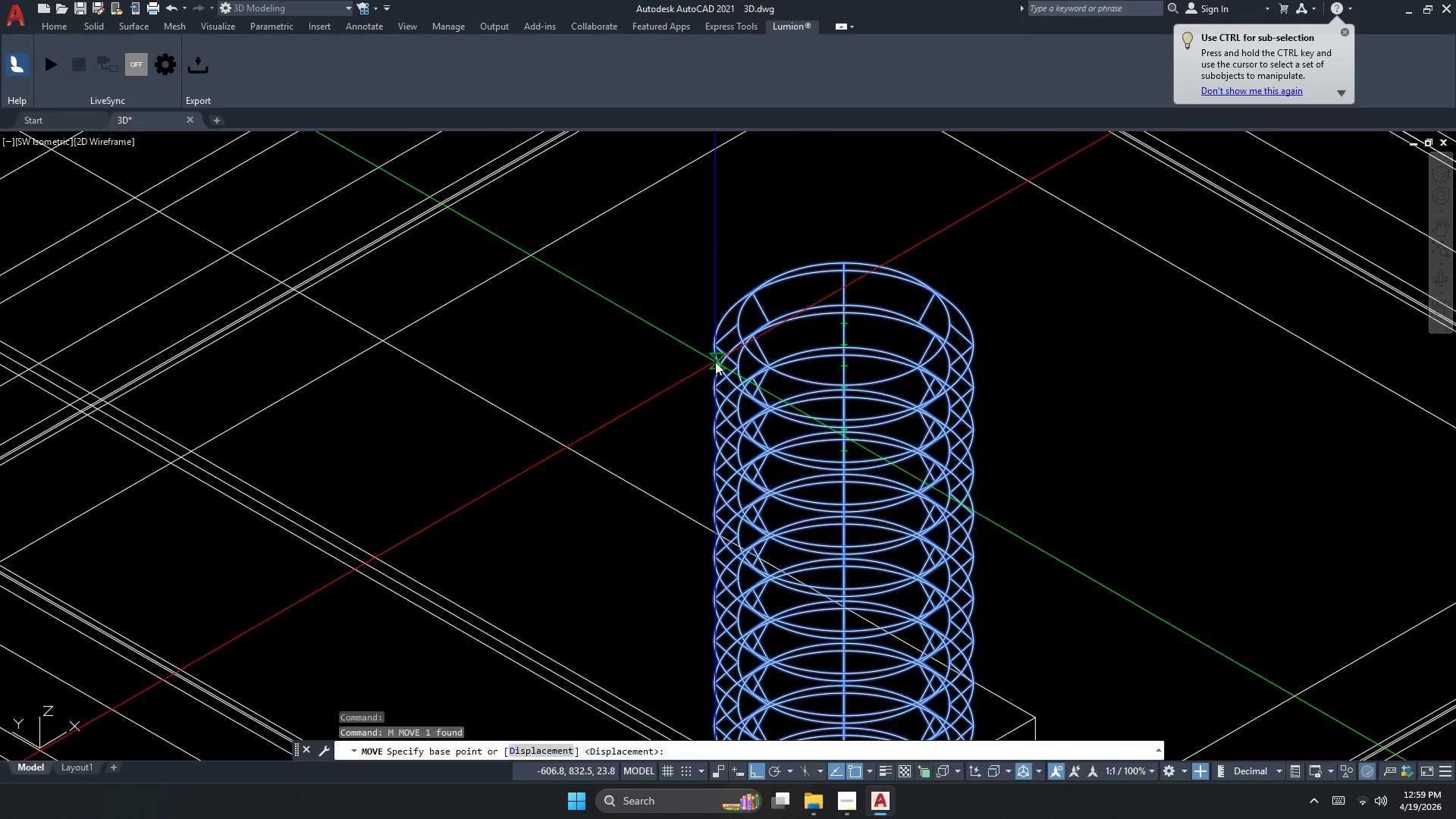 
scroll: coordinate [711, 347], scroll_direction: up, amount: 4.0
 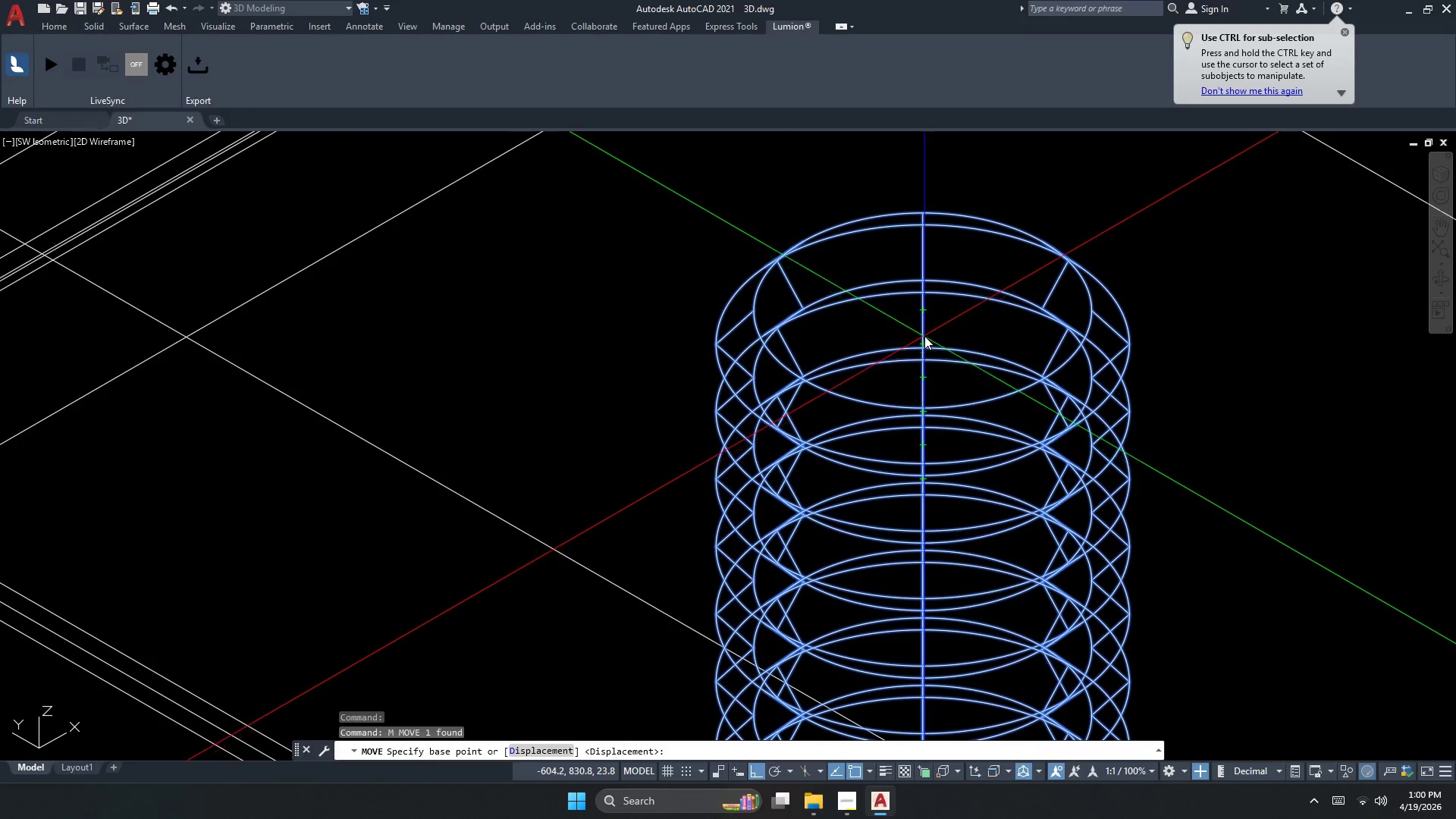 
left_click([924, 340])
 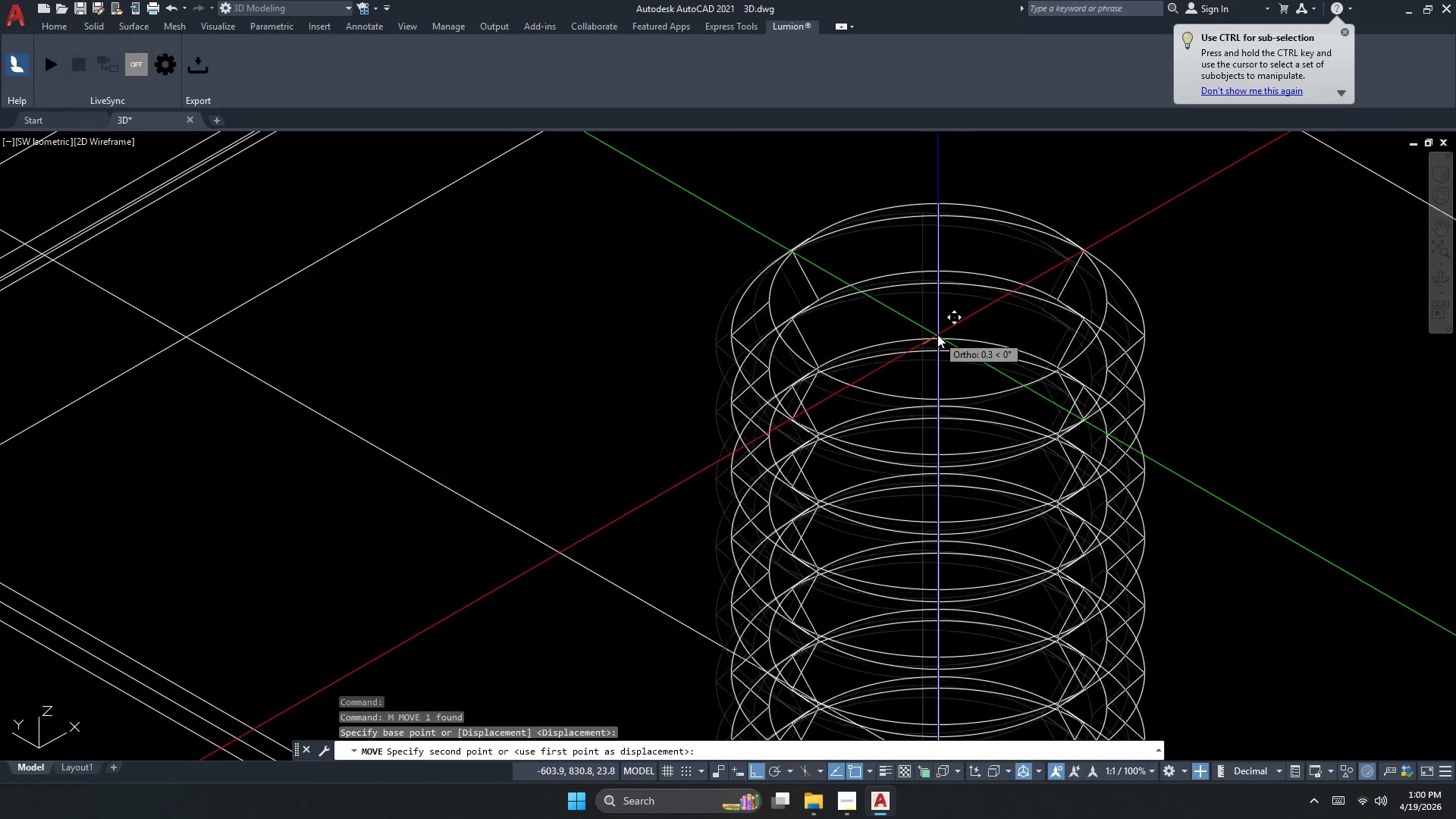 
mouse_move([940, 333])
 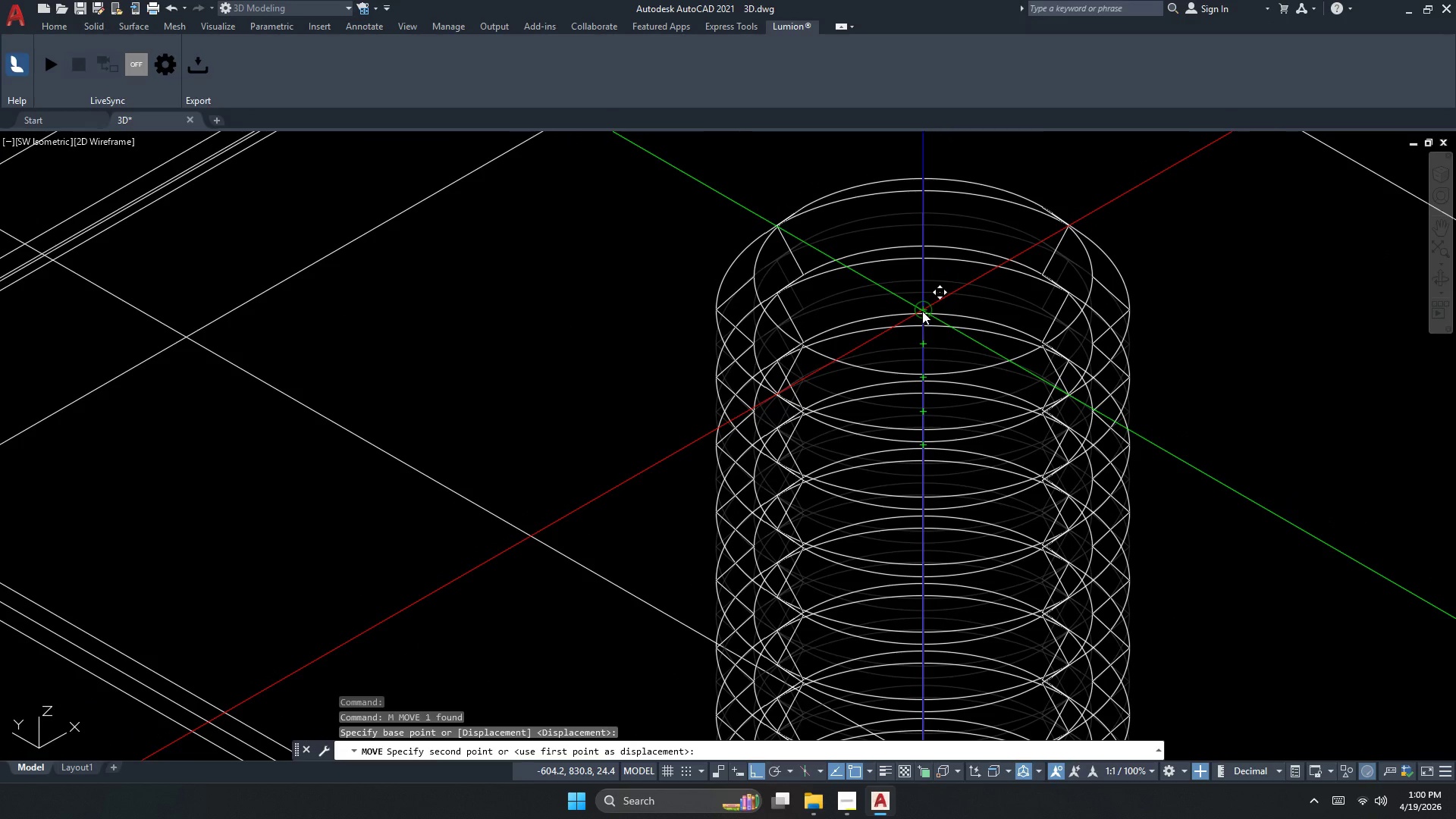 
left_click([922, 311])
 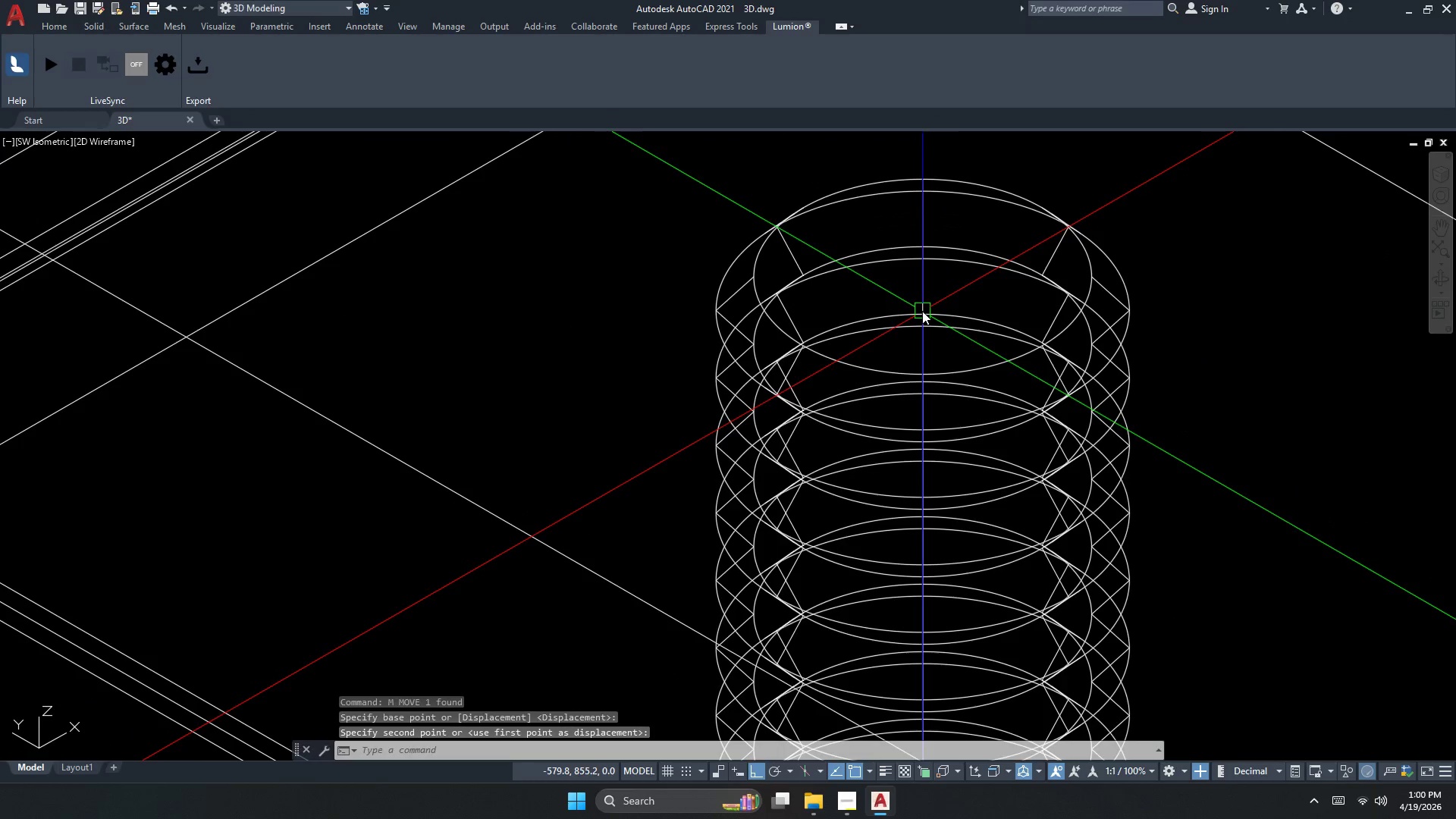 
key(Escape)
 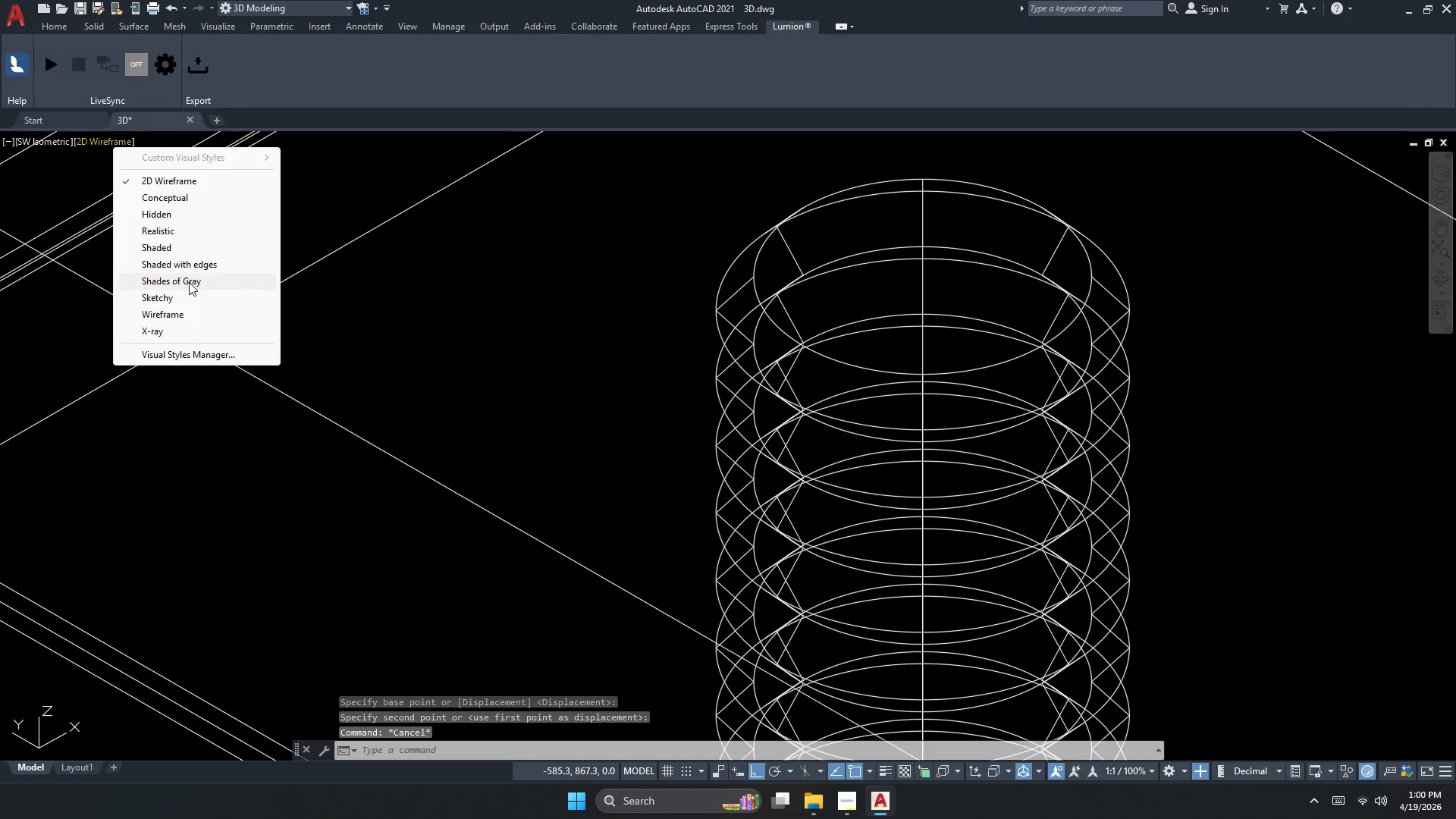 
left_click([189, 282])
 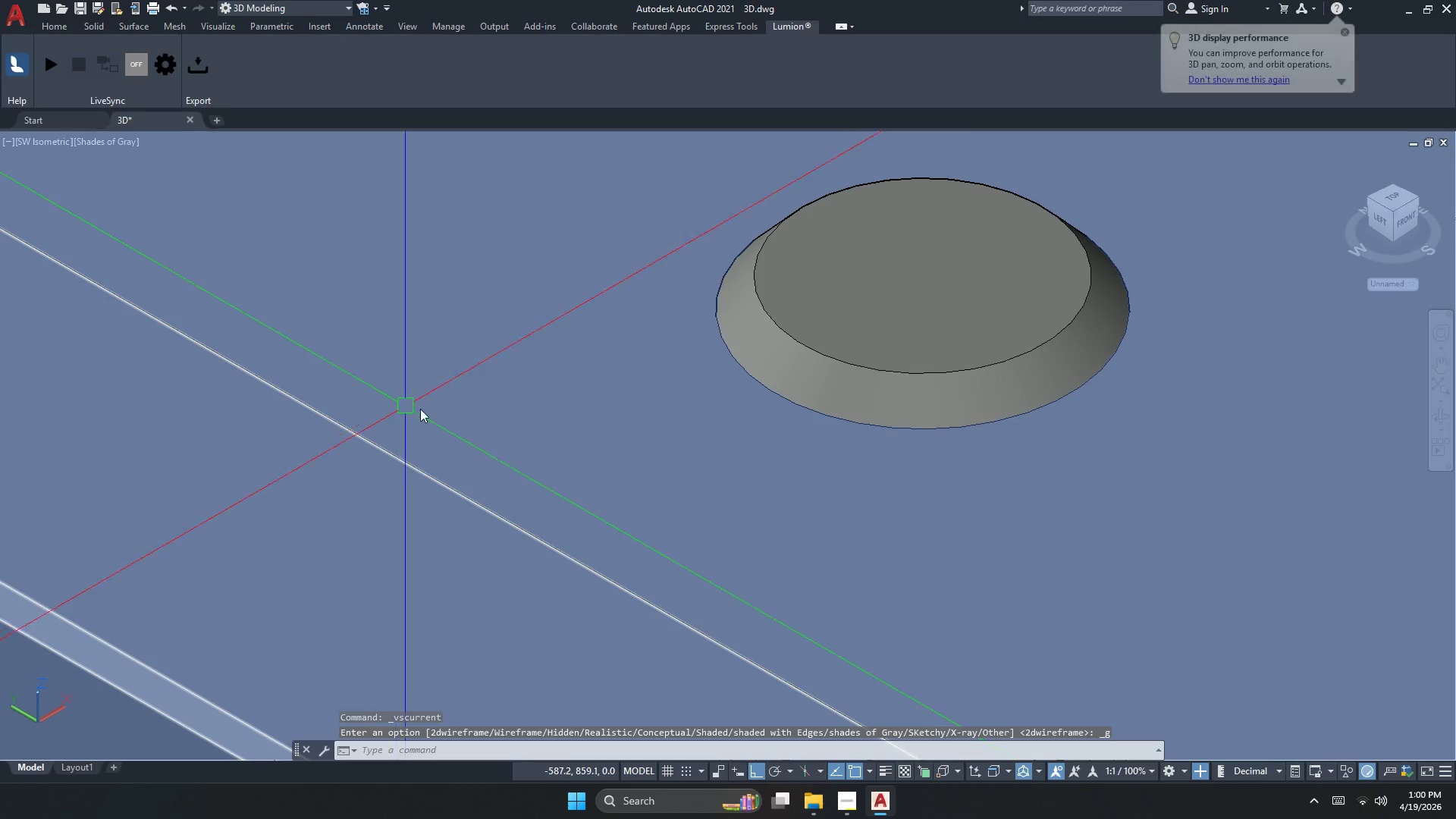 
left_click([686, 477])
 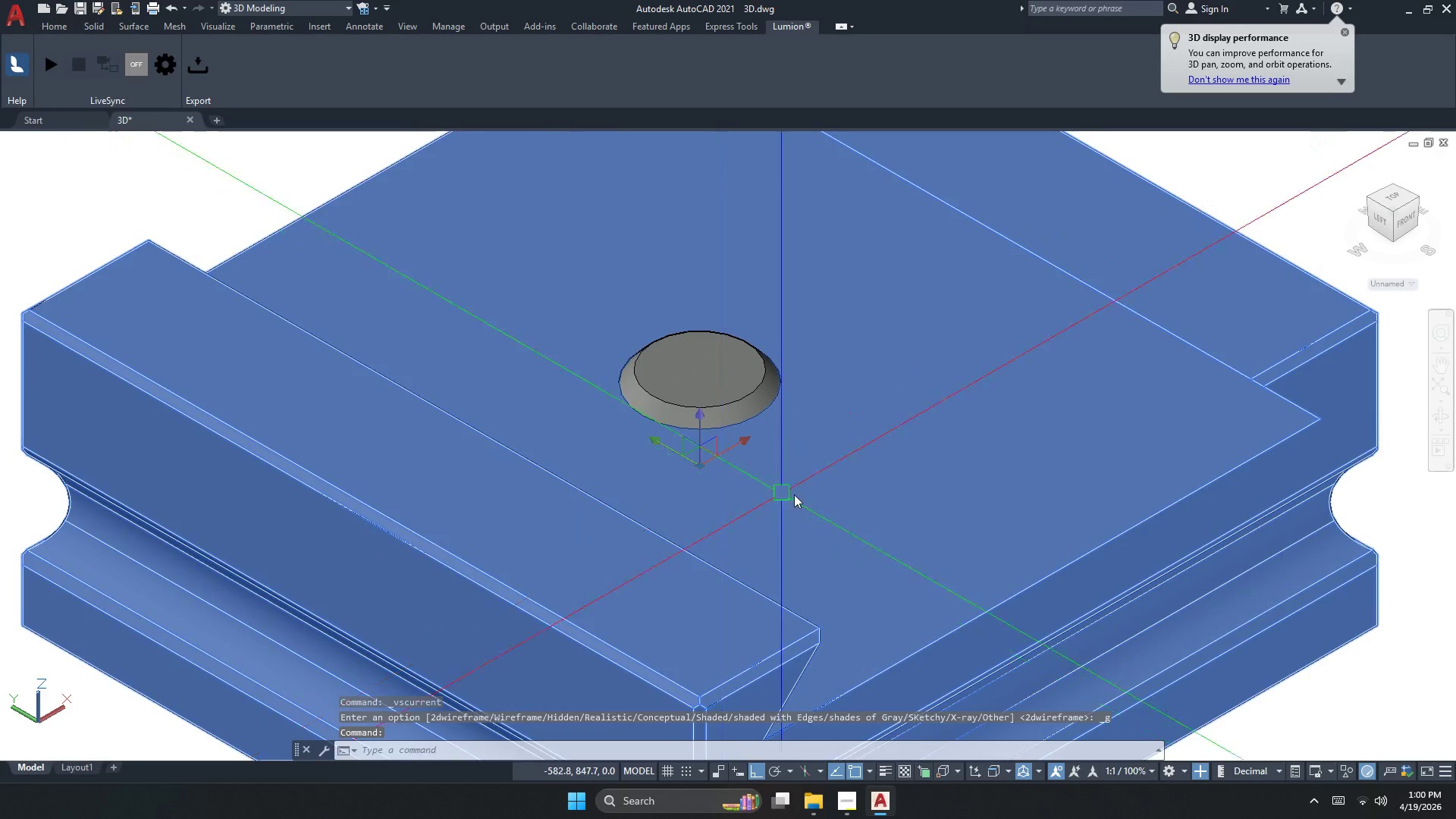 
key(Escape)
 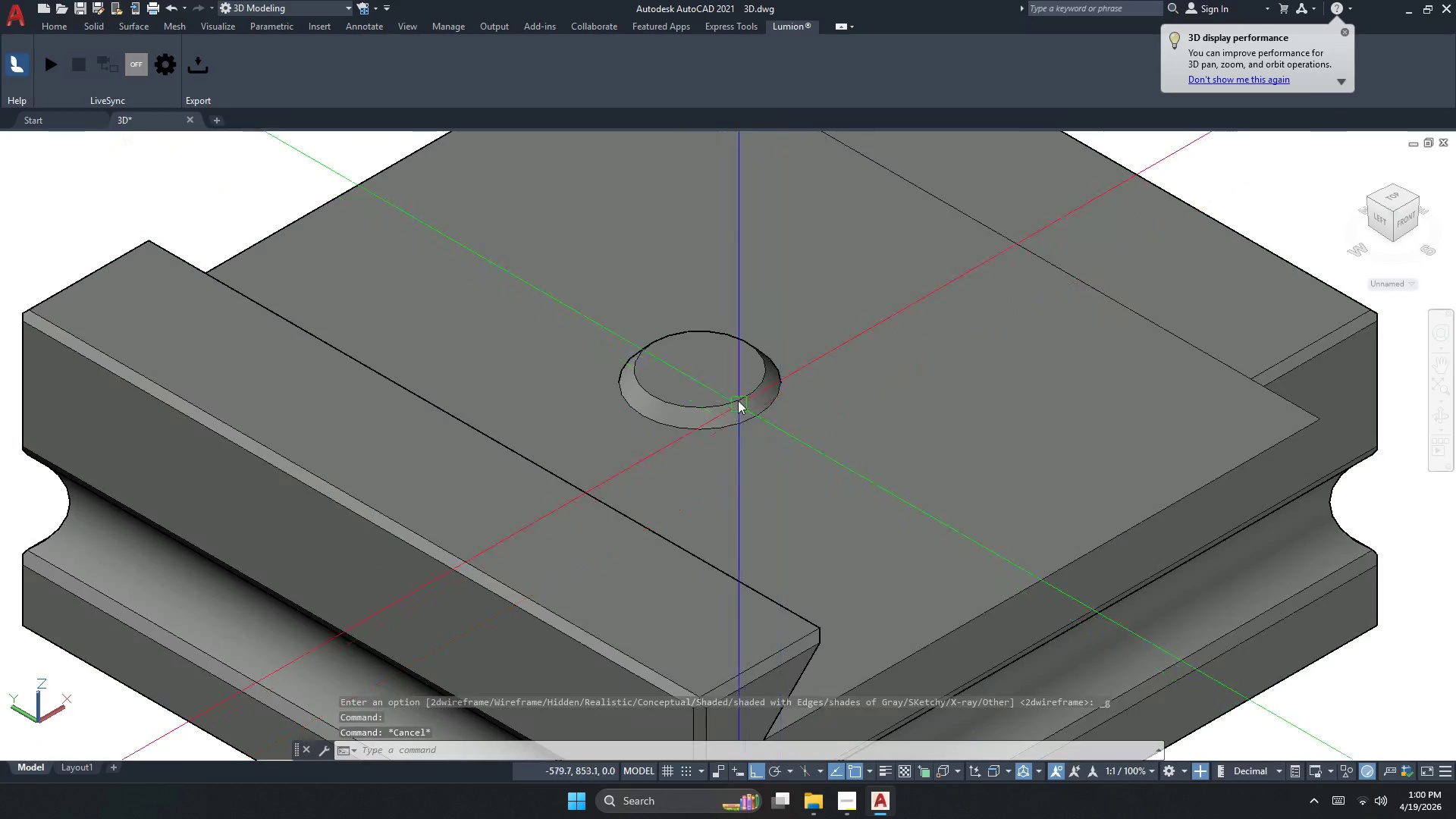 
left_click([738, 400])
 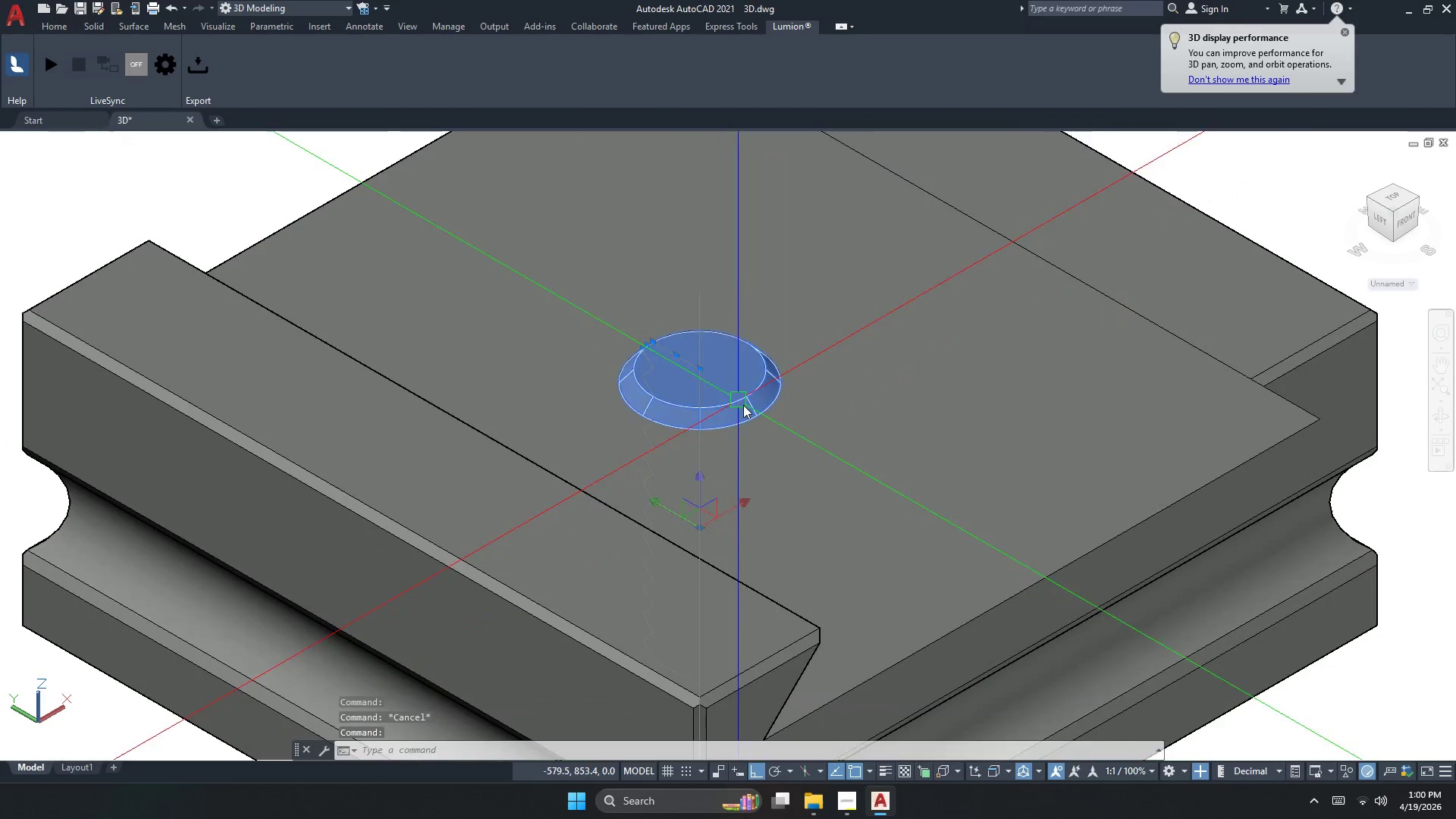 
key(Escape)
 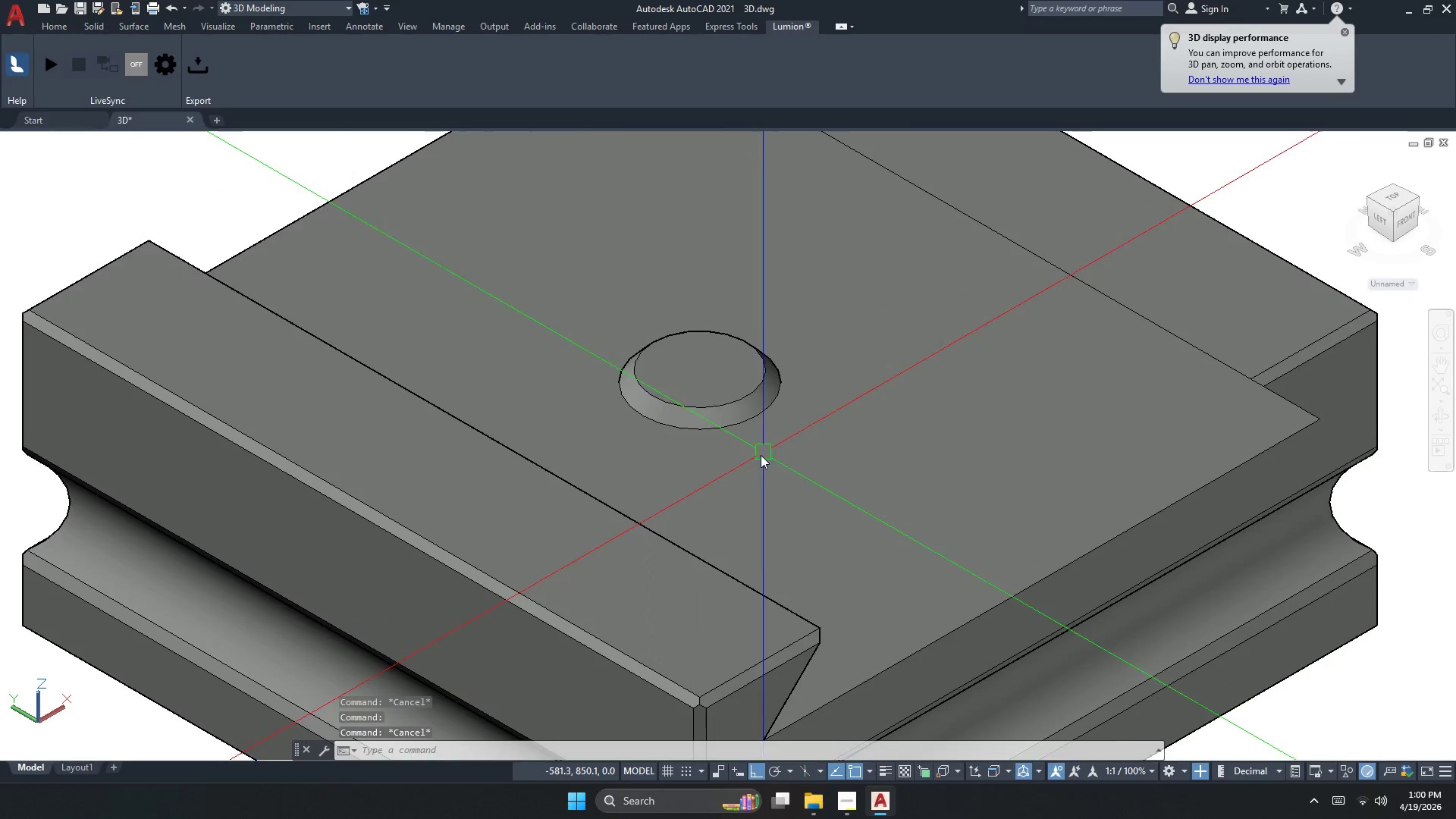 
scroll: coordinate [571, 435], scroll_direction: down, amount: 2.0
 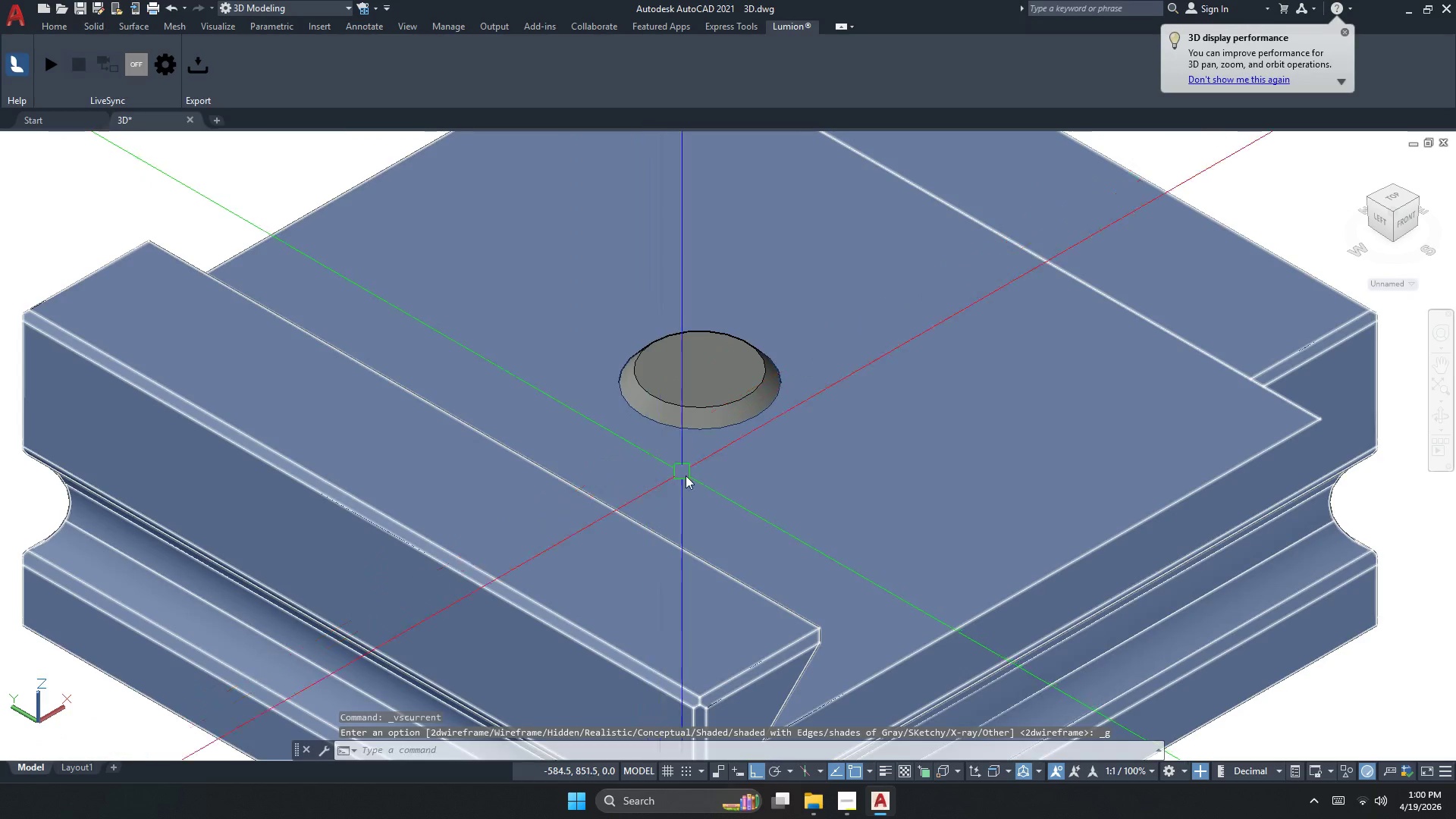 
left_click_drag(start_coordinate=[1028, 603], to_coordinate=[987, 606])
 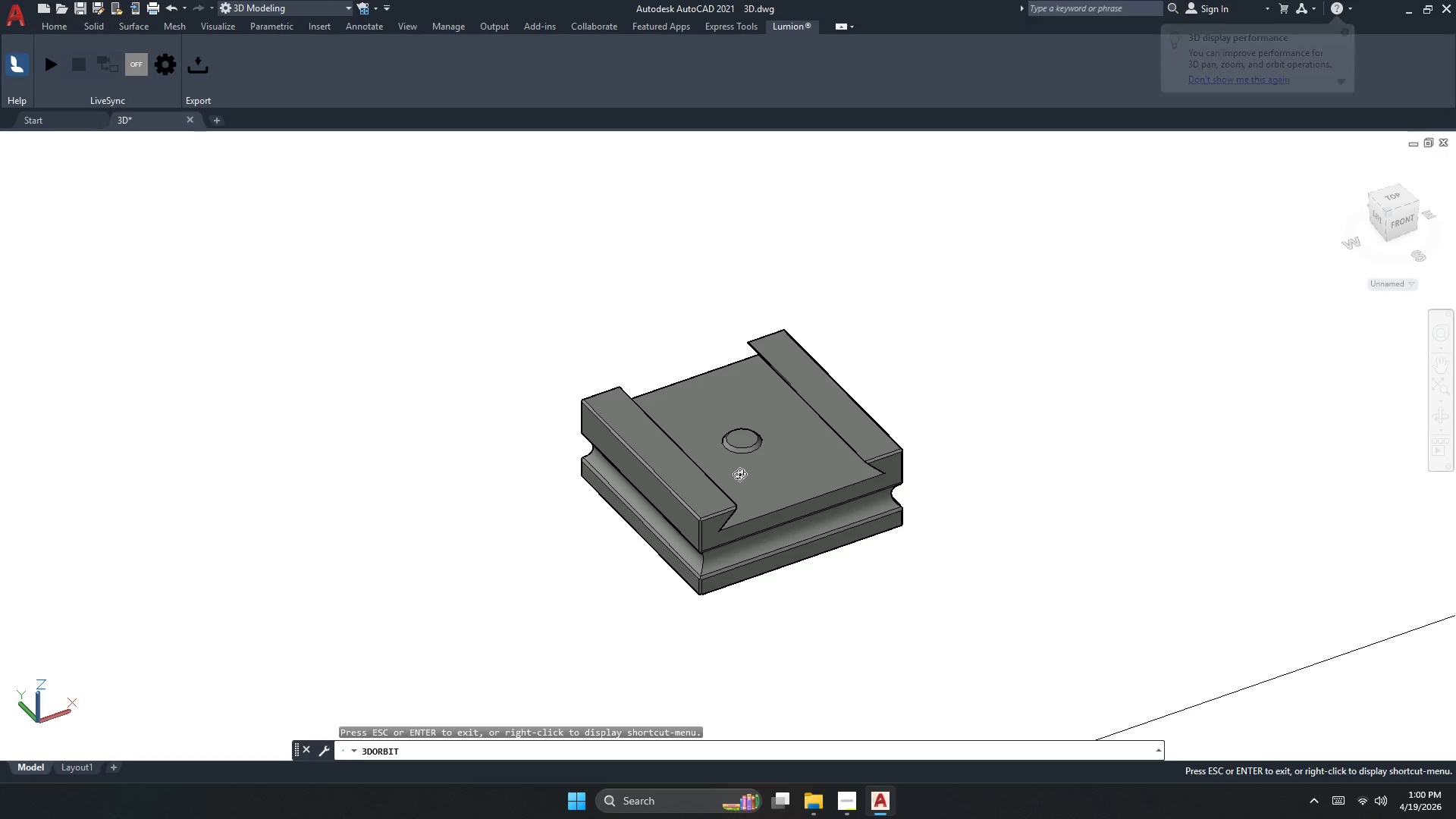 
scroll: coordinate [755, 463], scroll_direction: down, amount: 3.0
 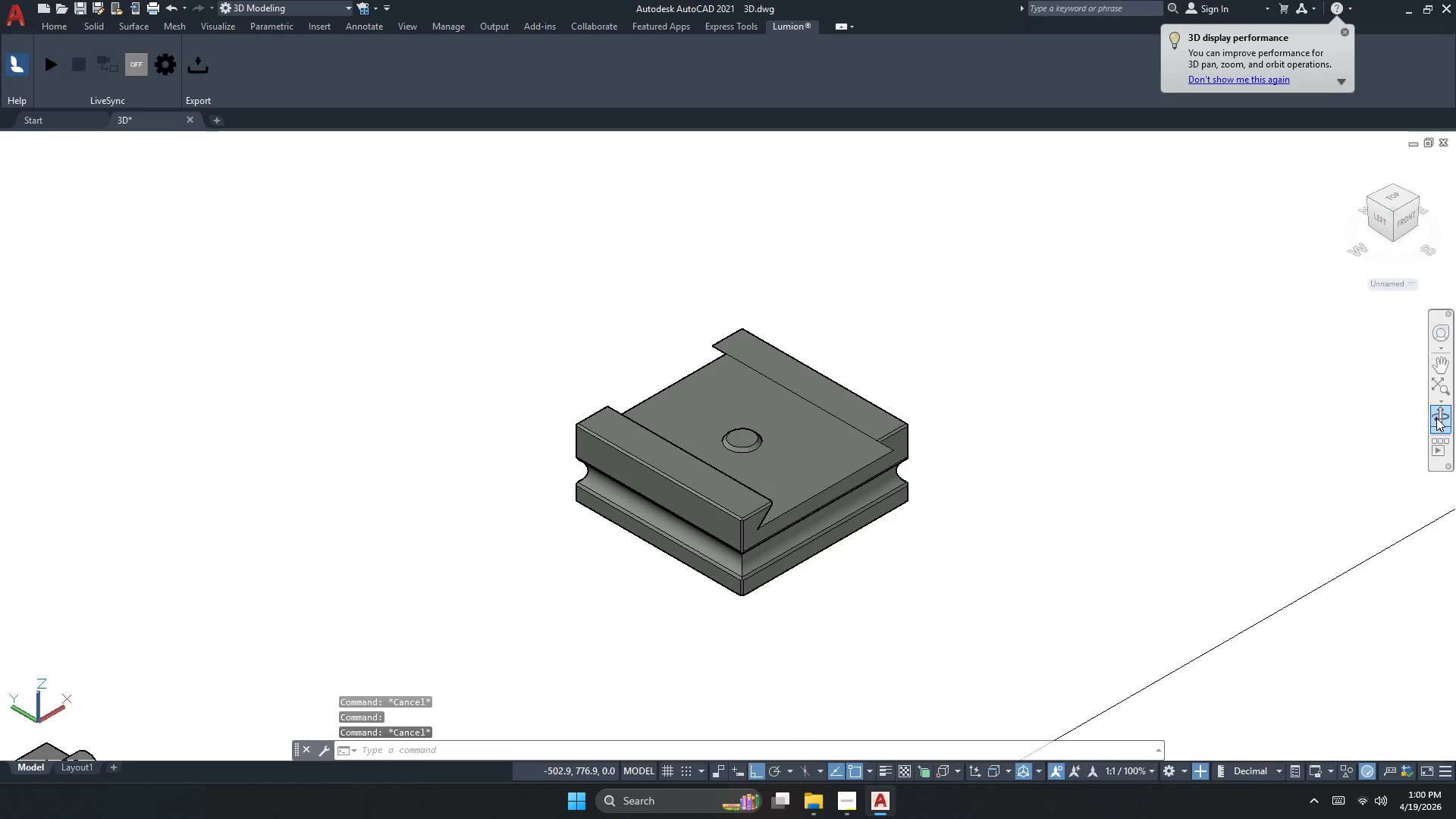 
left_click_drag(start_coordinate=[776, 513], to_coordinate=[835, 584])
 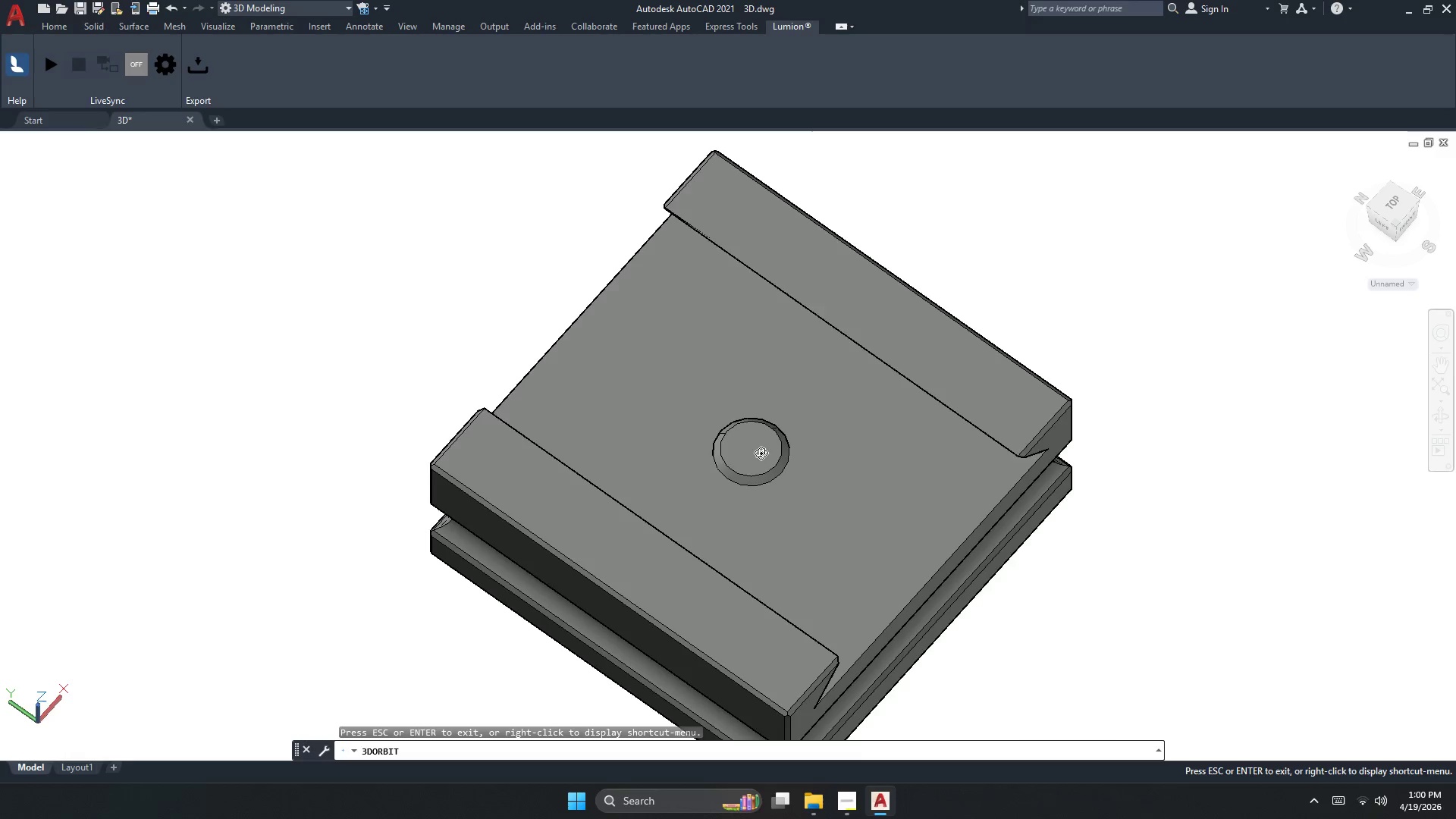 
scroll: coordinate [728, 443], scroll_direction: up, amount: 7.0
 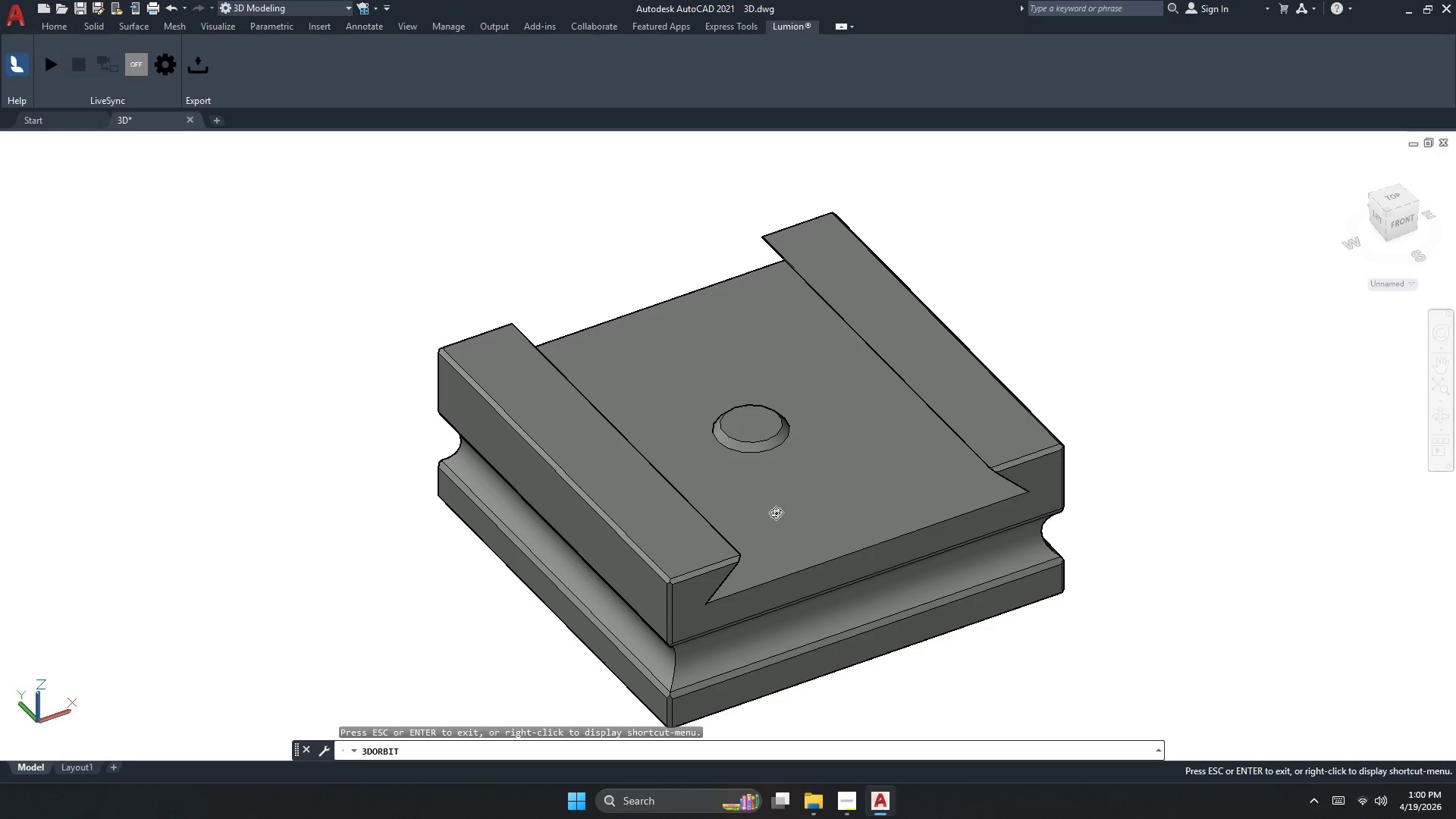 
key(Escape)
key(Escape)
key(Escape)
type(SU )
 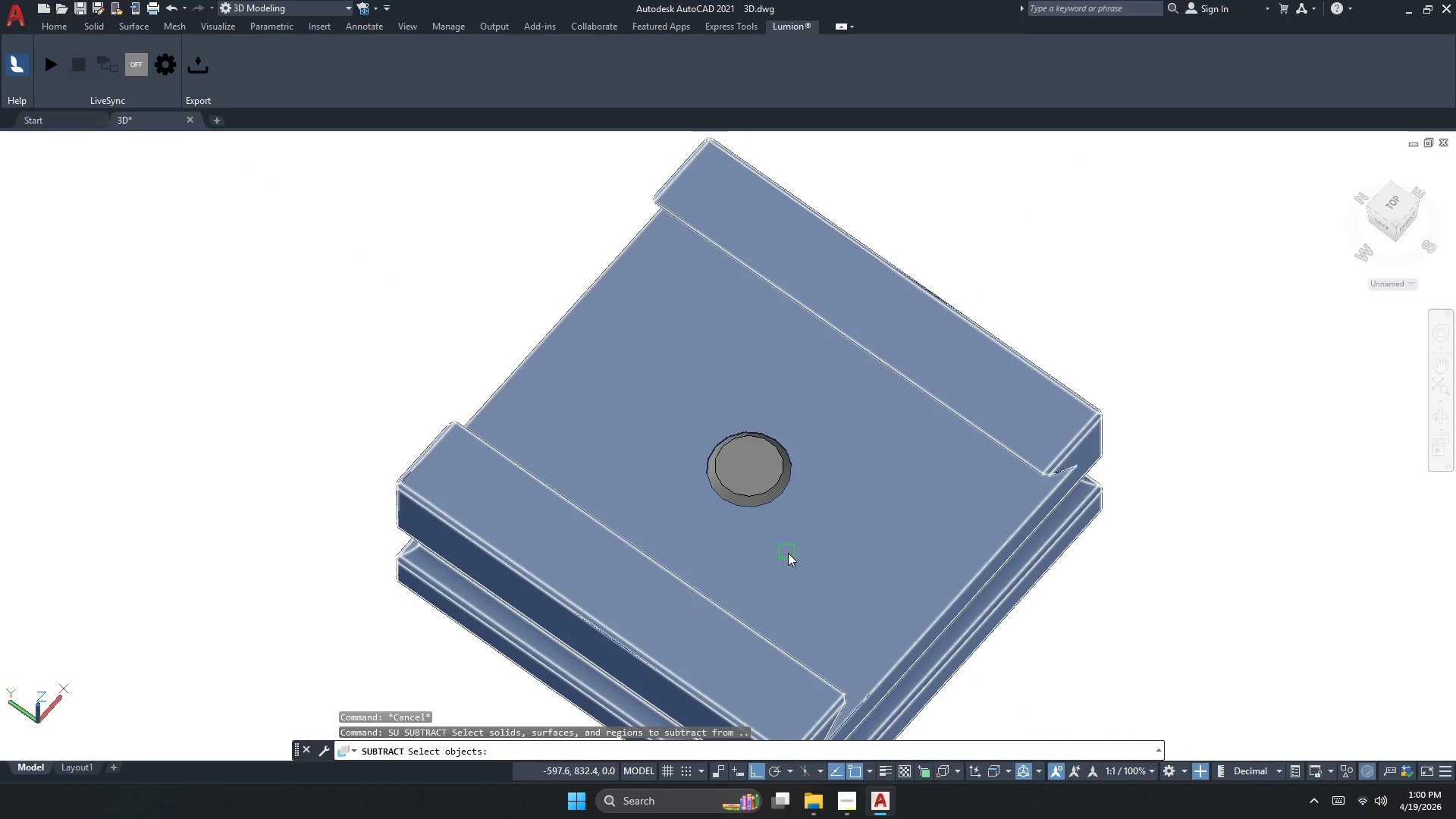 
left_click([788, 553])
 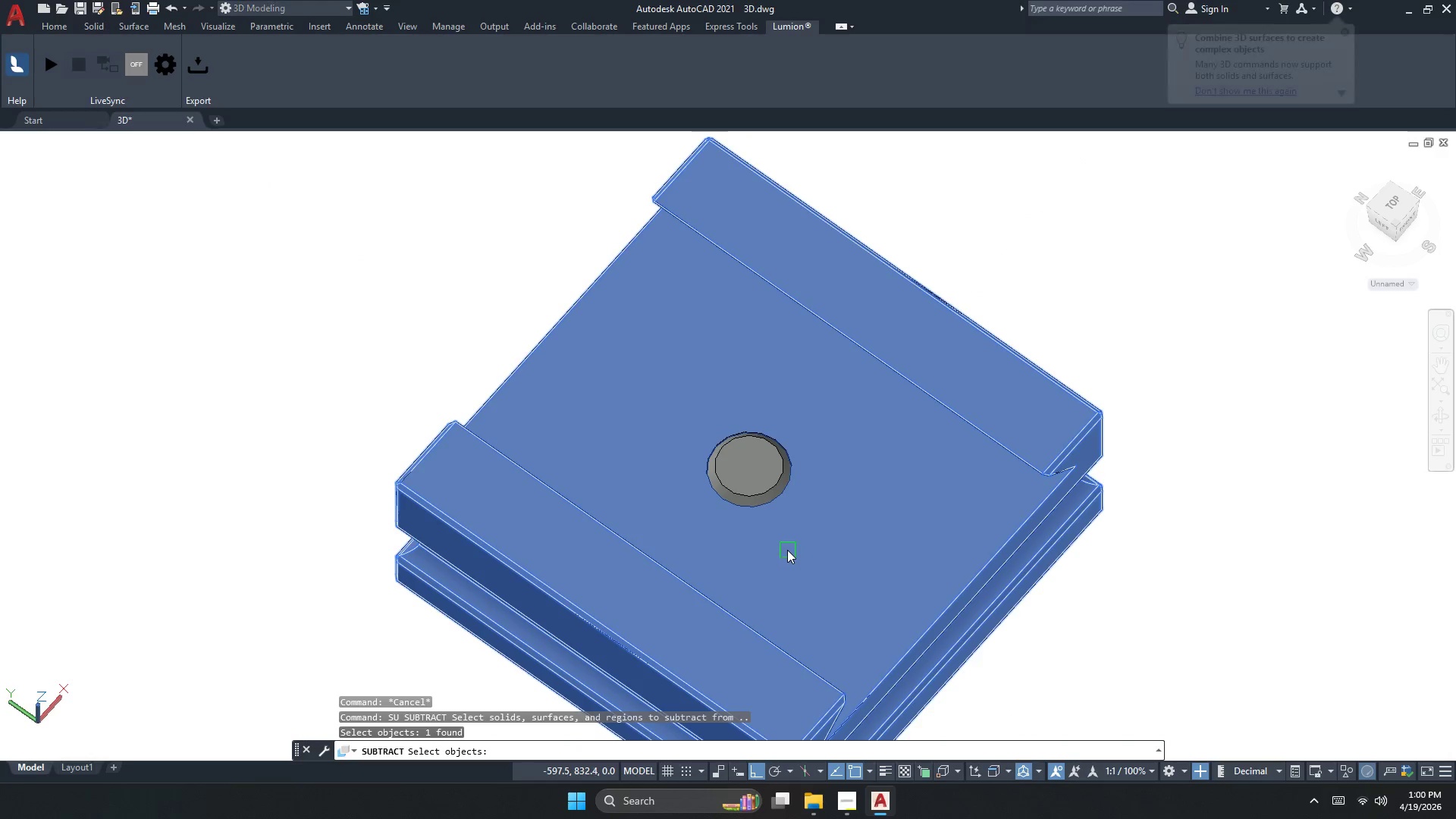 
scroll: coordinate [753, 514], scroll_direction: up, amount: 1.0
 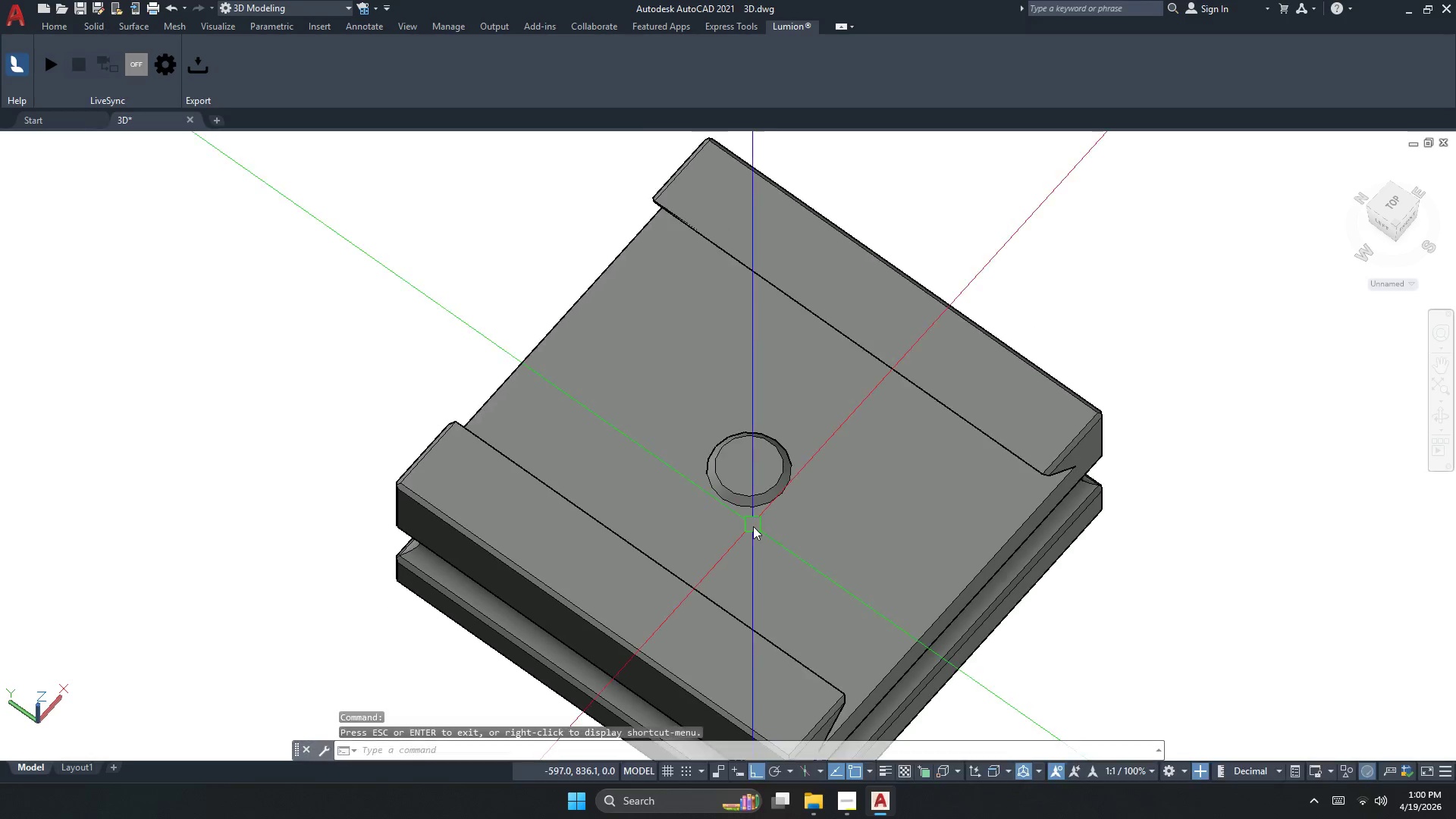 
key(Space)
 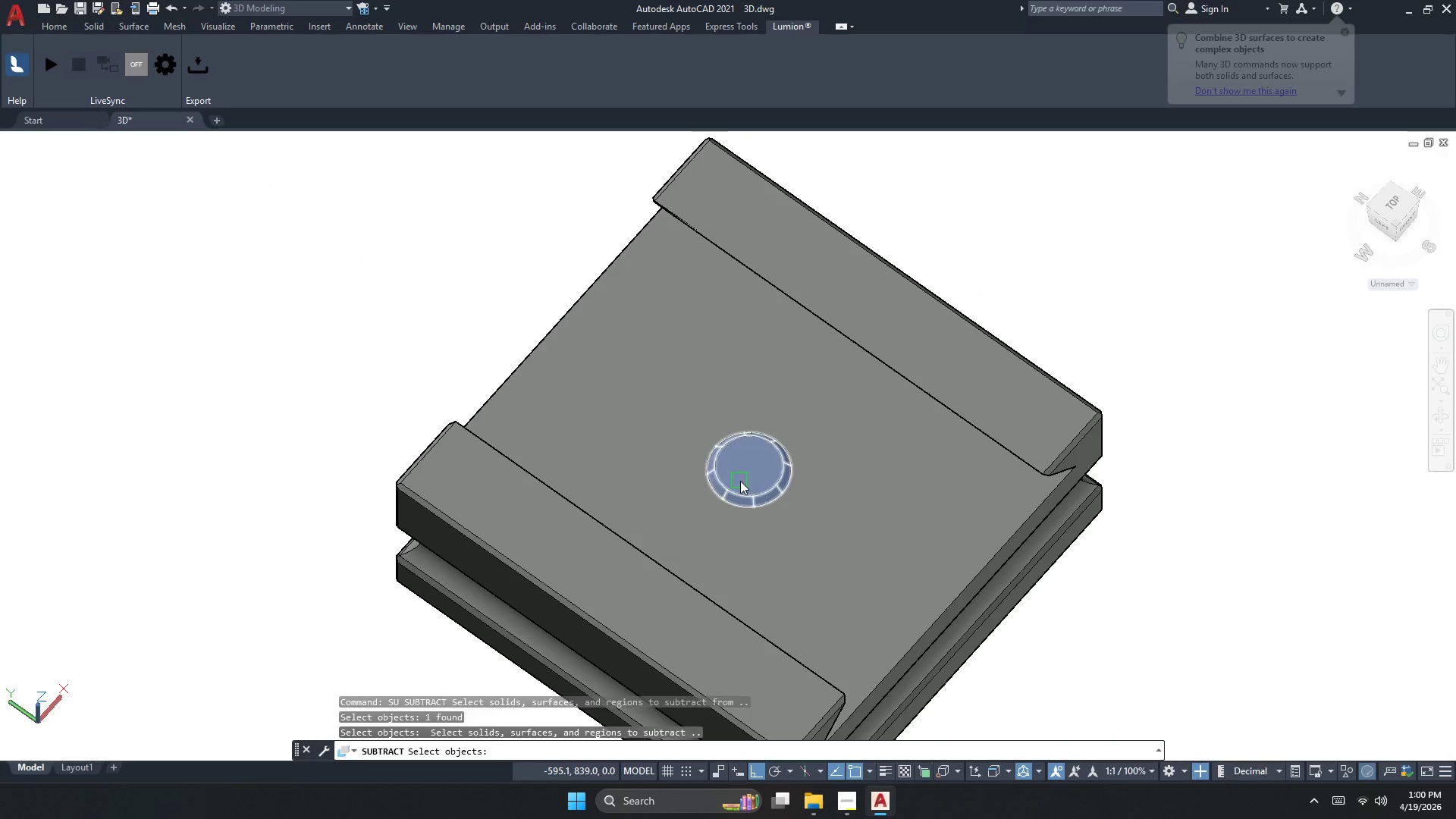 
left_click([740, 480])
 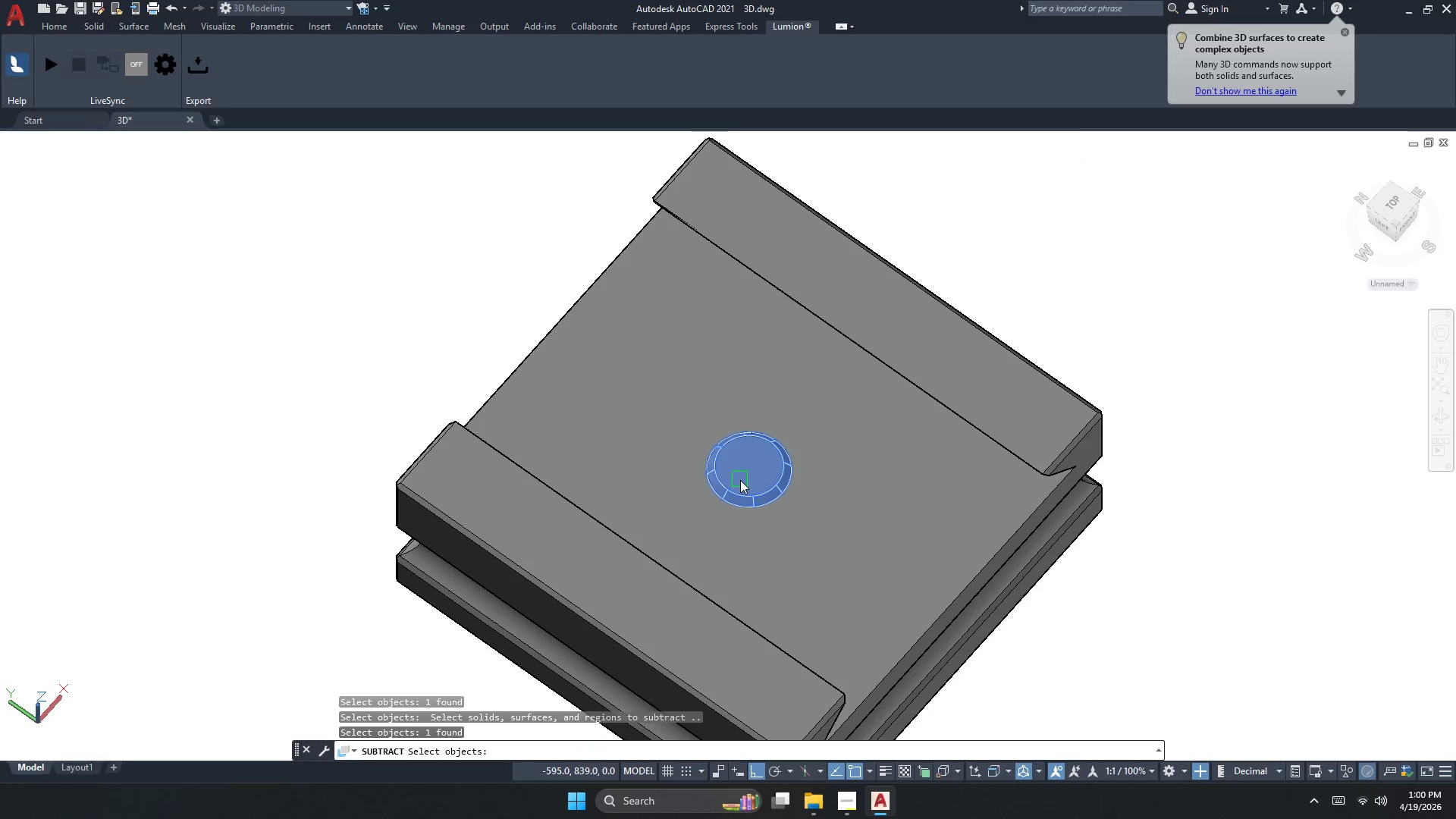 
key(Space)
 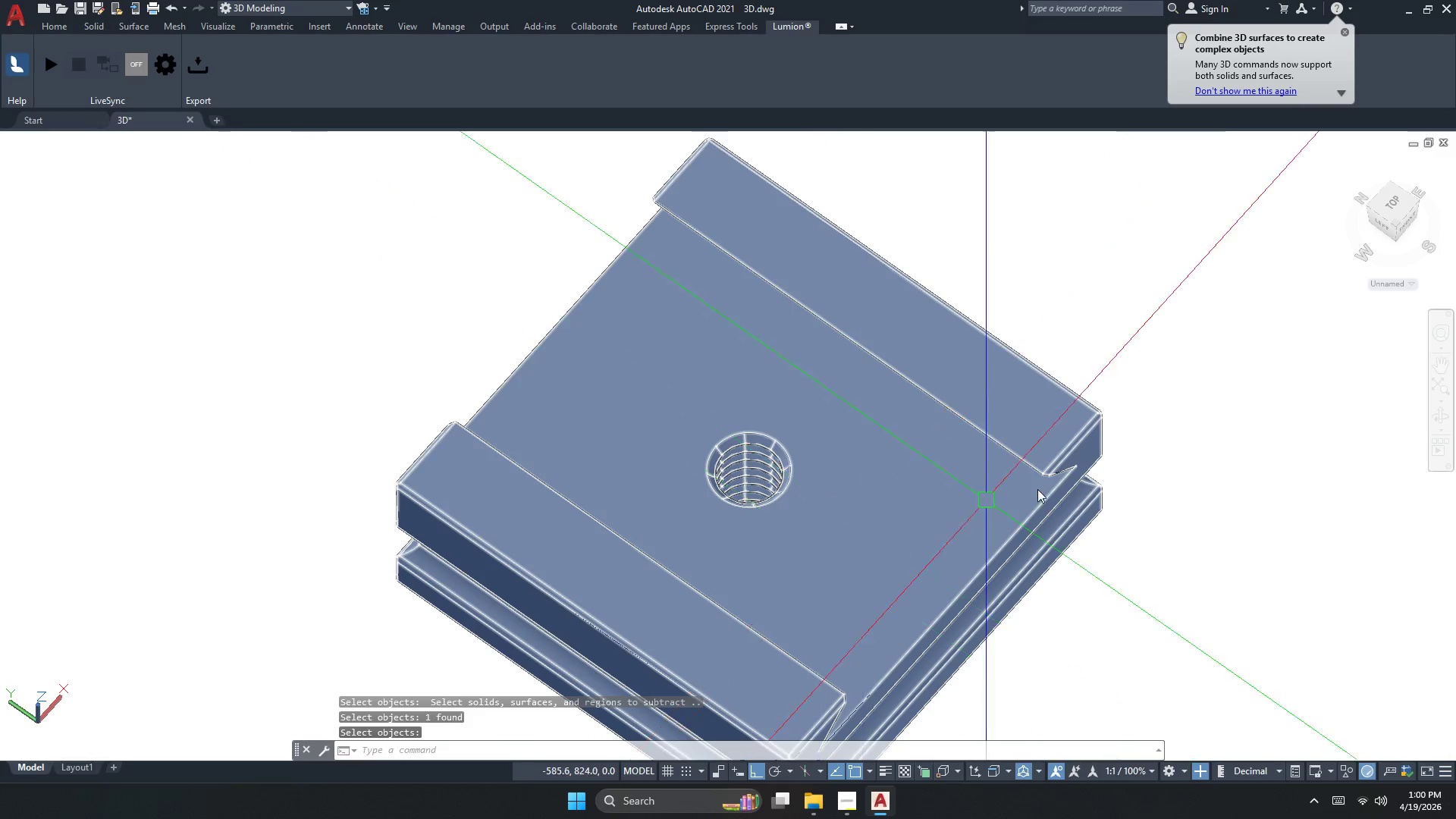 
key(Escape)
 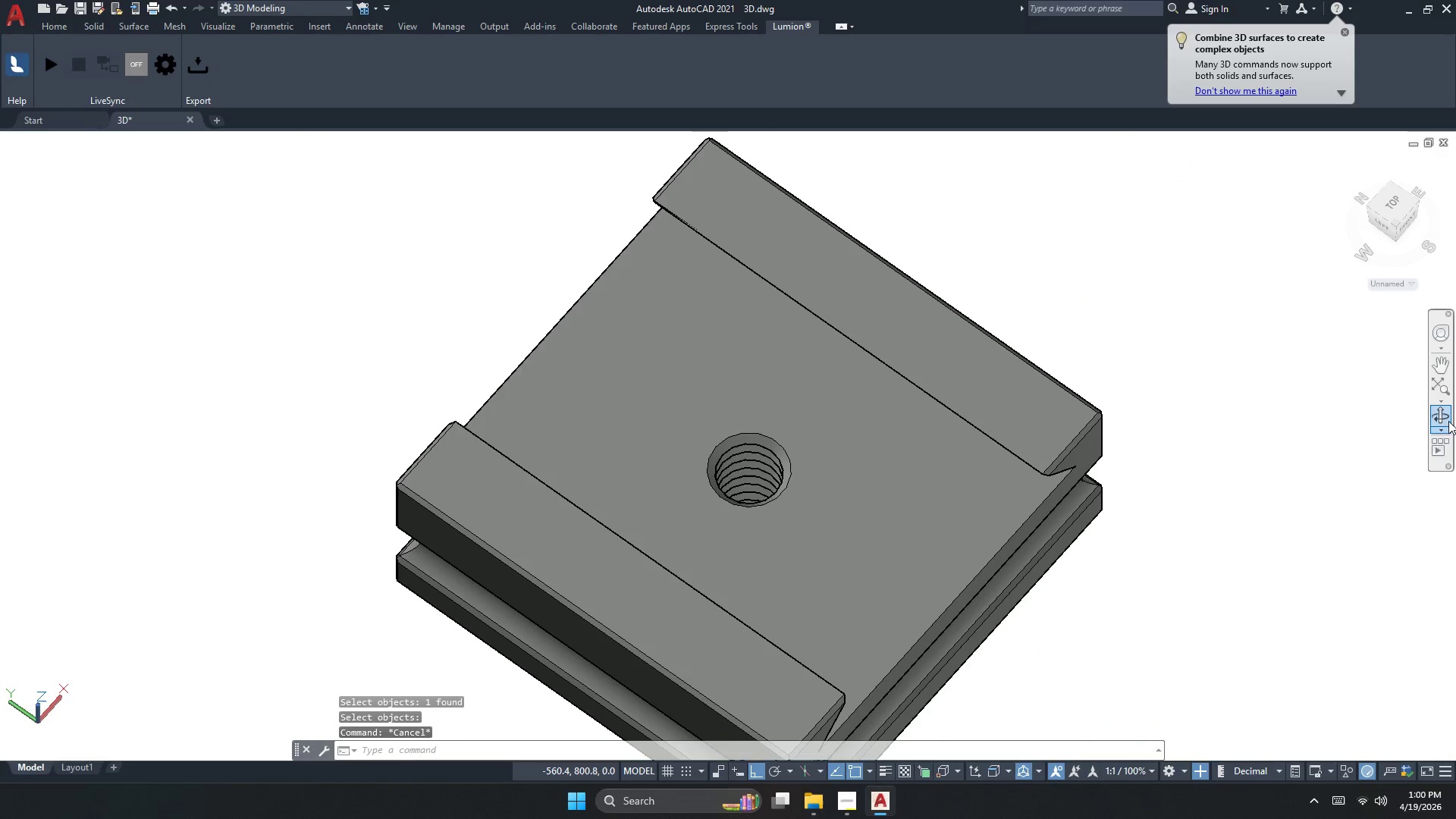 
left_click([1446, 417])
 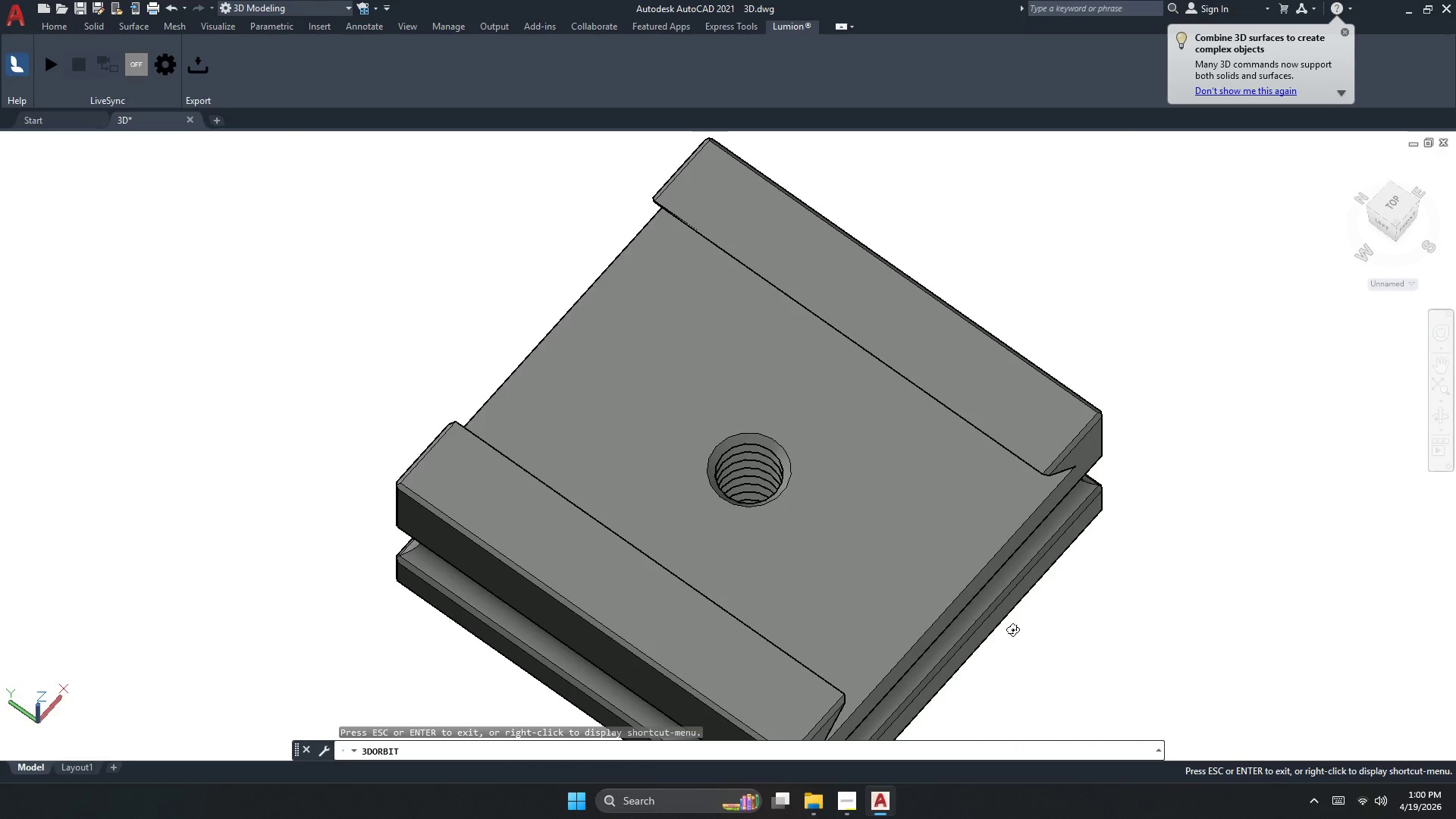 
left_click_drag(start_coordinate=[1008, 631], to_coordinate=[824, 720])
 